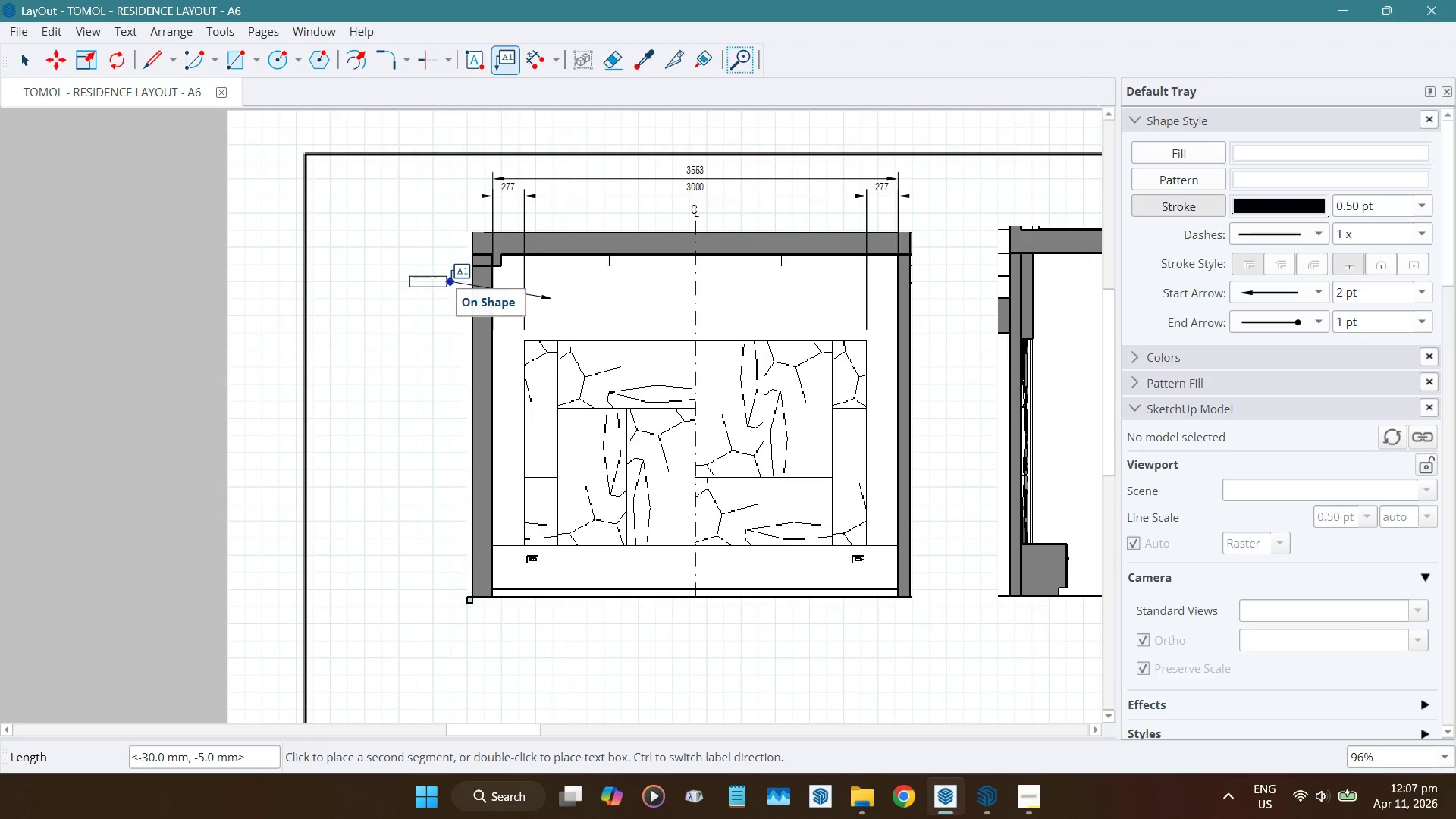 
left_click([451, 284])
 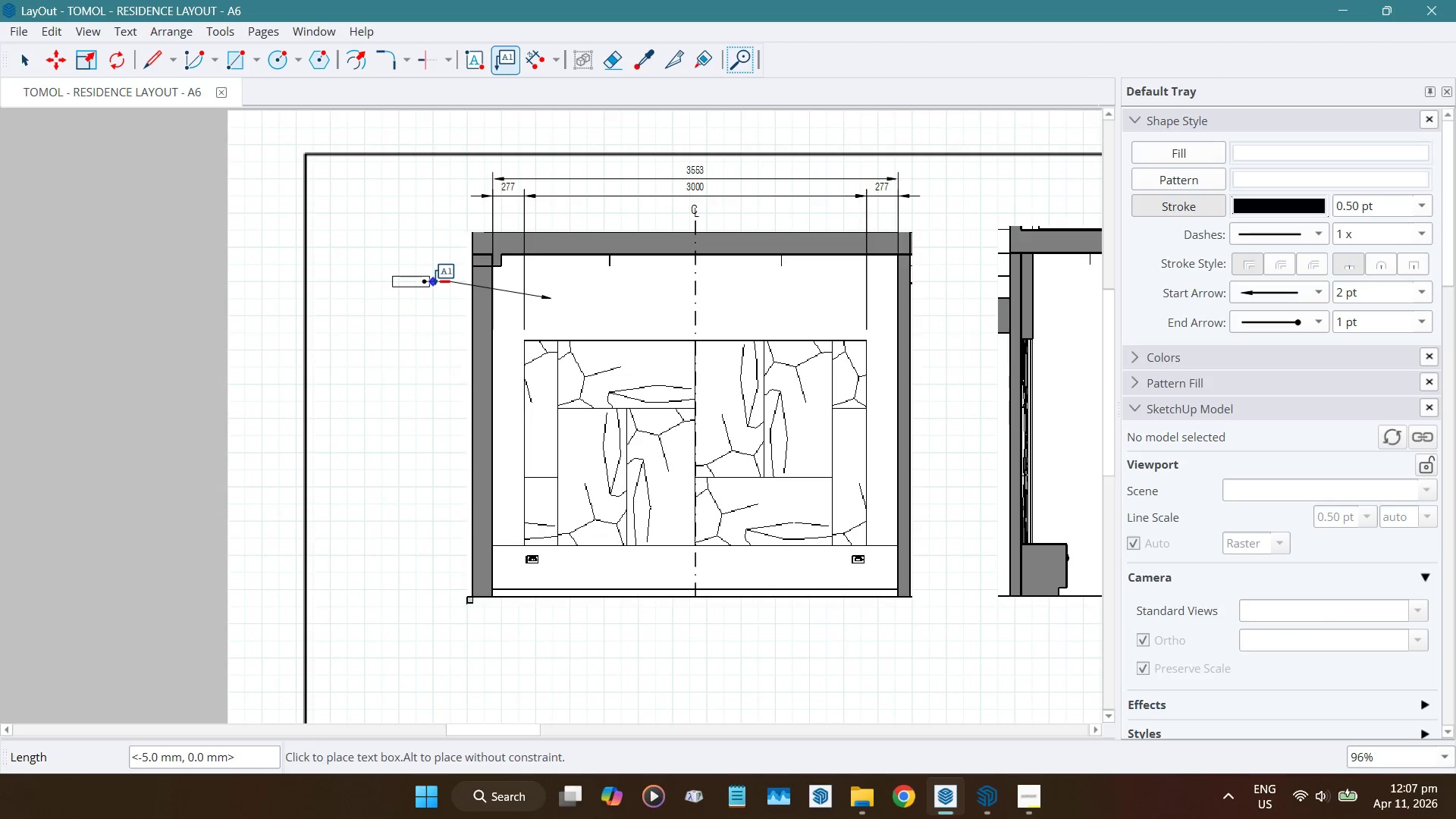 
left_click([435, 284])
 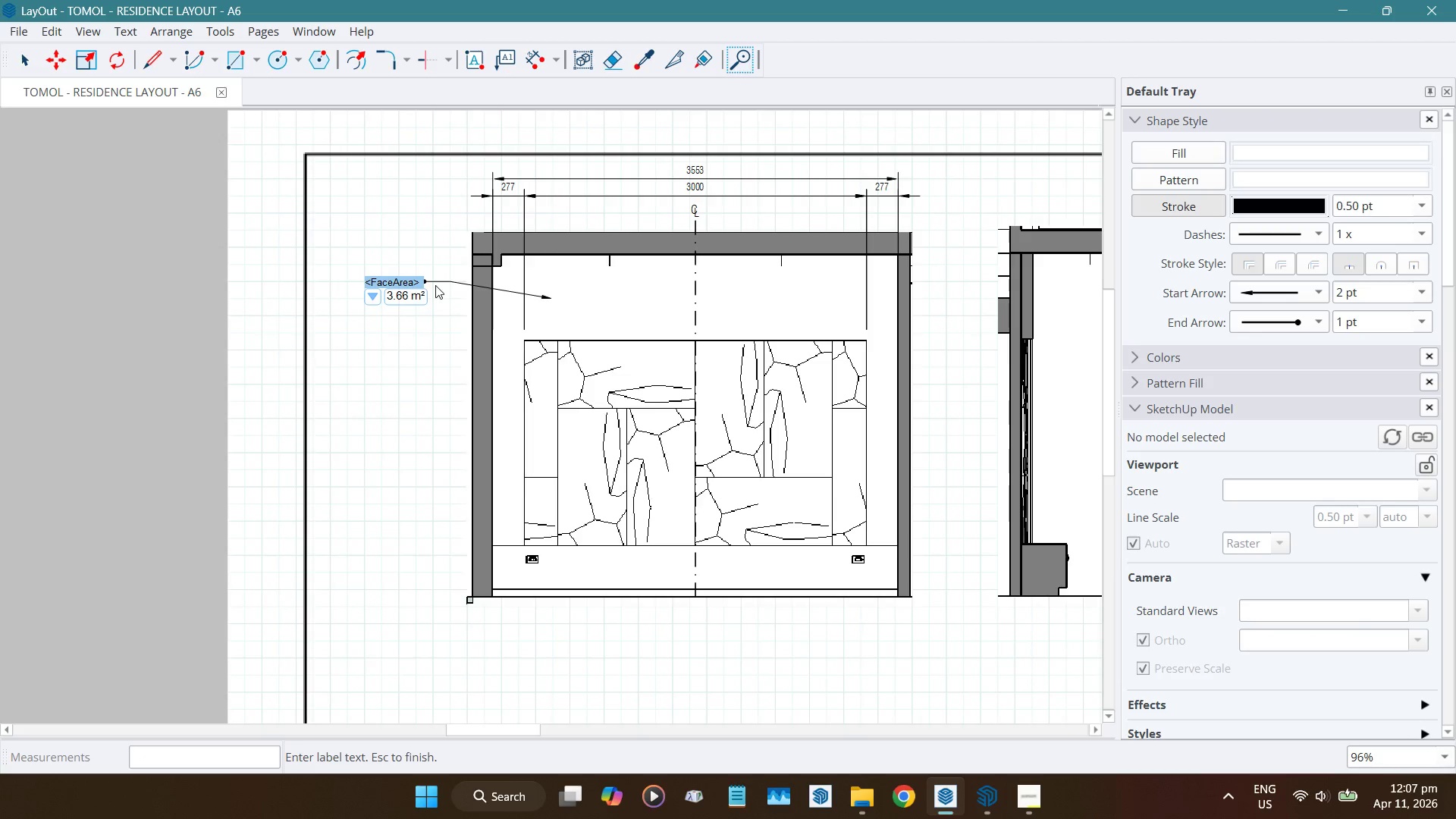 
type(1220x2440MM)
 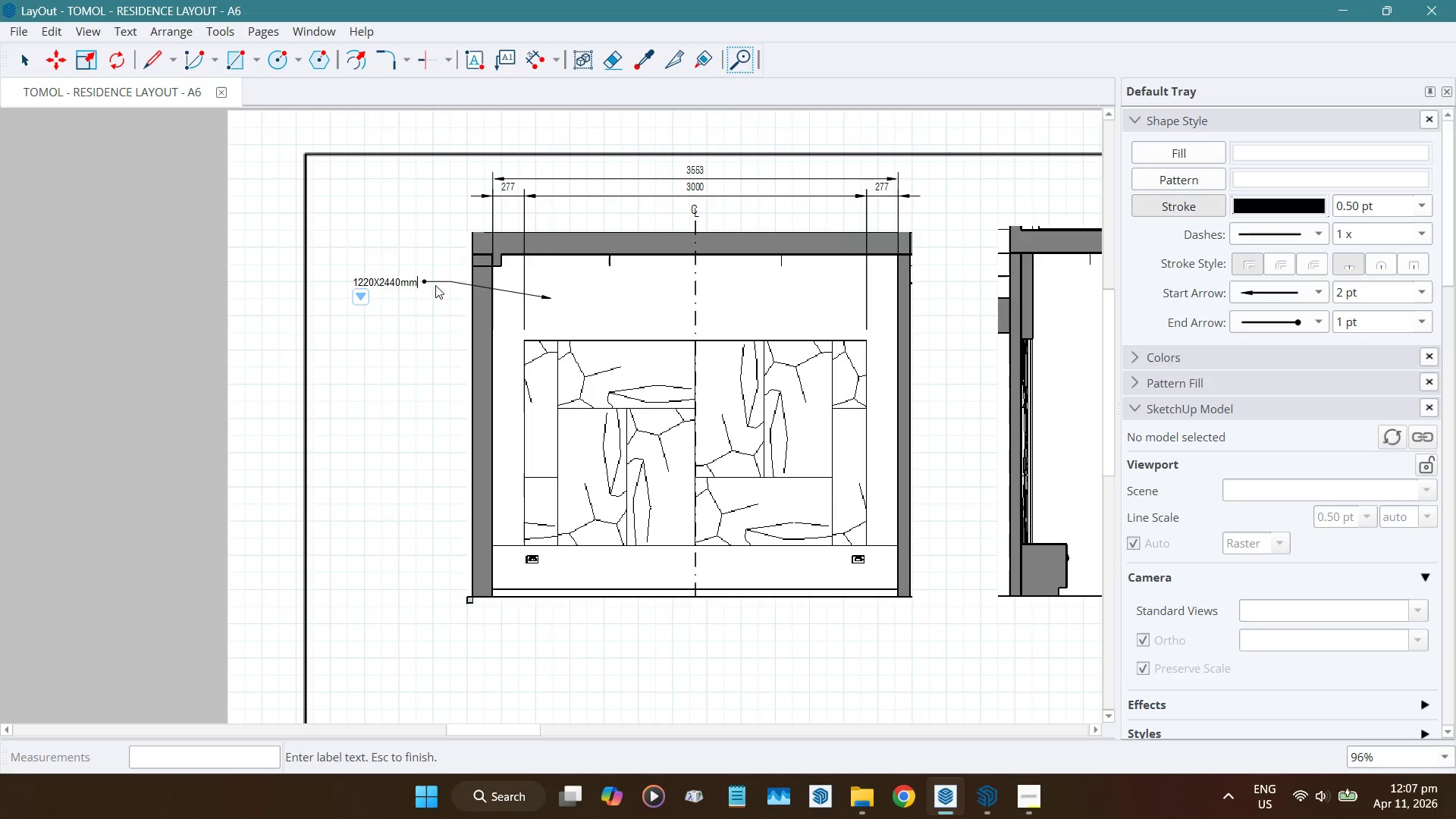 
wait(5.08)
 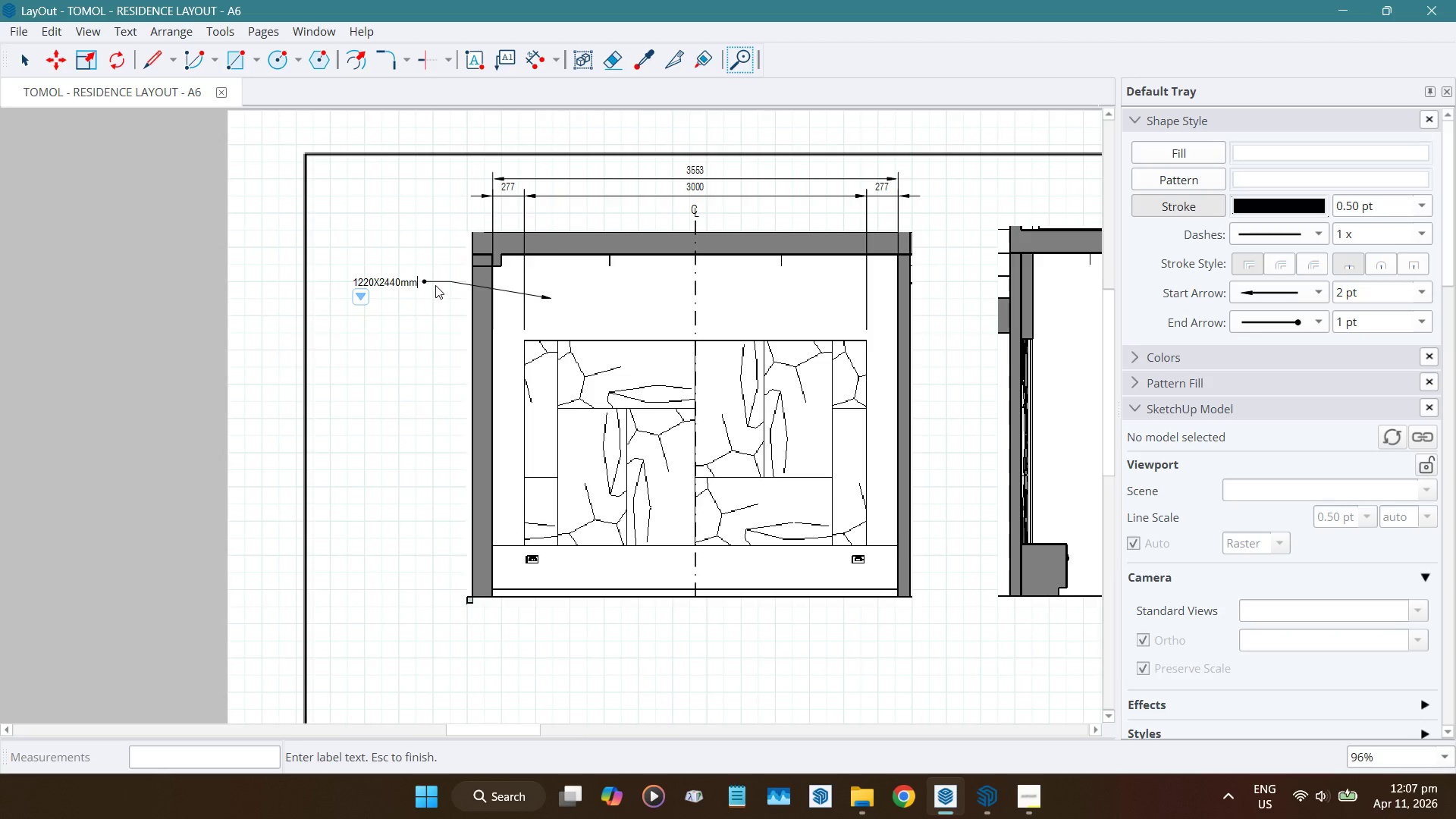 
key(Enter)
 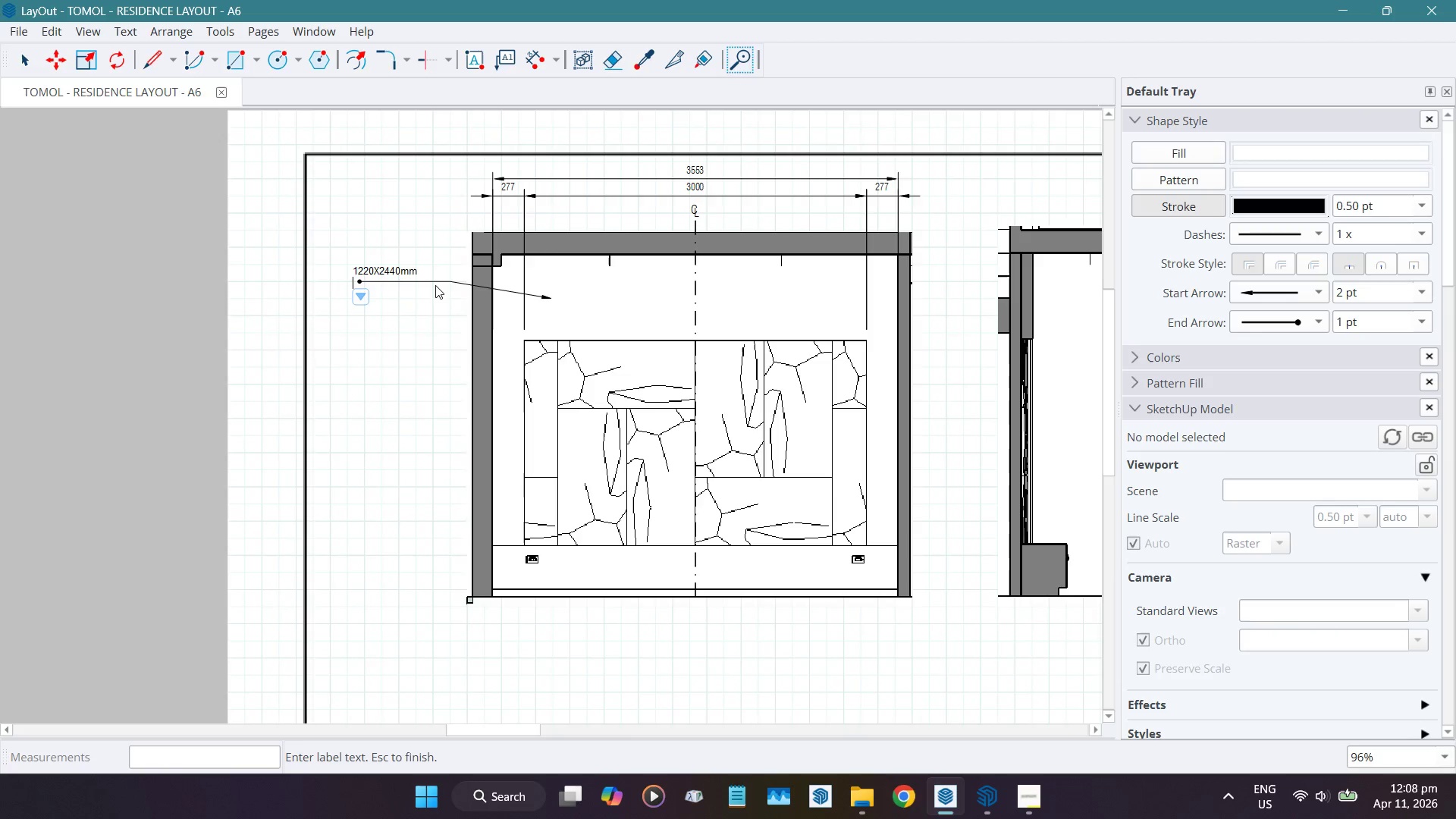 
wait(10.64)
 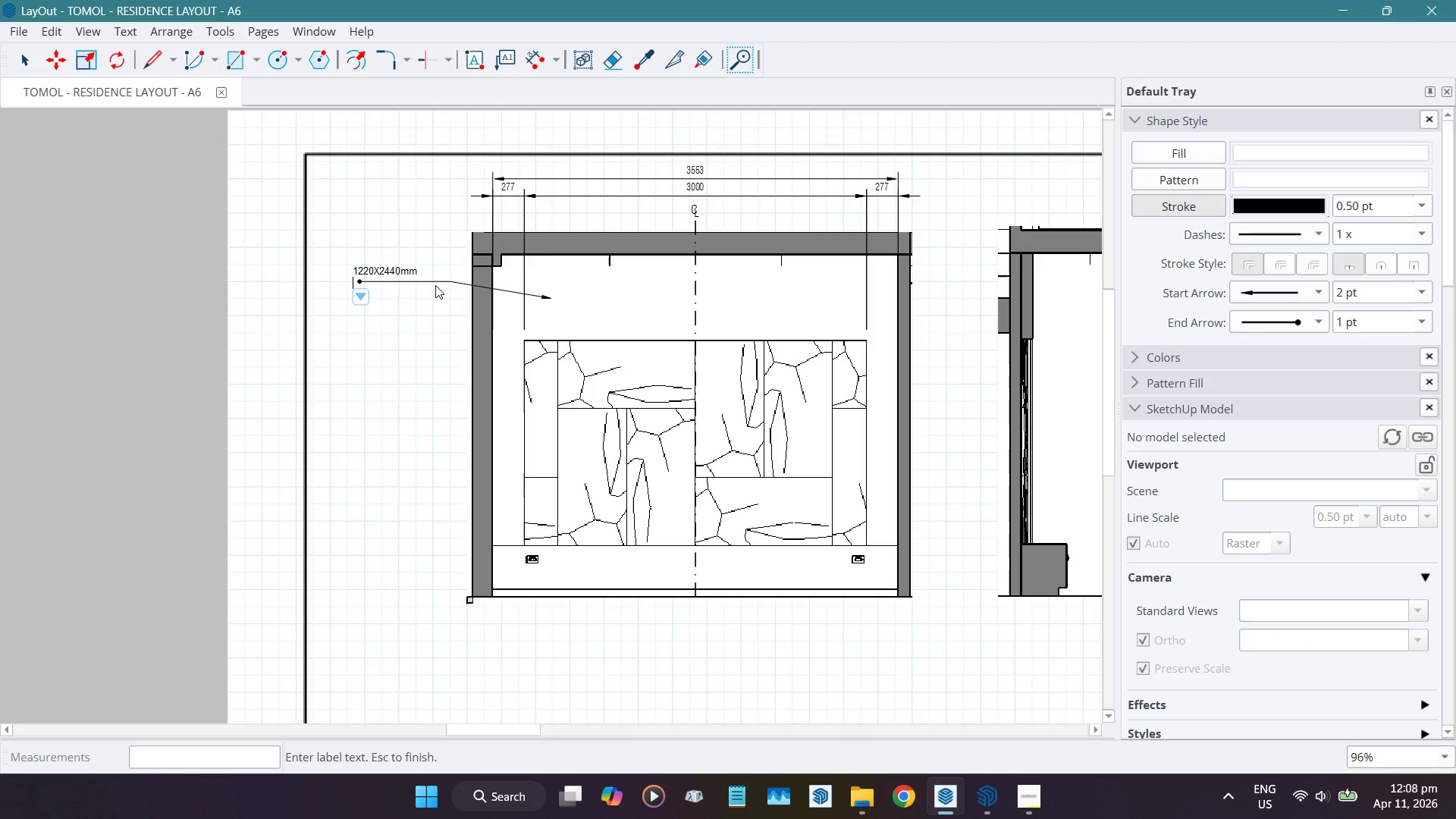 
type(laminated mdf)
 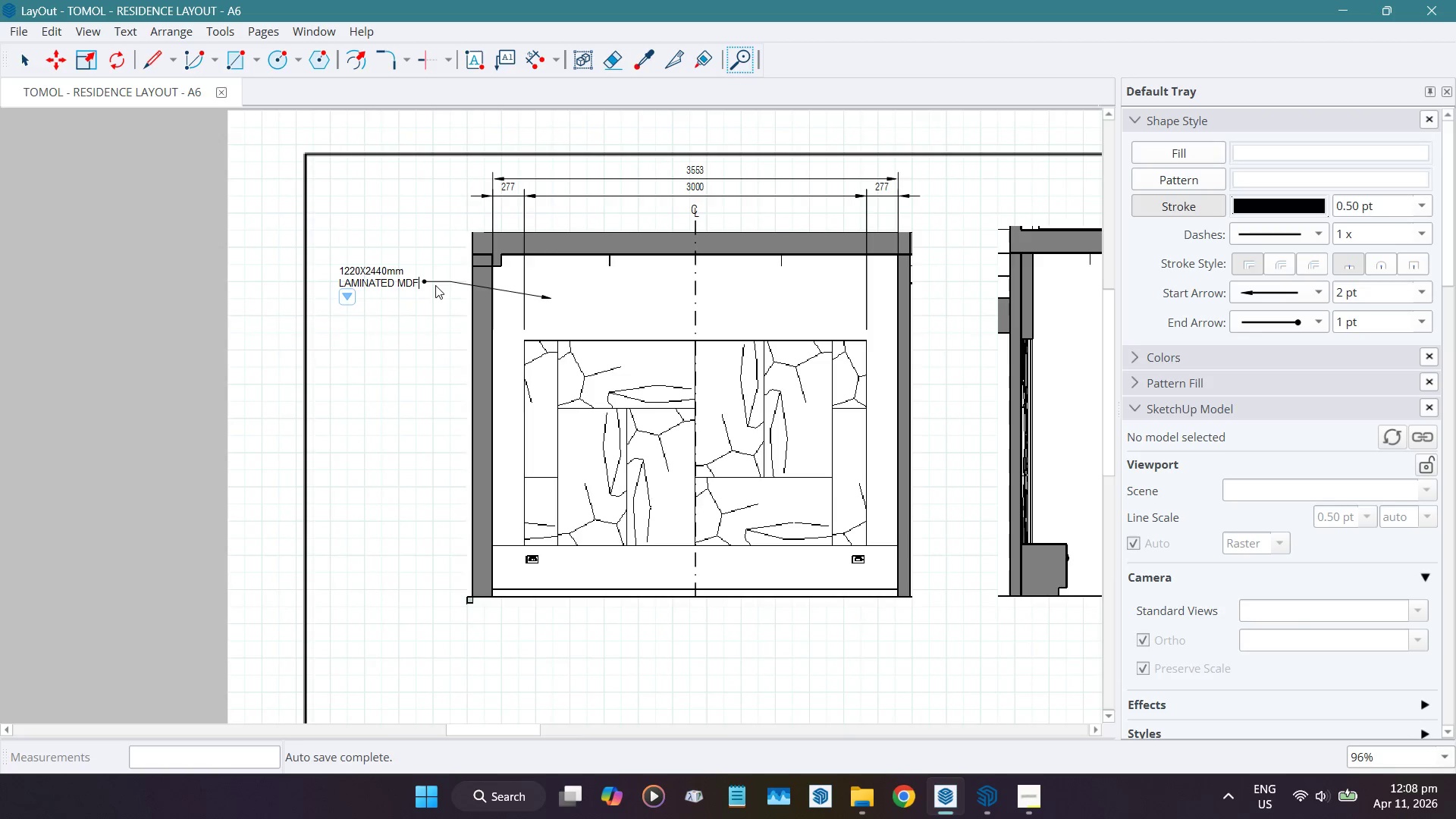 
wait(5.05)
 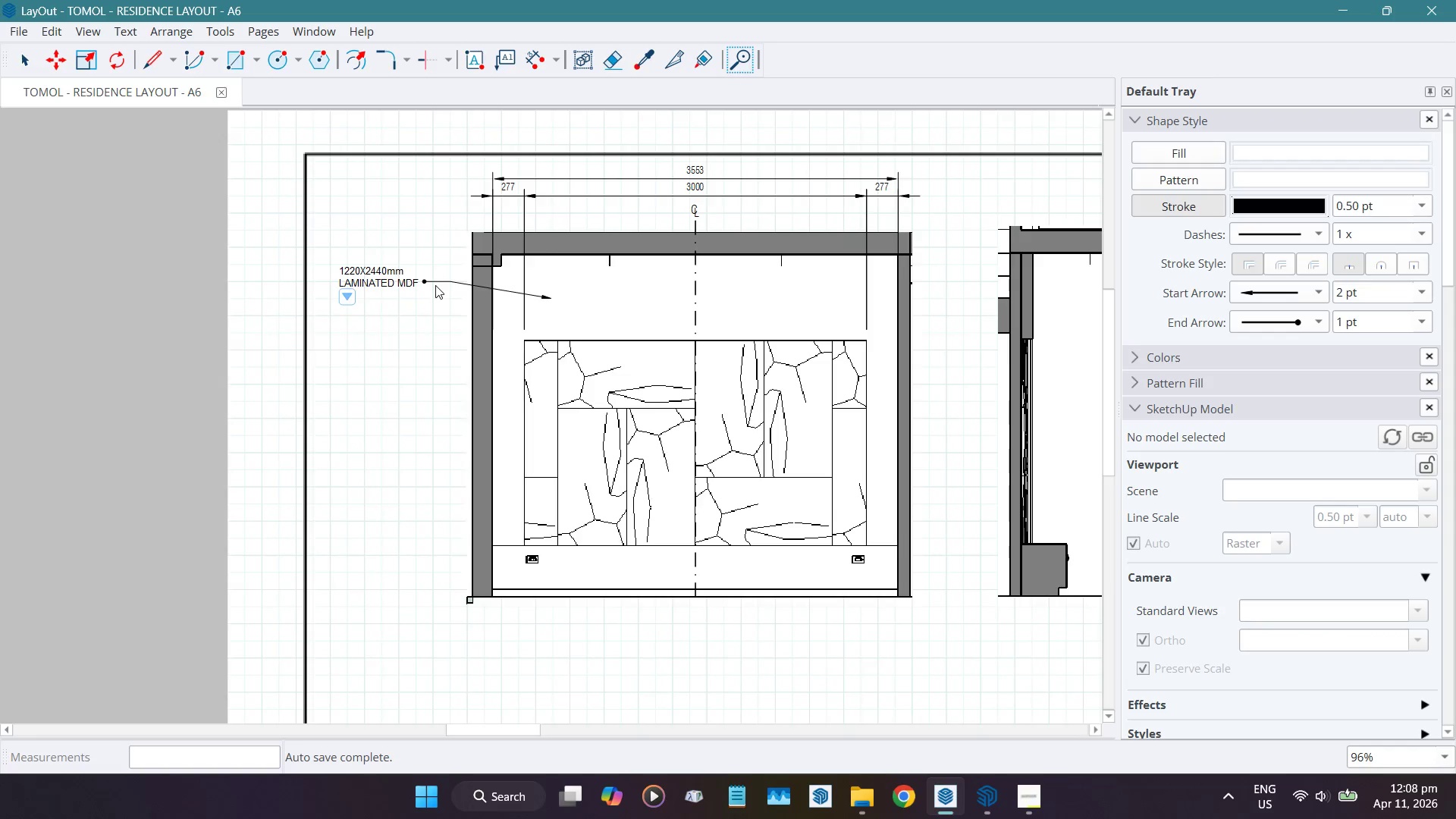 
key(Enter)
 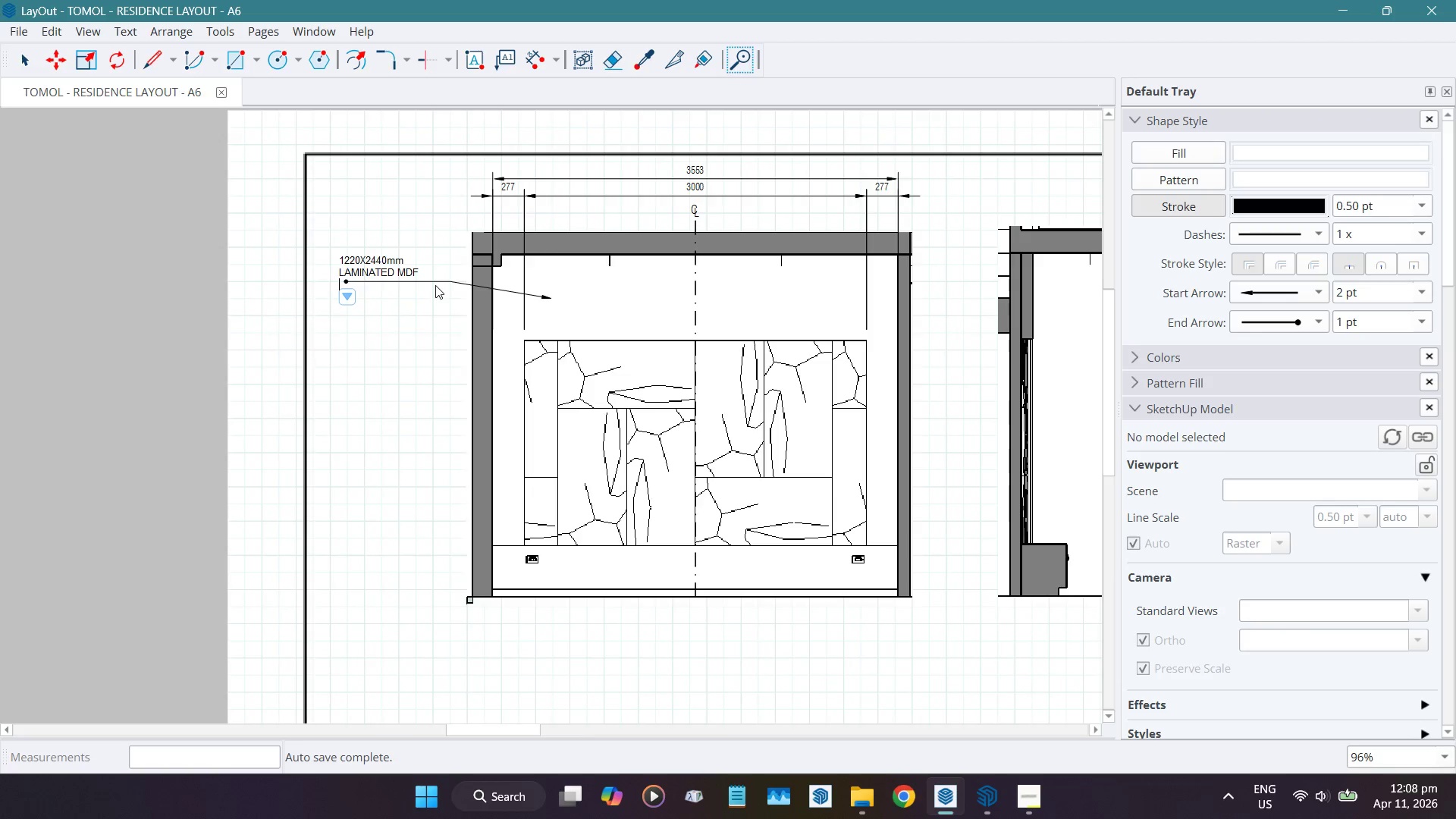 
type(or plywood)
key(Backspace)
key(Backspace)
key(Backspace)
key(Backspace)
key(Backspace)
key(Backspace)
key(Backspace)
 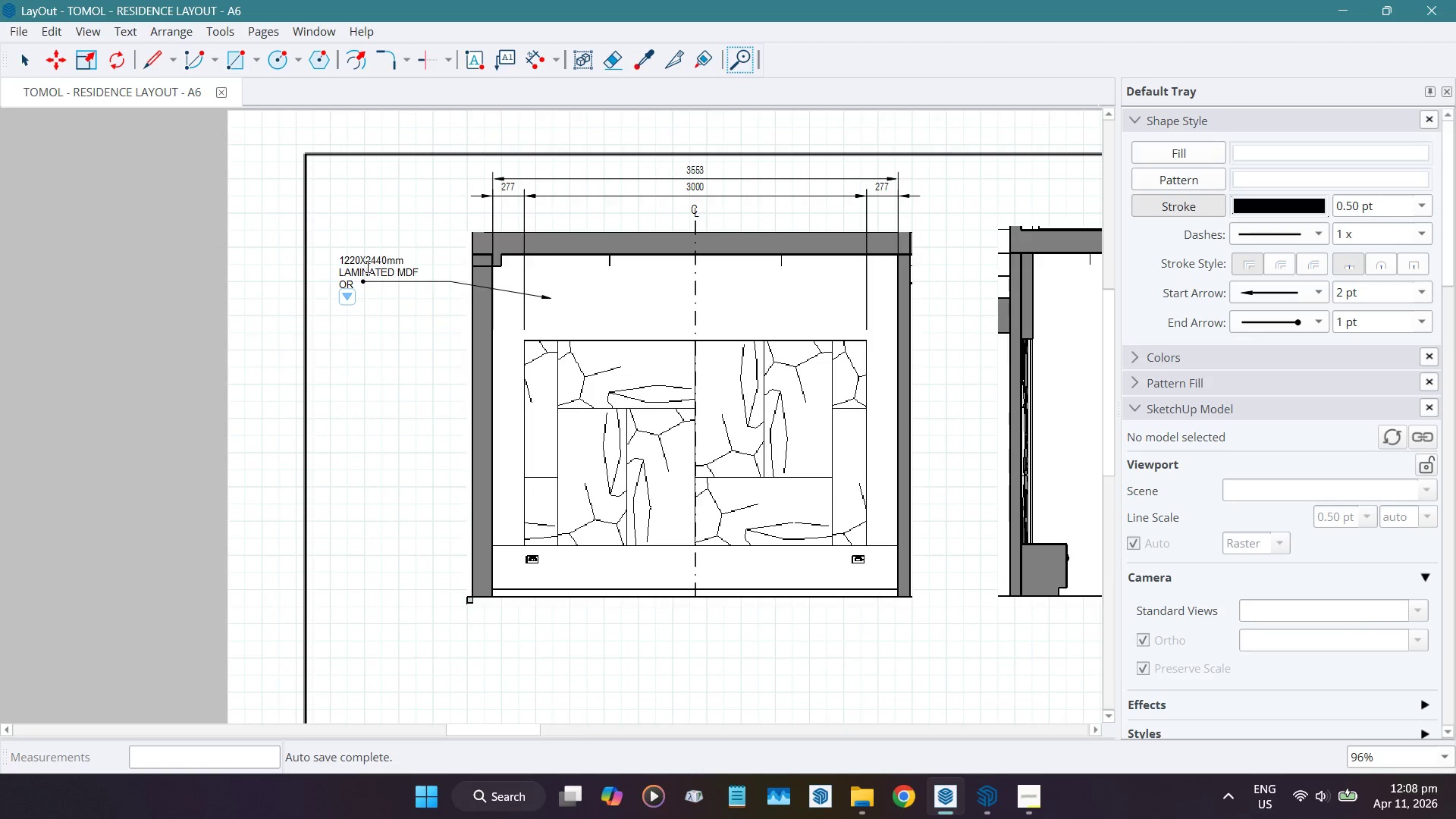 
left_click([336, 259])
 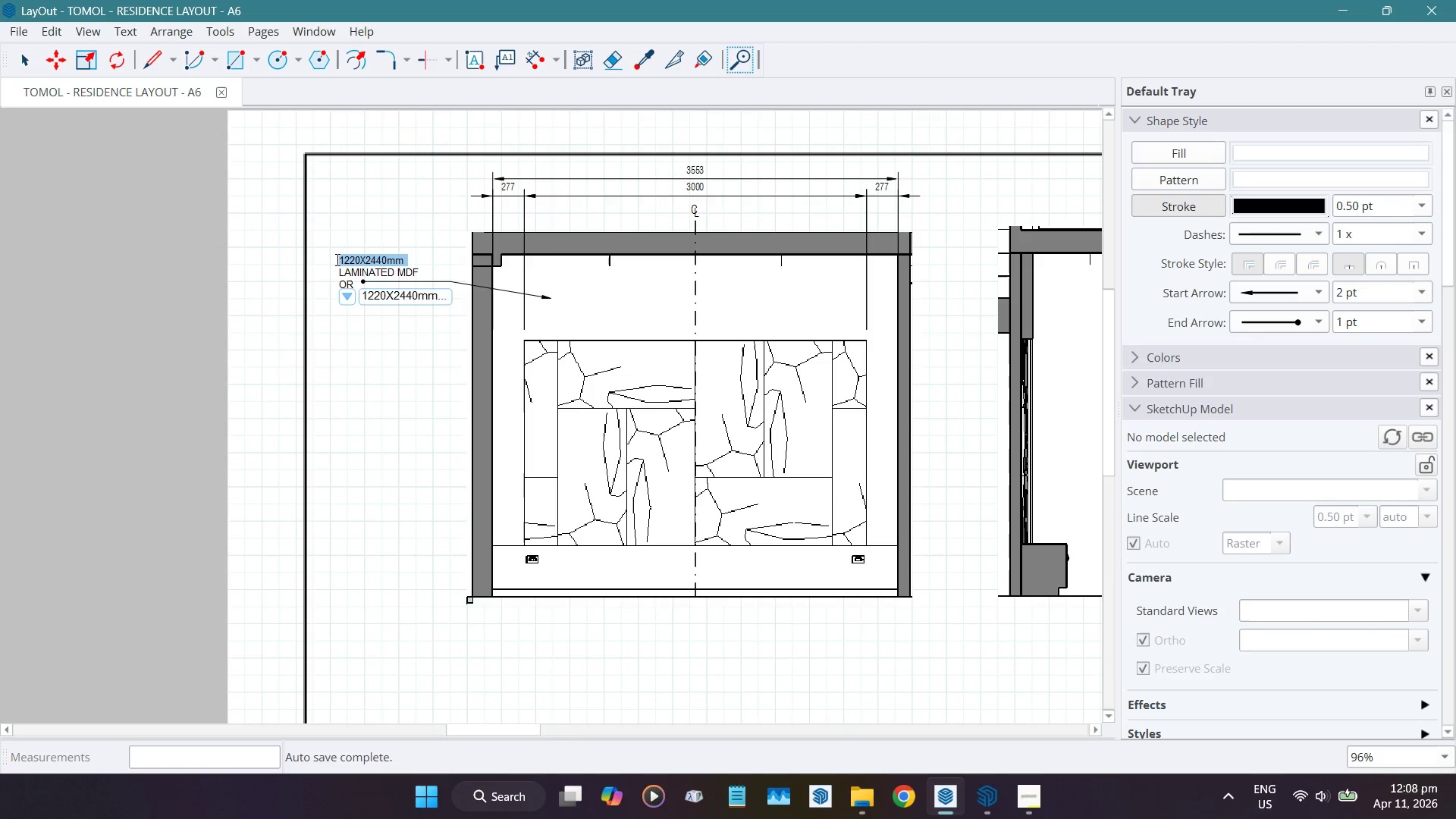 
left_click([336, 259])
 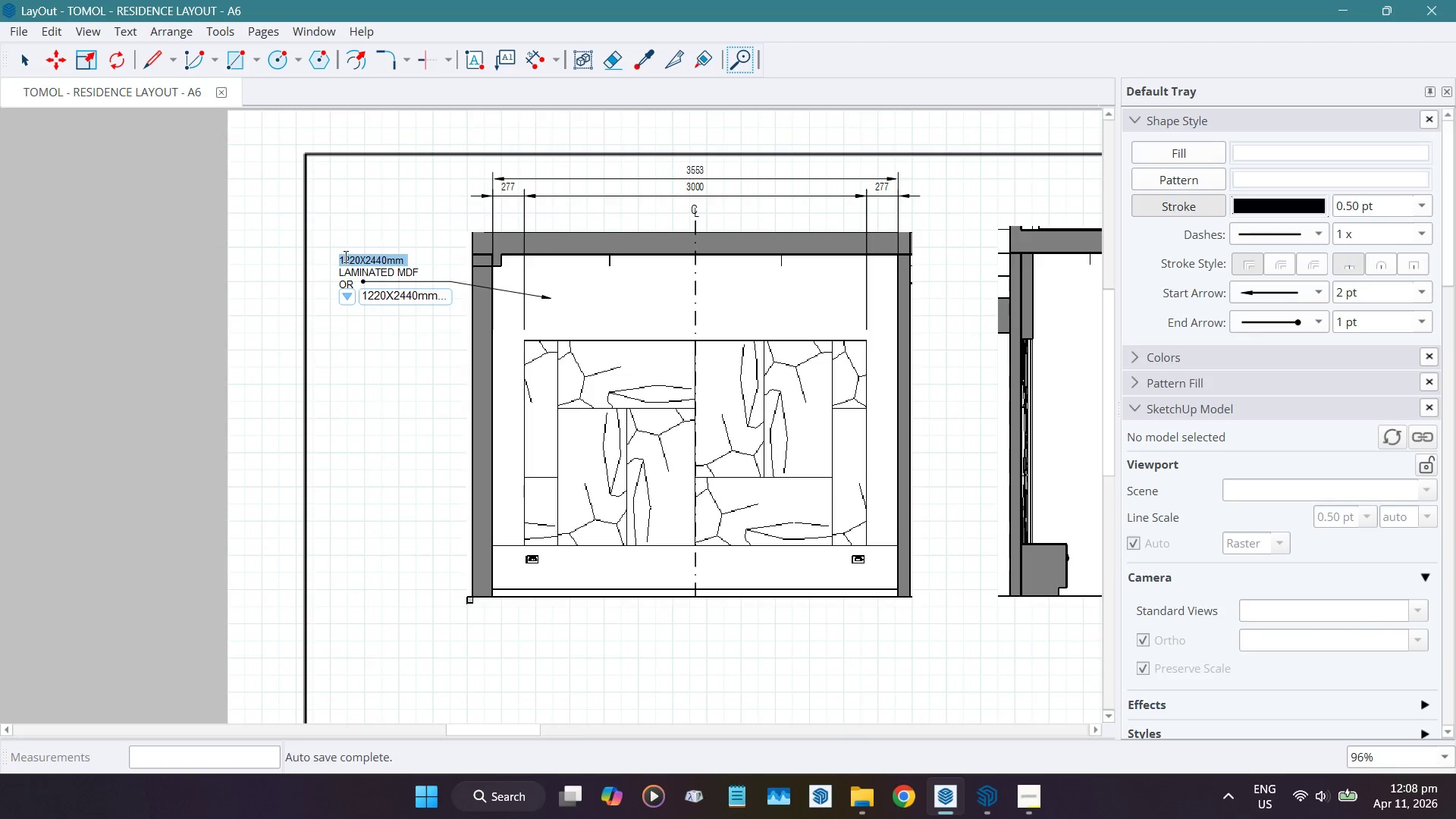 
left_click([344, 256])
 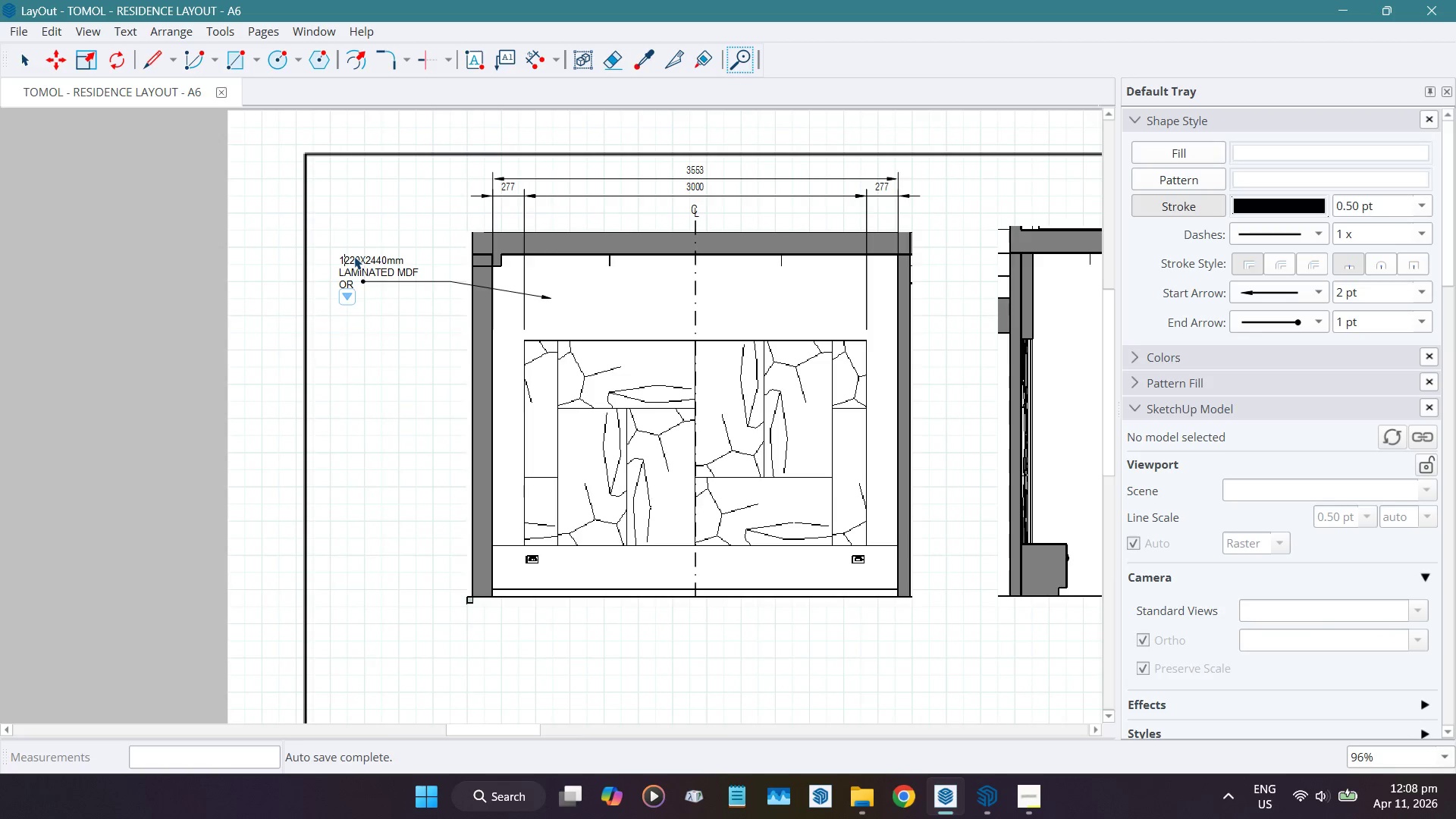 
key(ArrowLeft)
 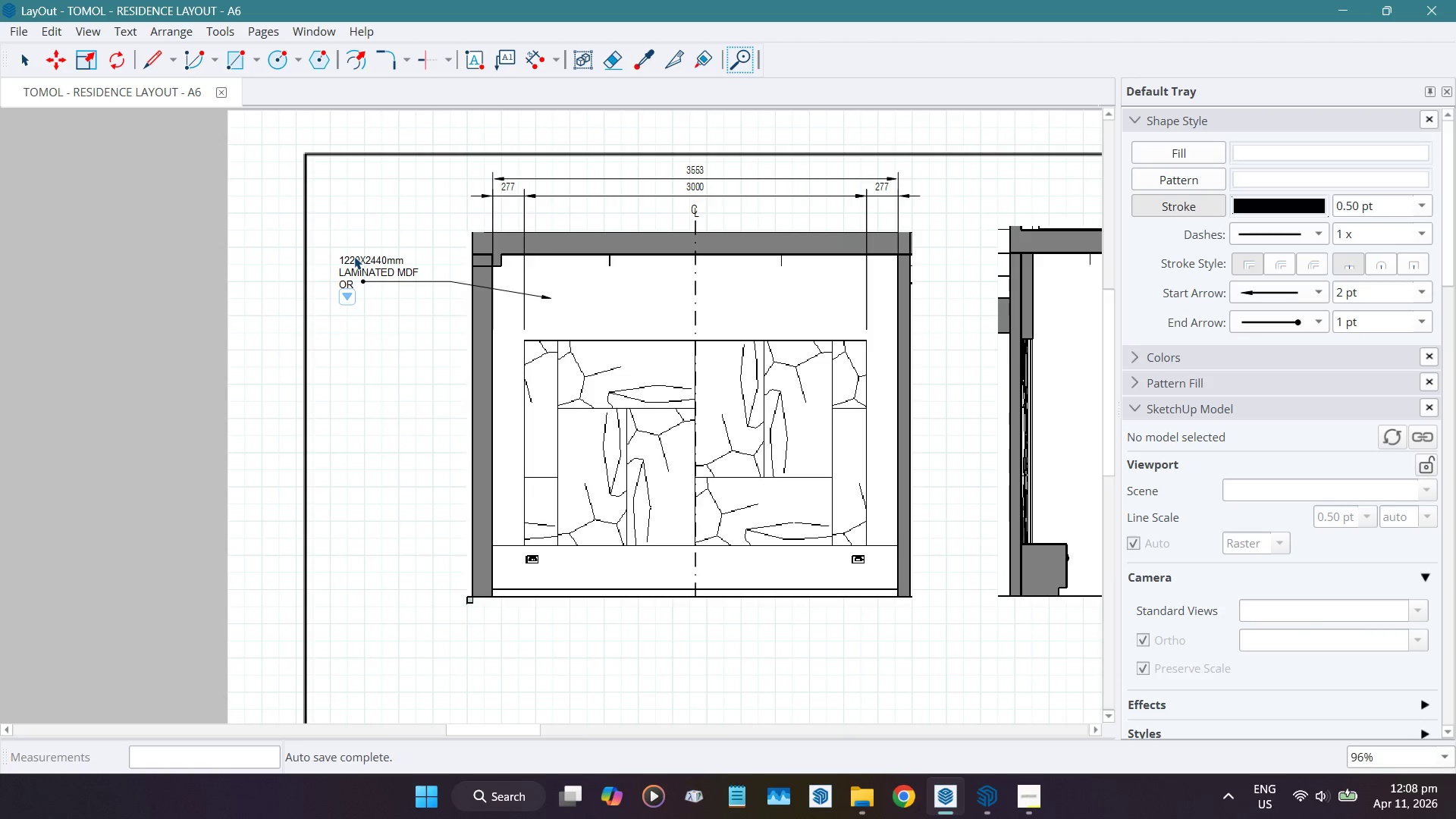 
type(17.5MM thk.)
 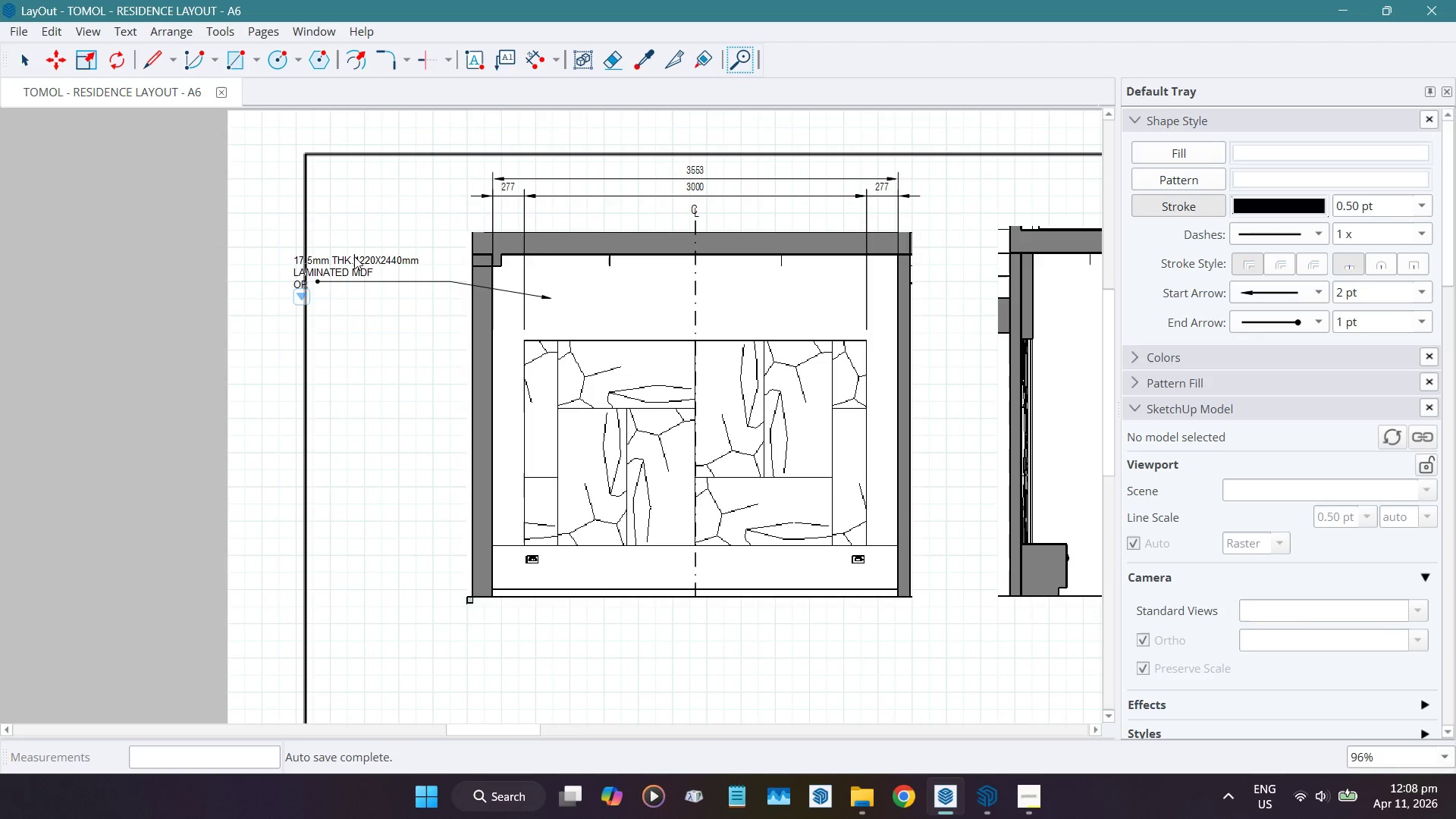 
key(Enter)
 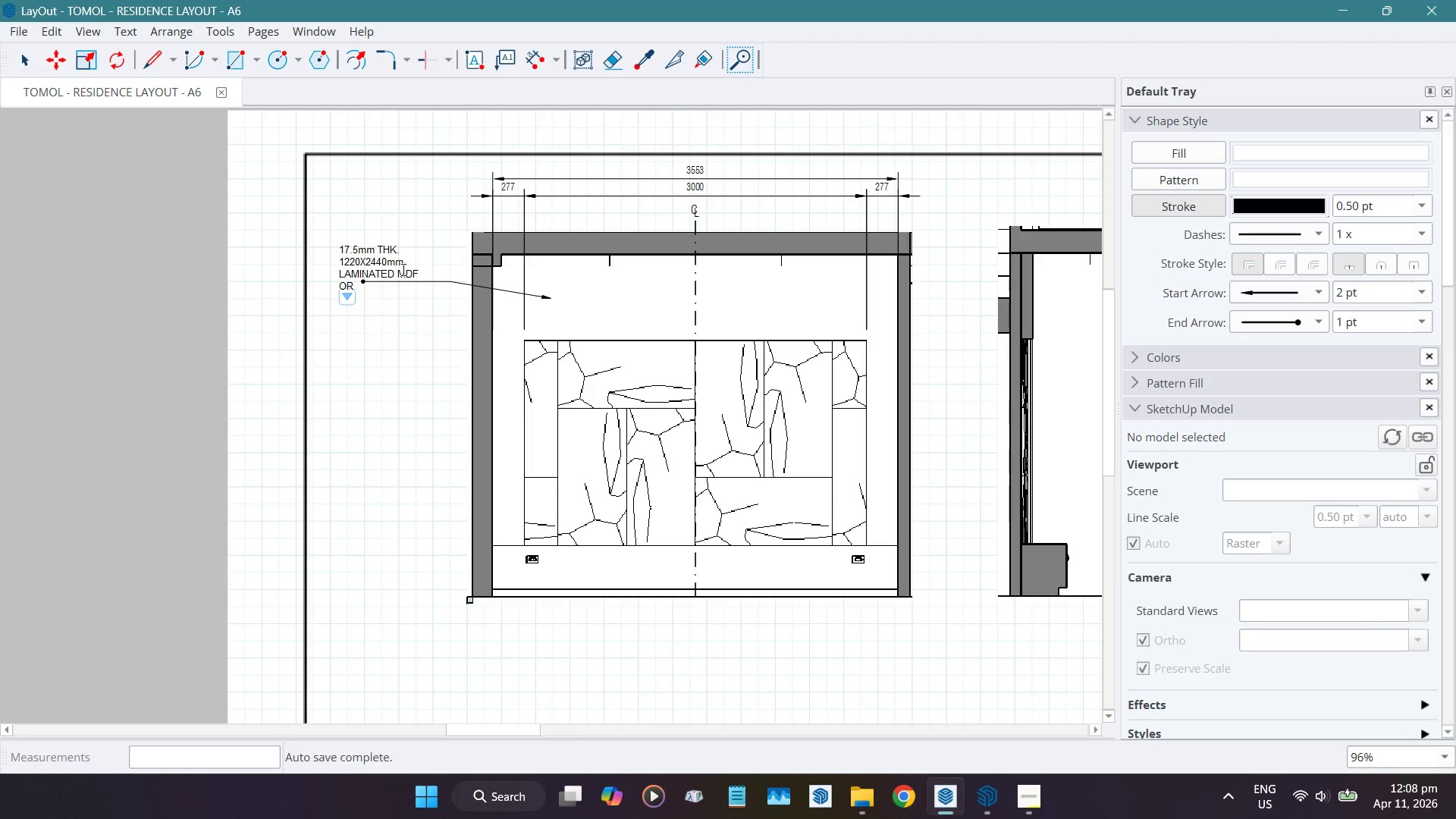 
left_click([358, 284])
 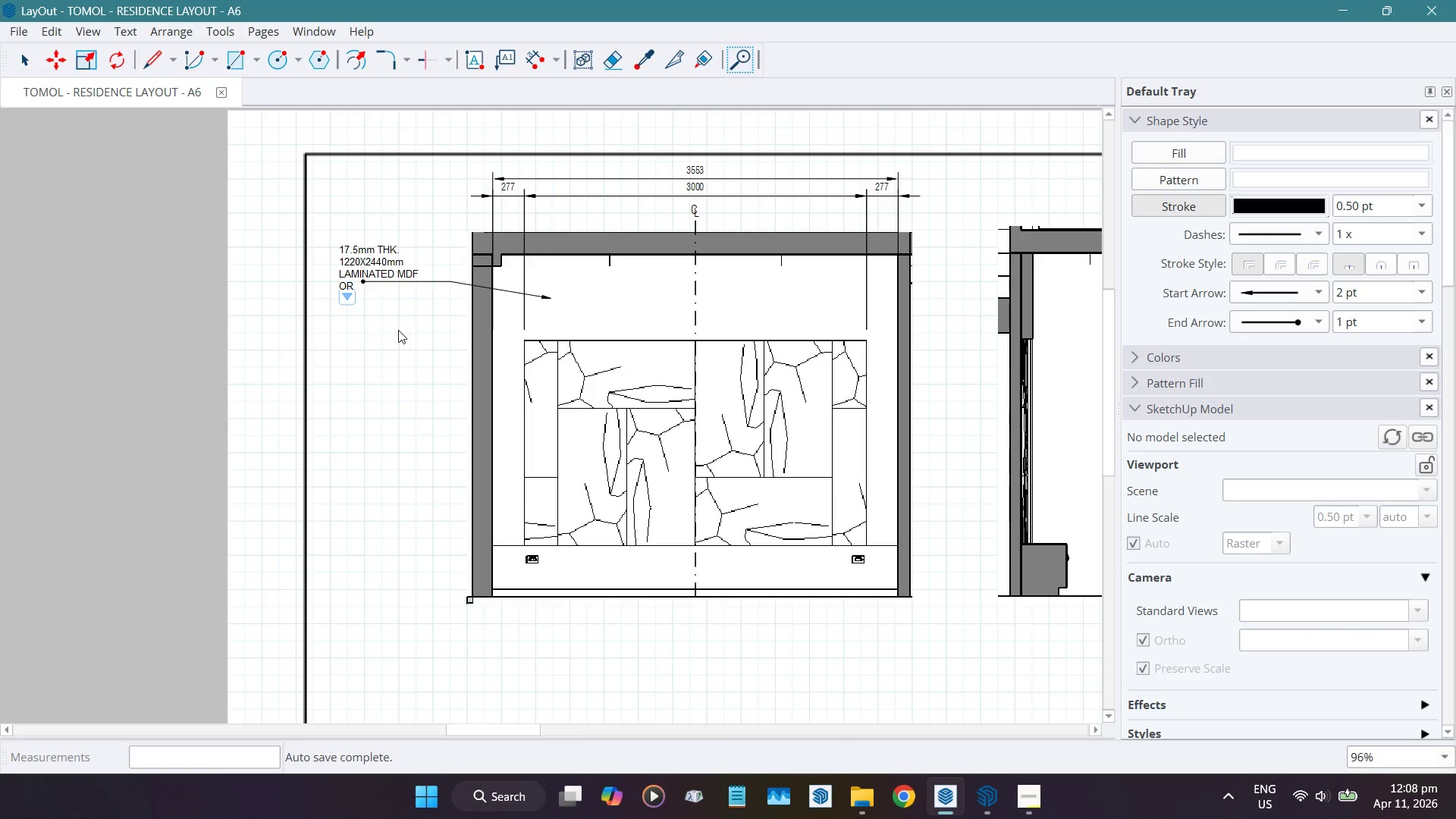 
type(marine plywood)
 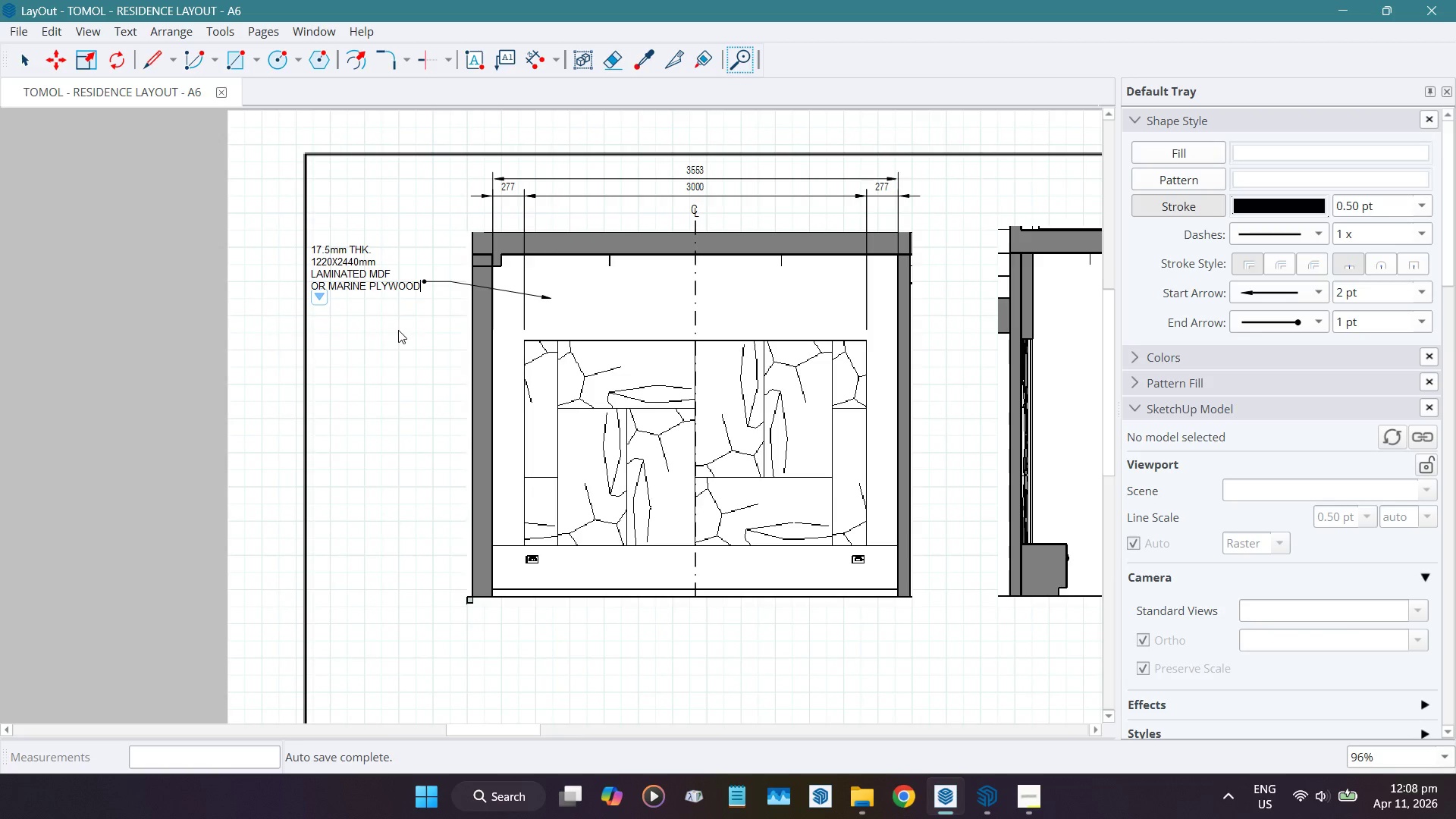 
key(Enter)
 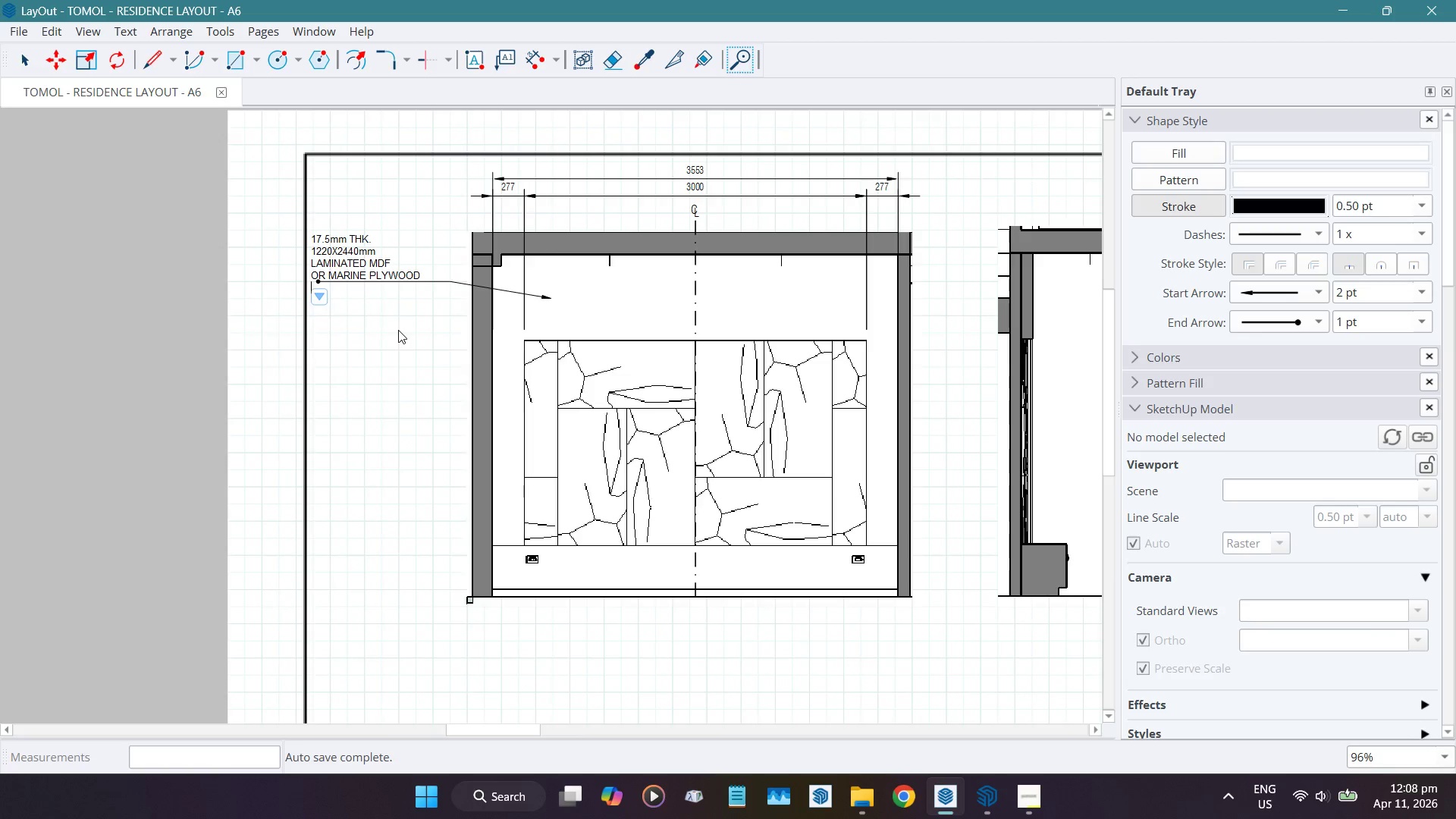 
type(with oakwood)
 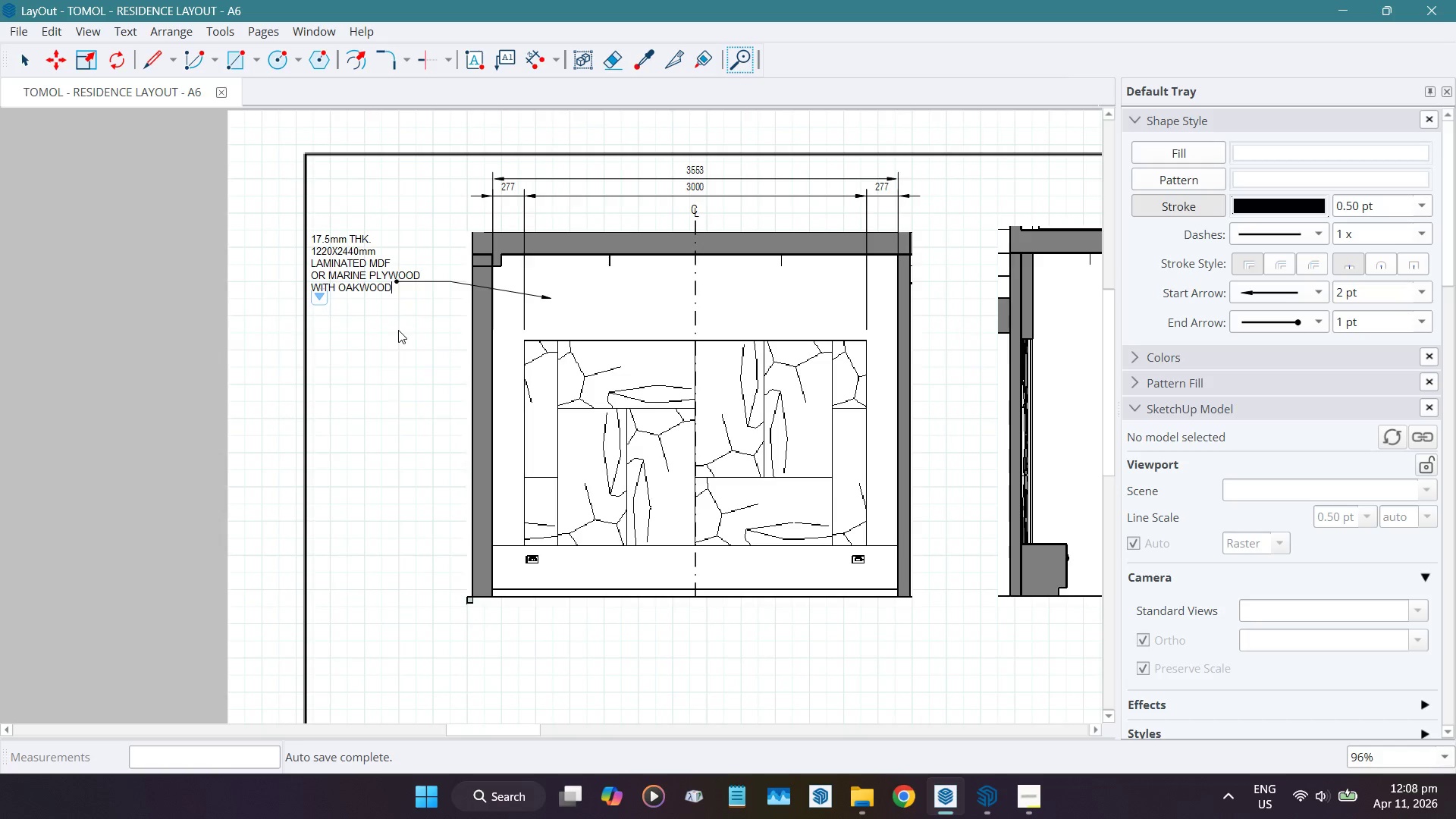 
key(Enter)
 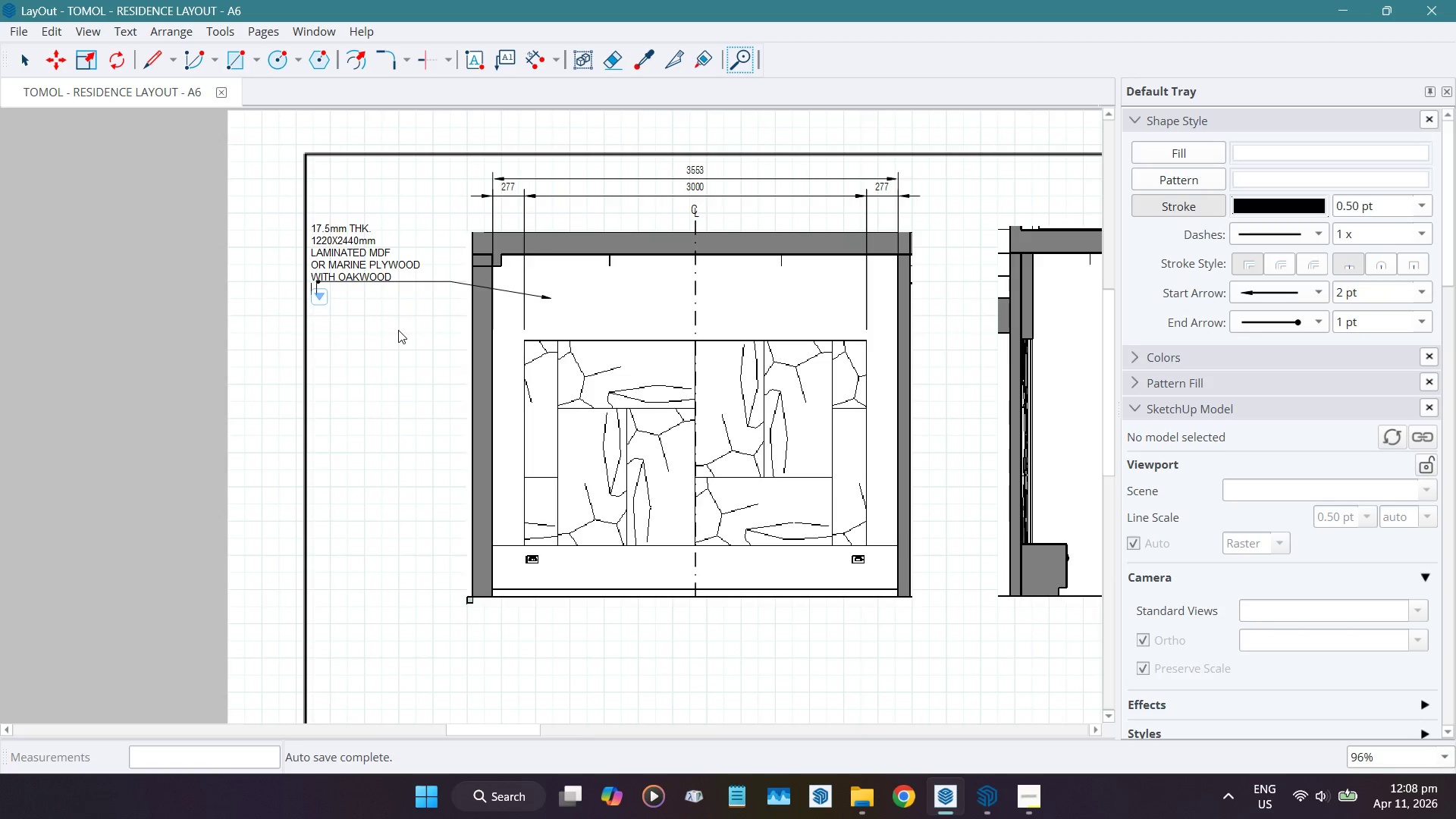 
type(laminae)
key(Backspace)
type(te)
 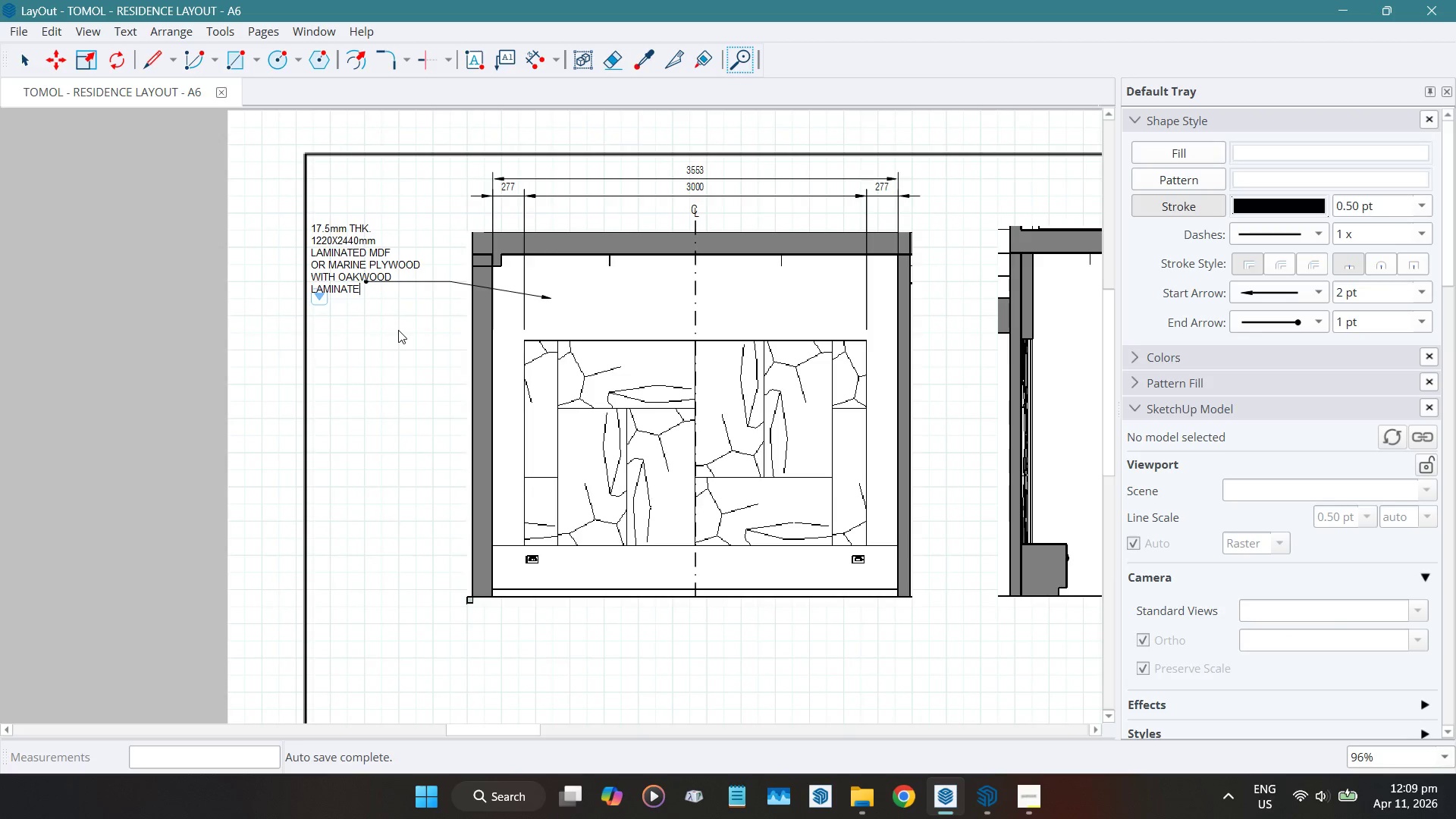 
key(Enter)
 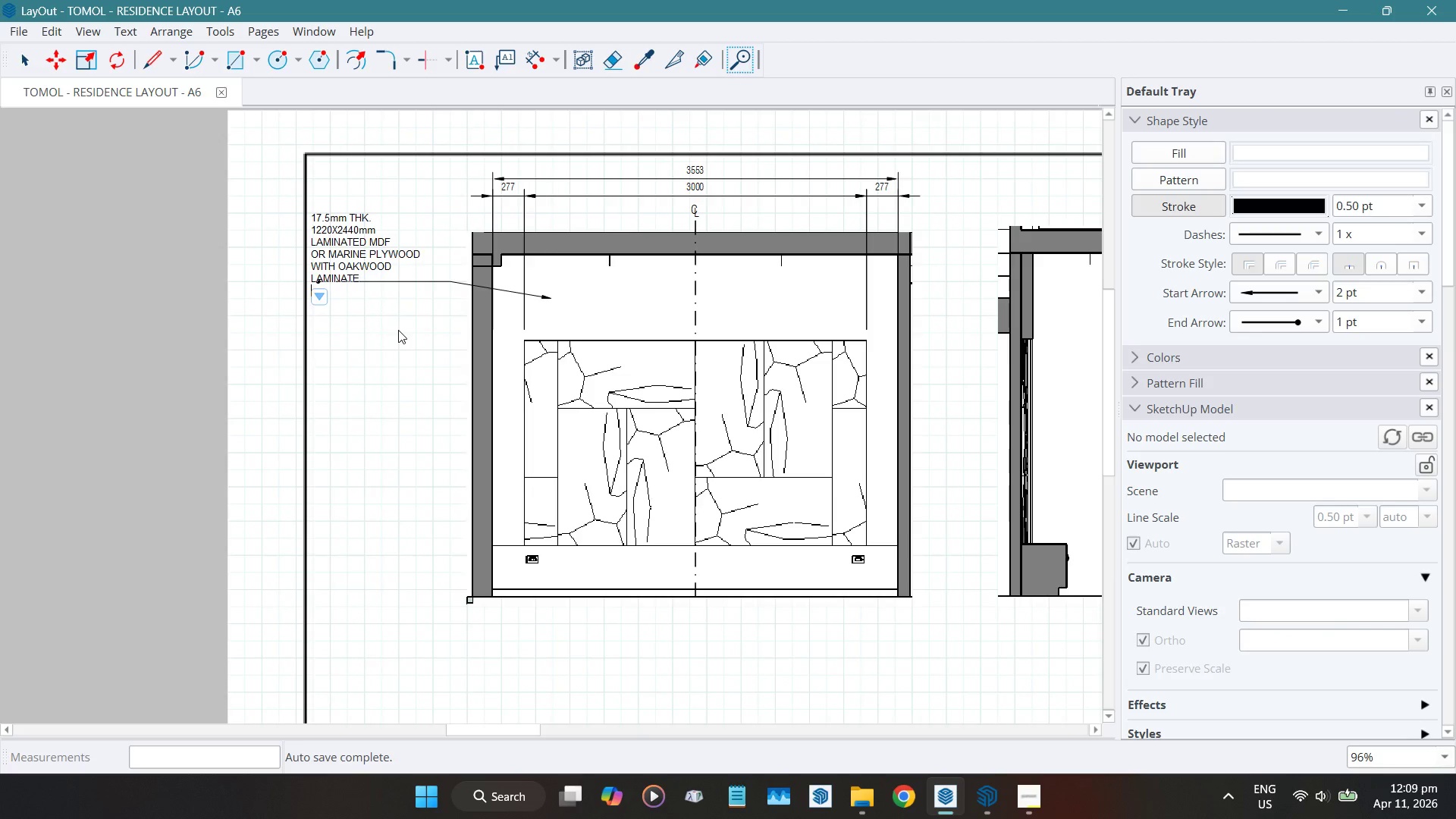 
type(o light metal)
 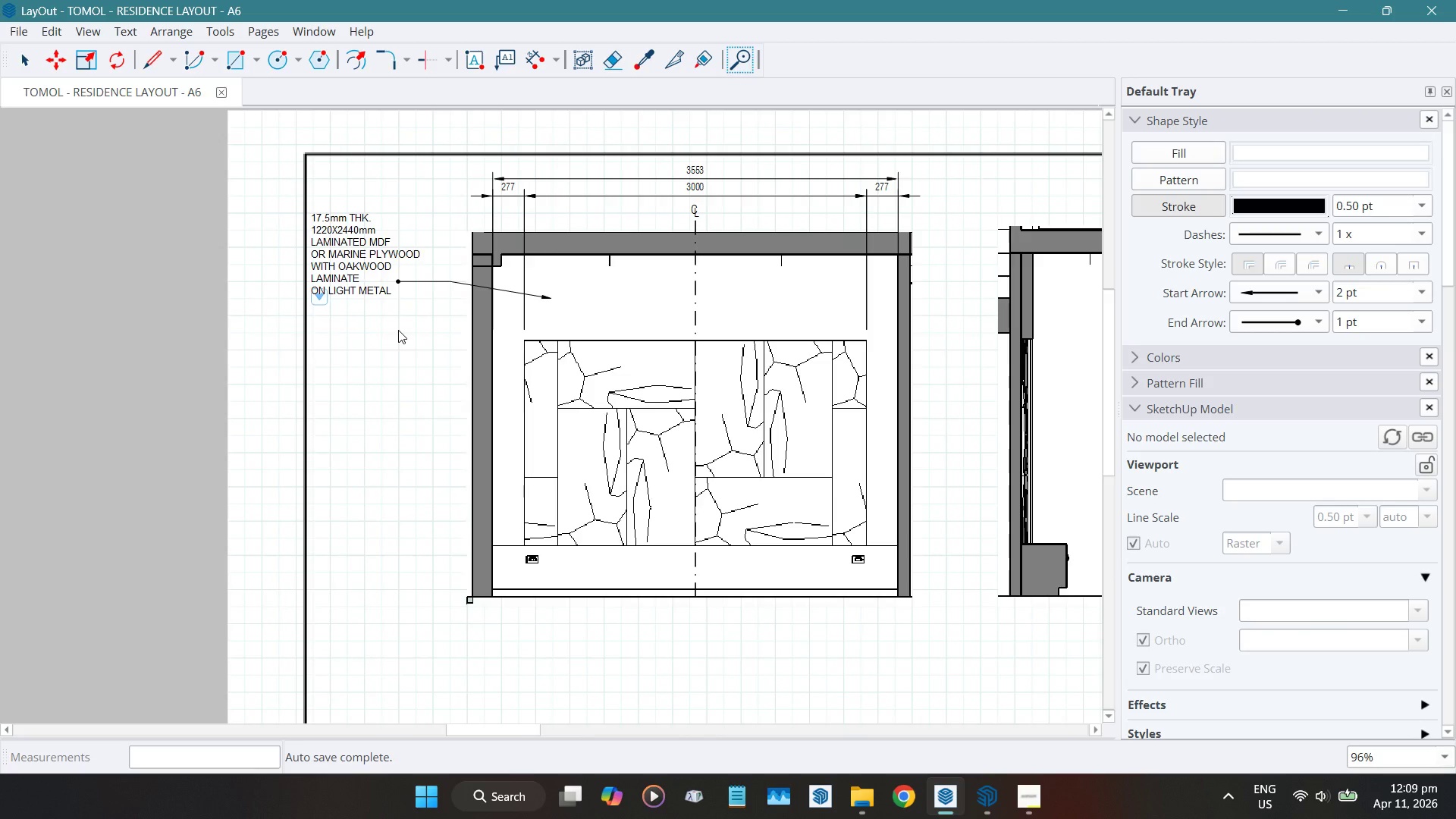 
key(Enter)
 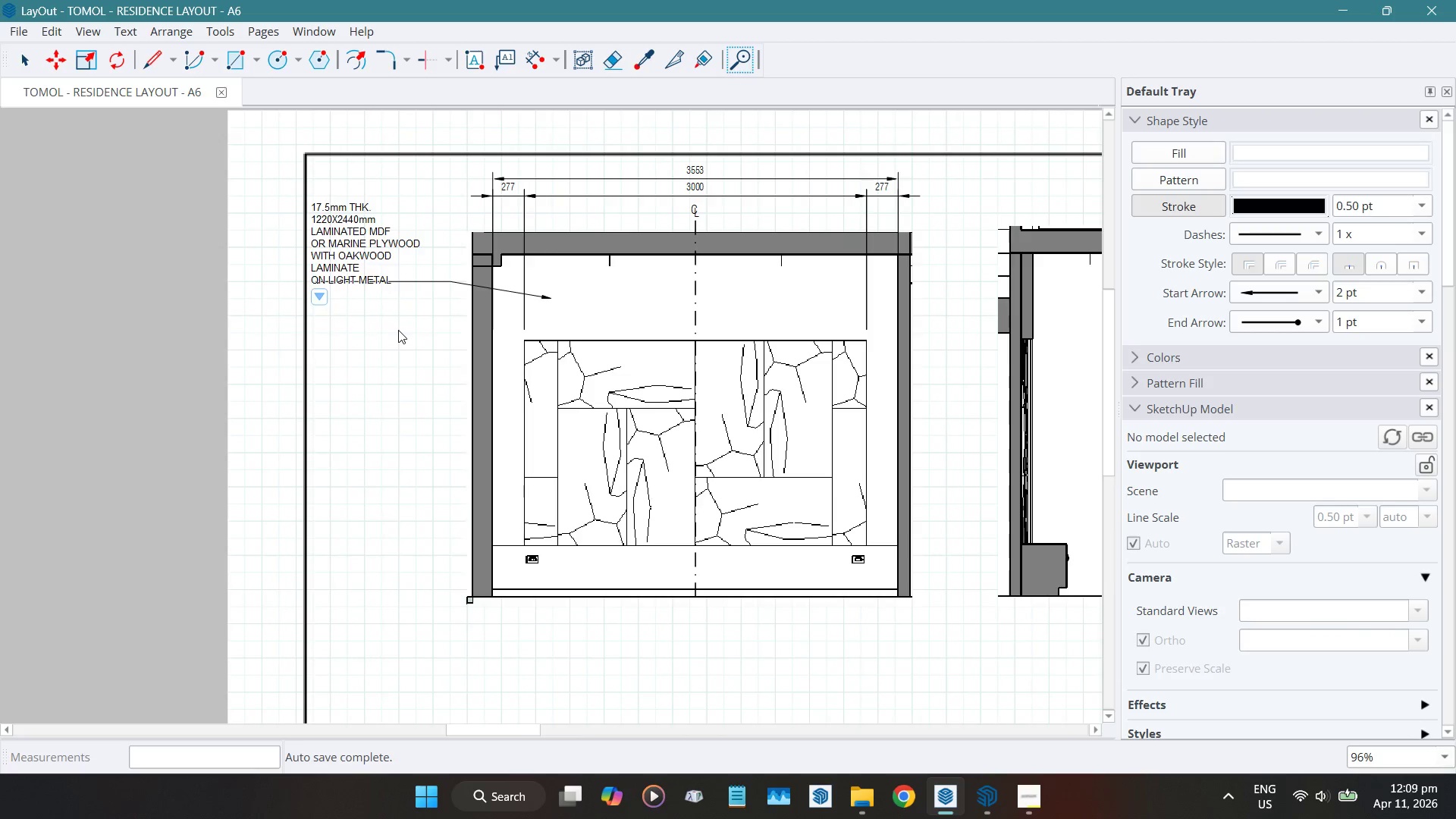 
type(framing)
 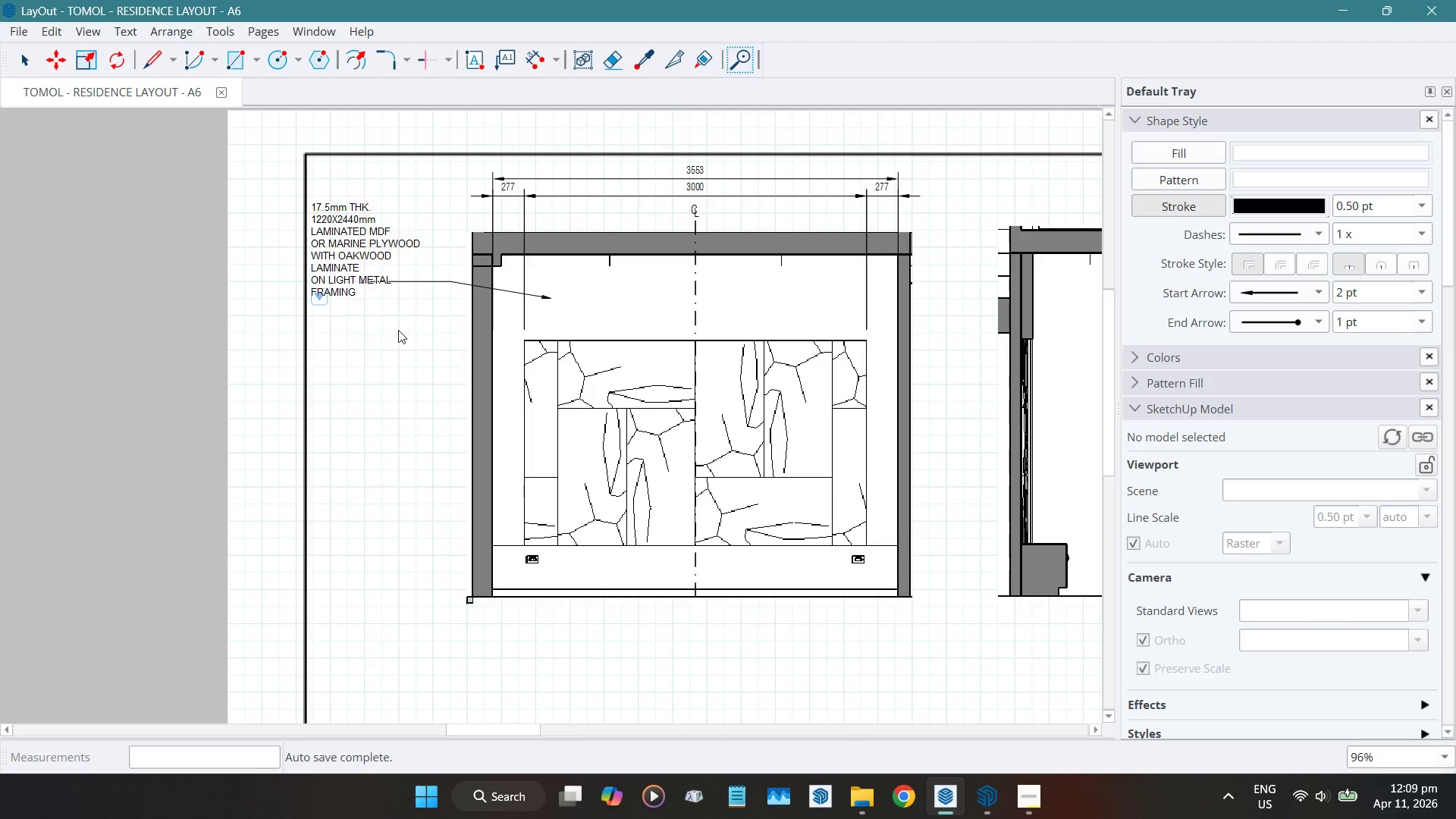 
left_click([433, 379])
 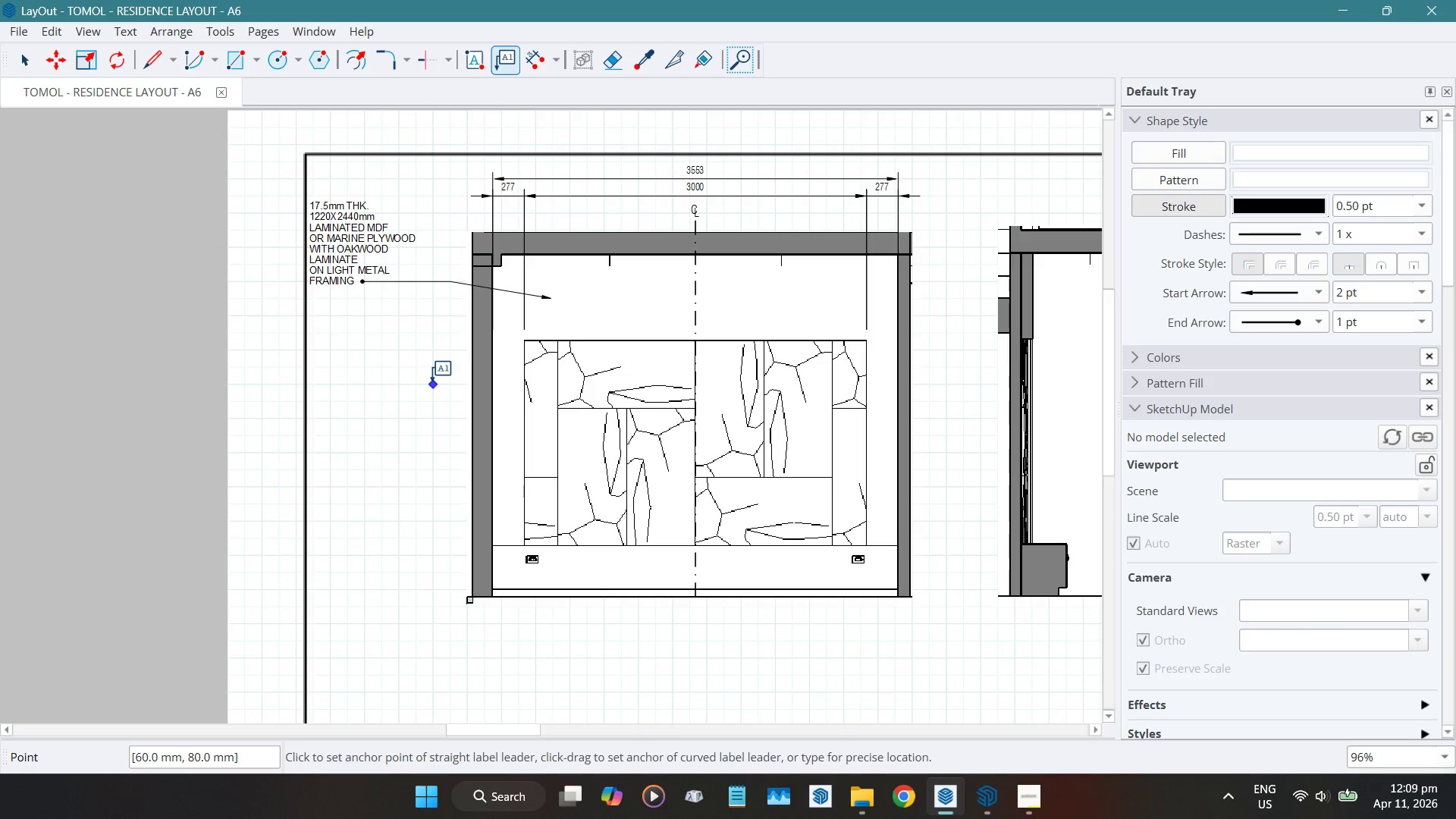 
key(Space)
 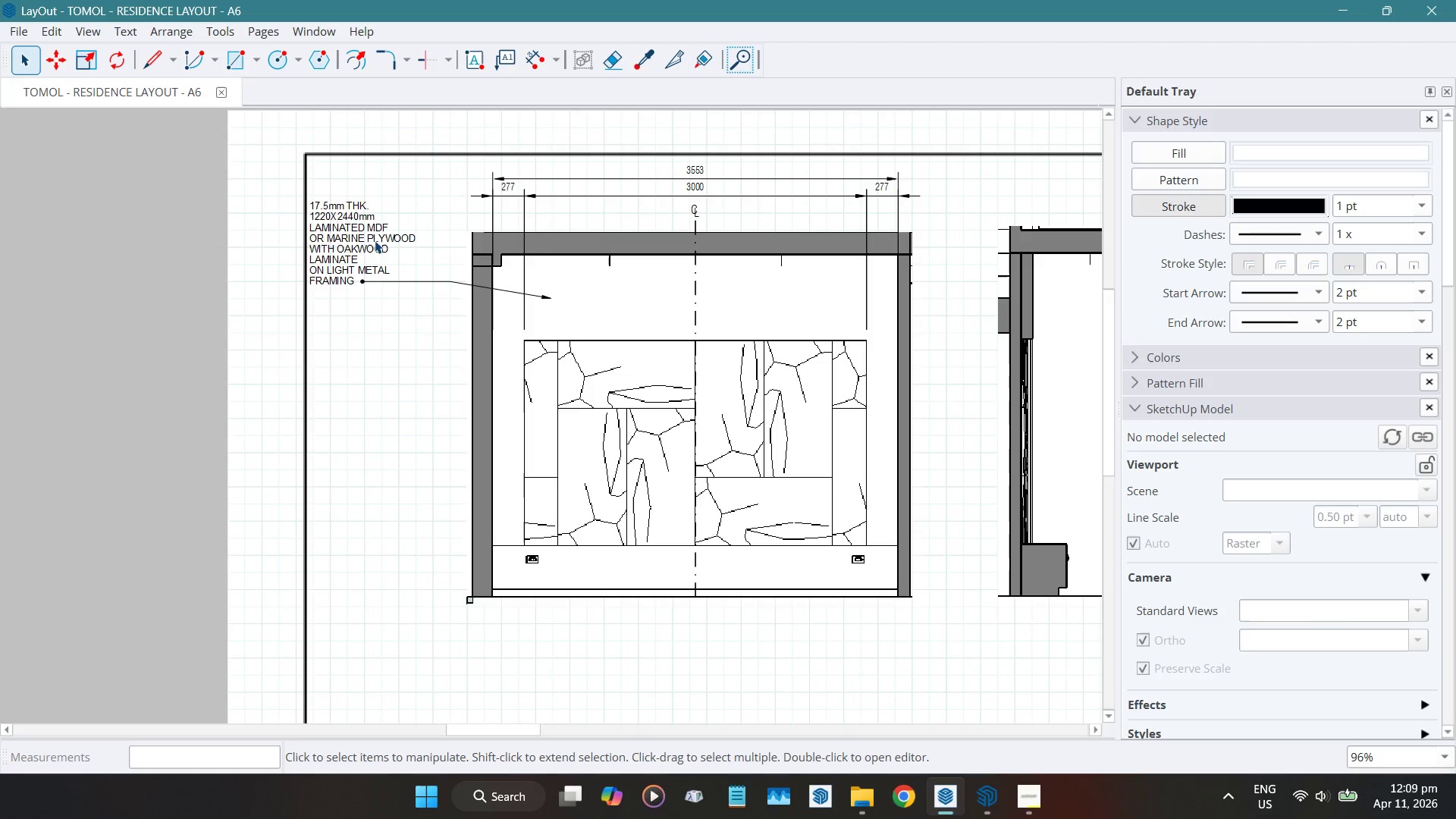 
left_click([375, 240])
 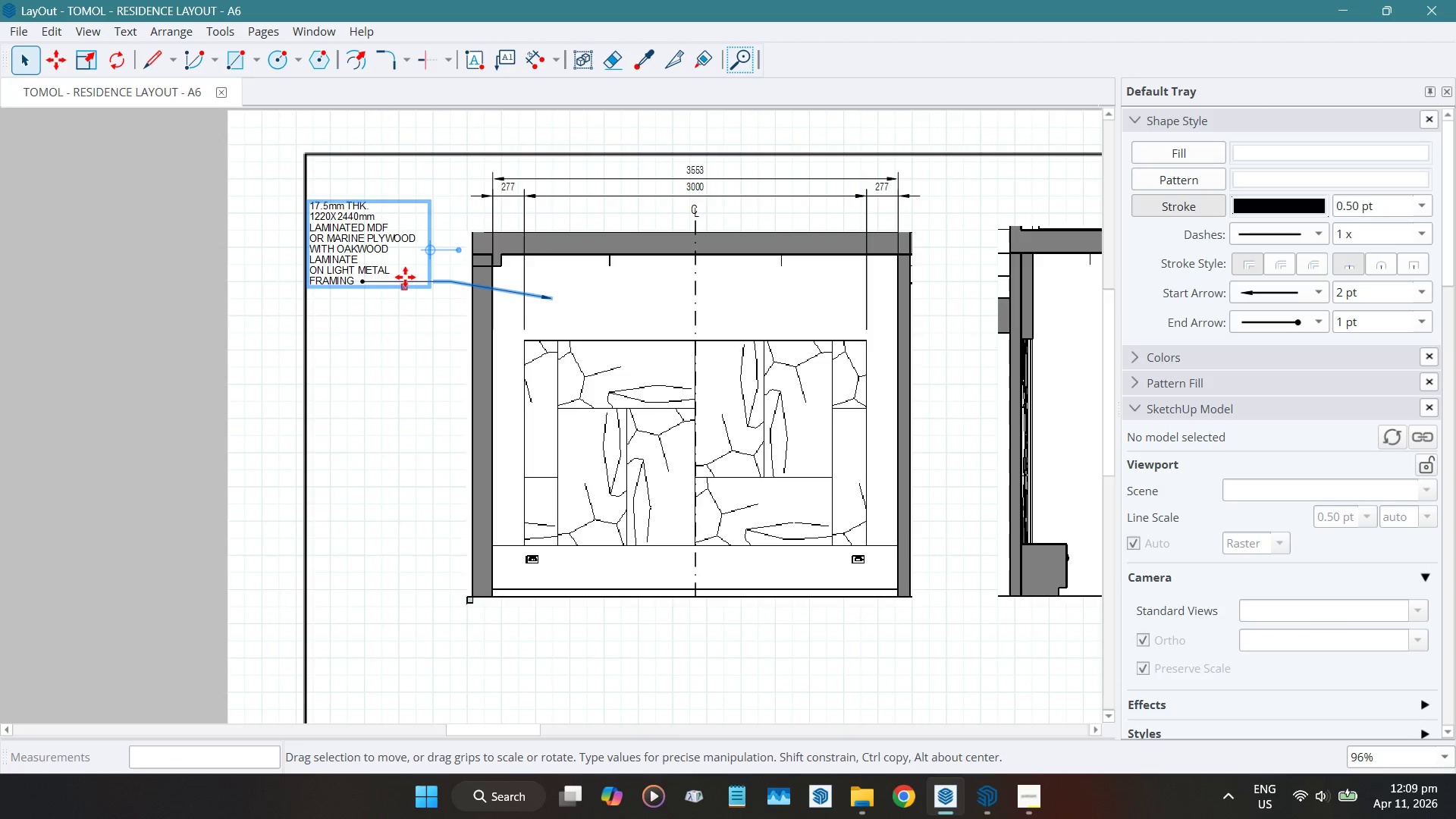 
scroll: coordinate [411, 266], scroll_direction: up, amount: 6.0
 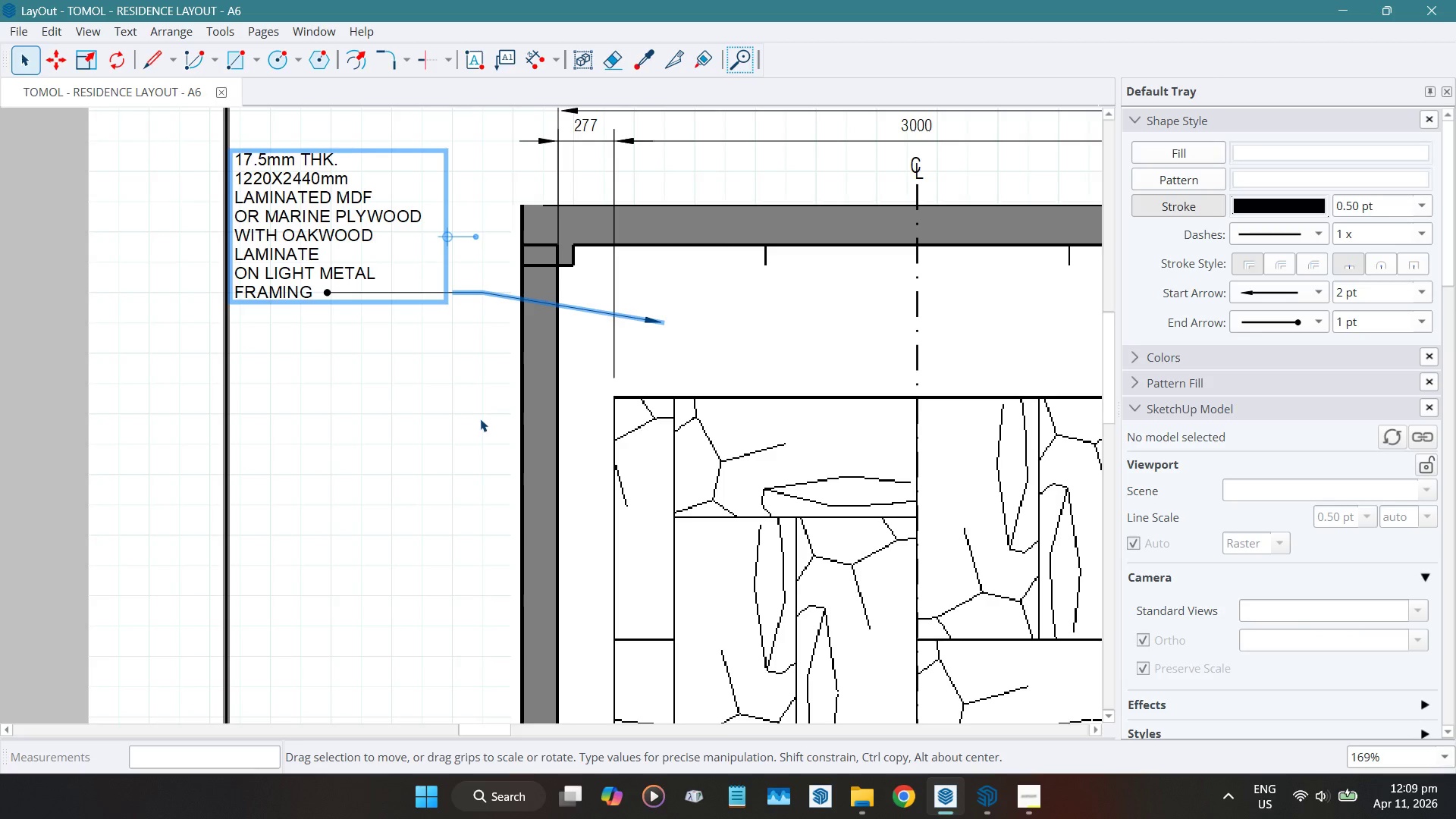 
key(ArrowRight)
 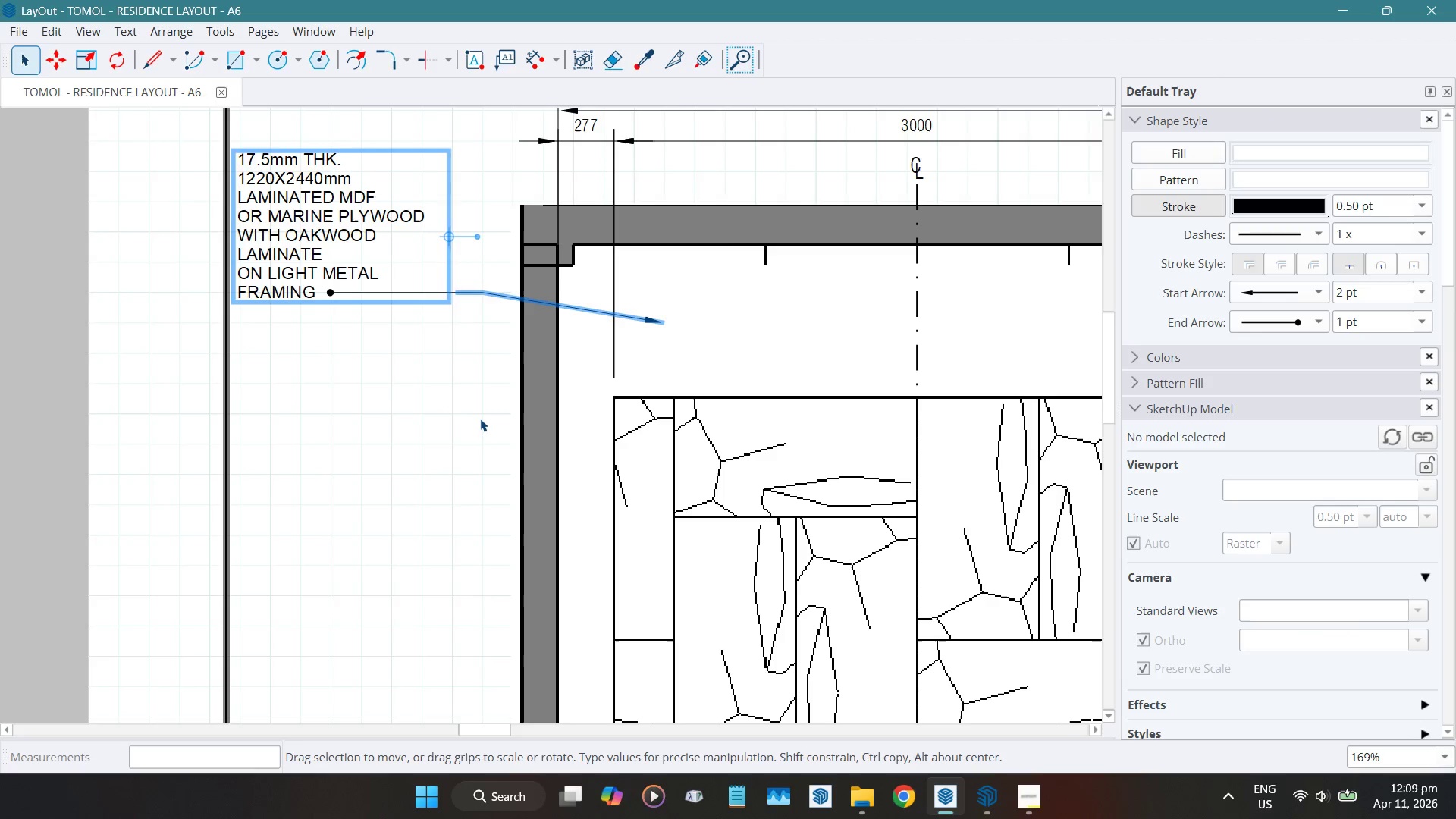 
key(ArrowRight)
 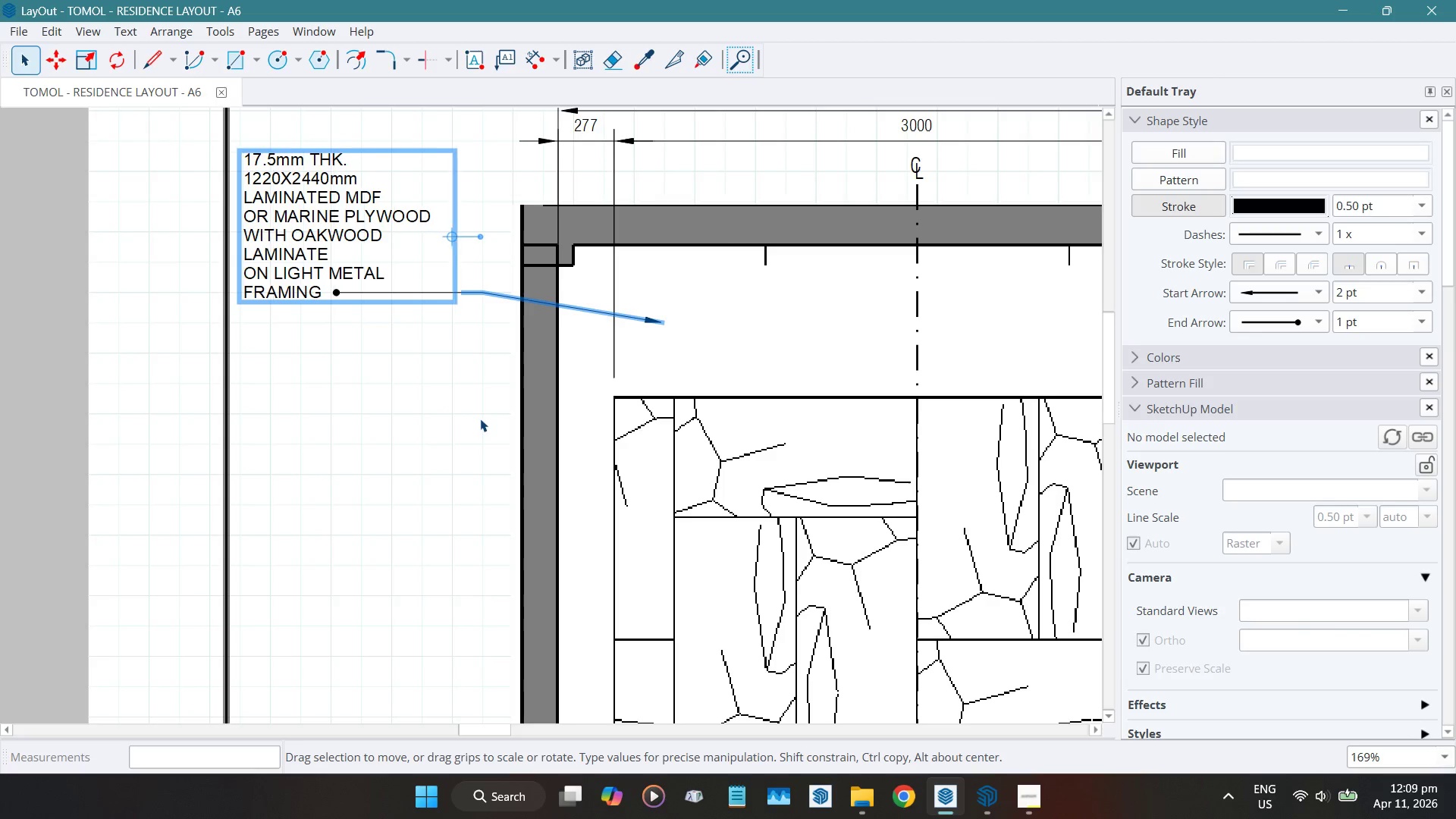 
key(ArrowRight)
 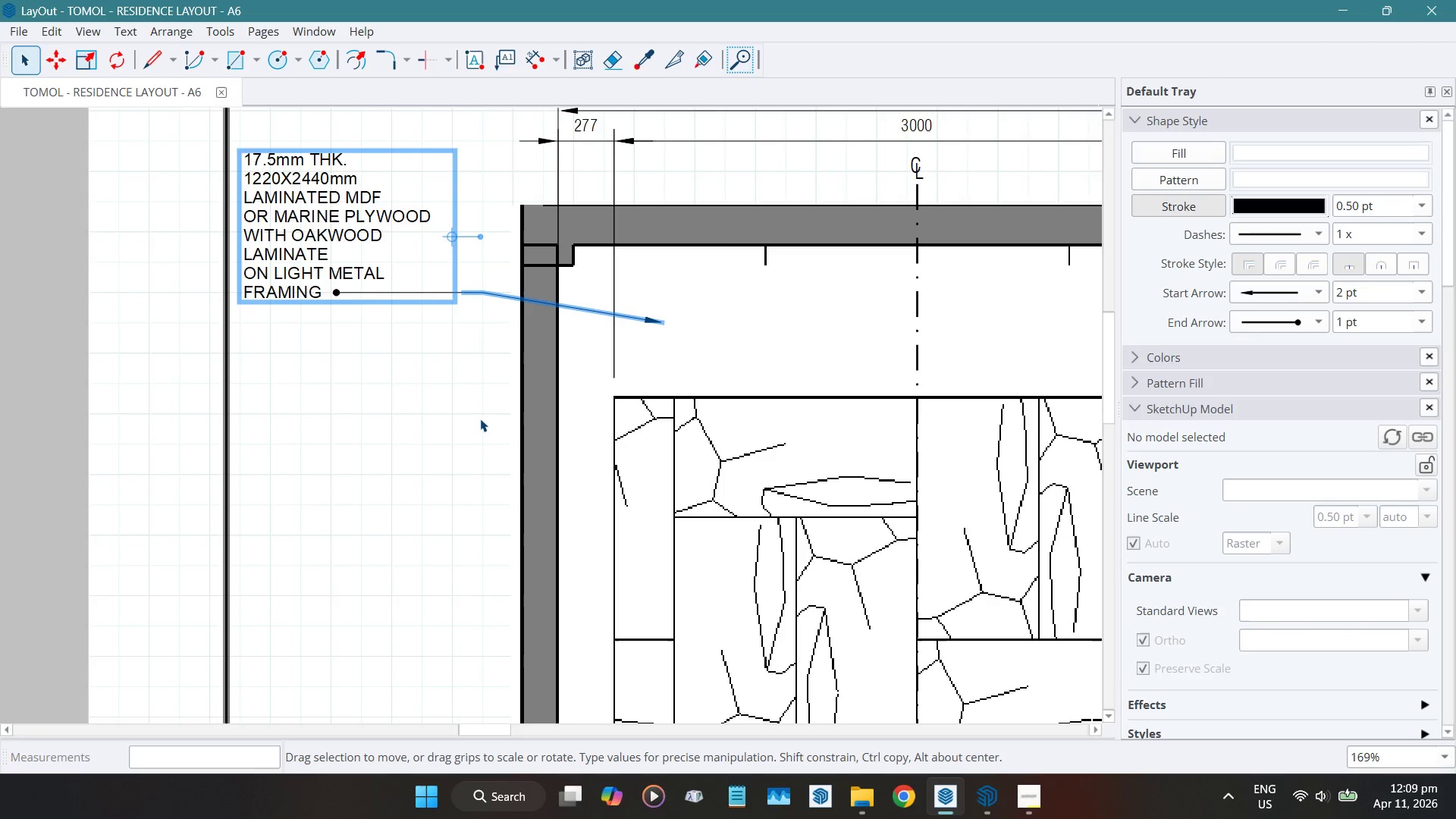 
key(ArrowRight)
 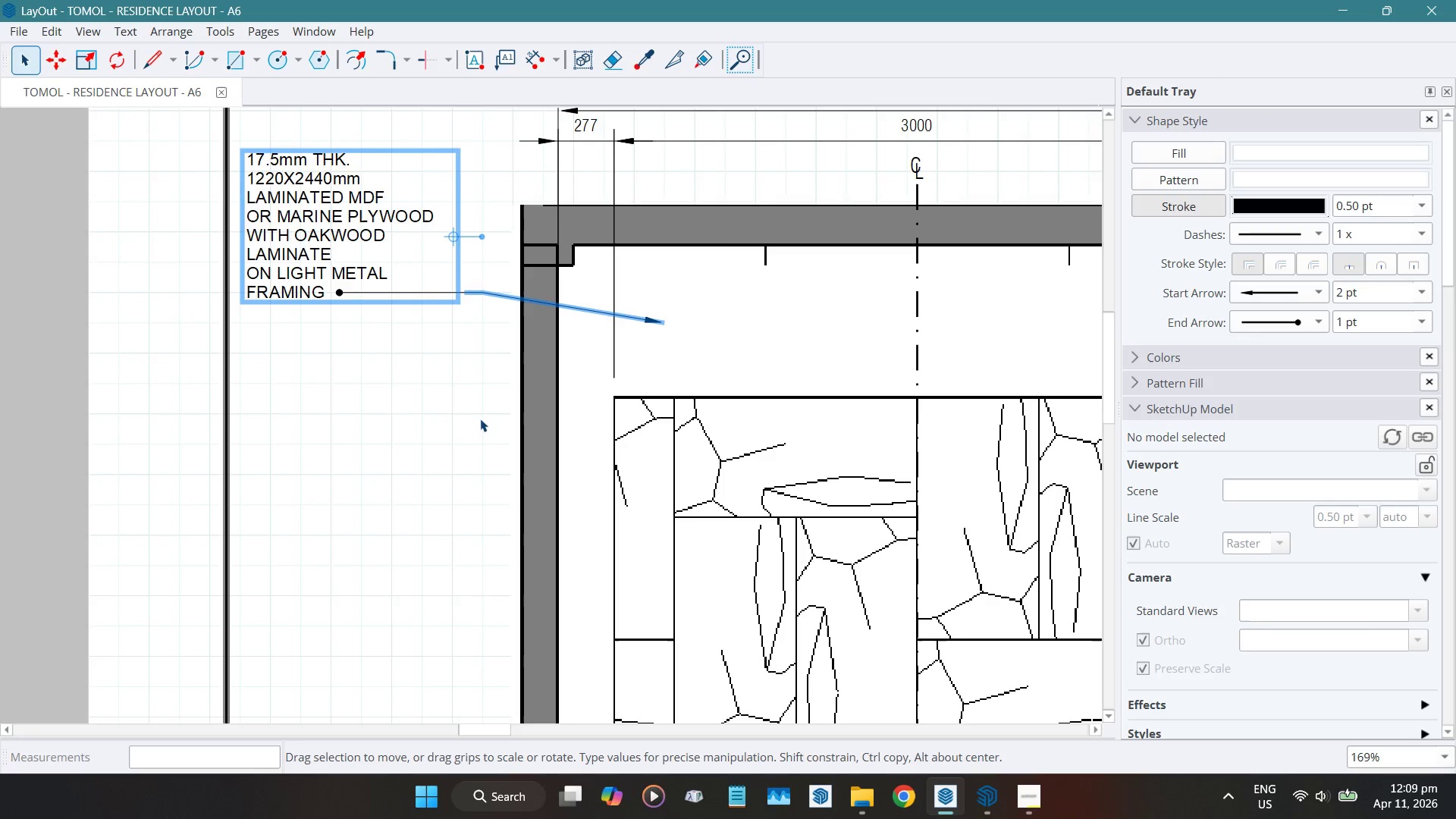 
key(ArrowRight)
 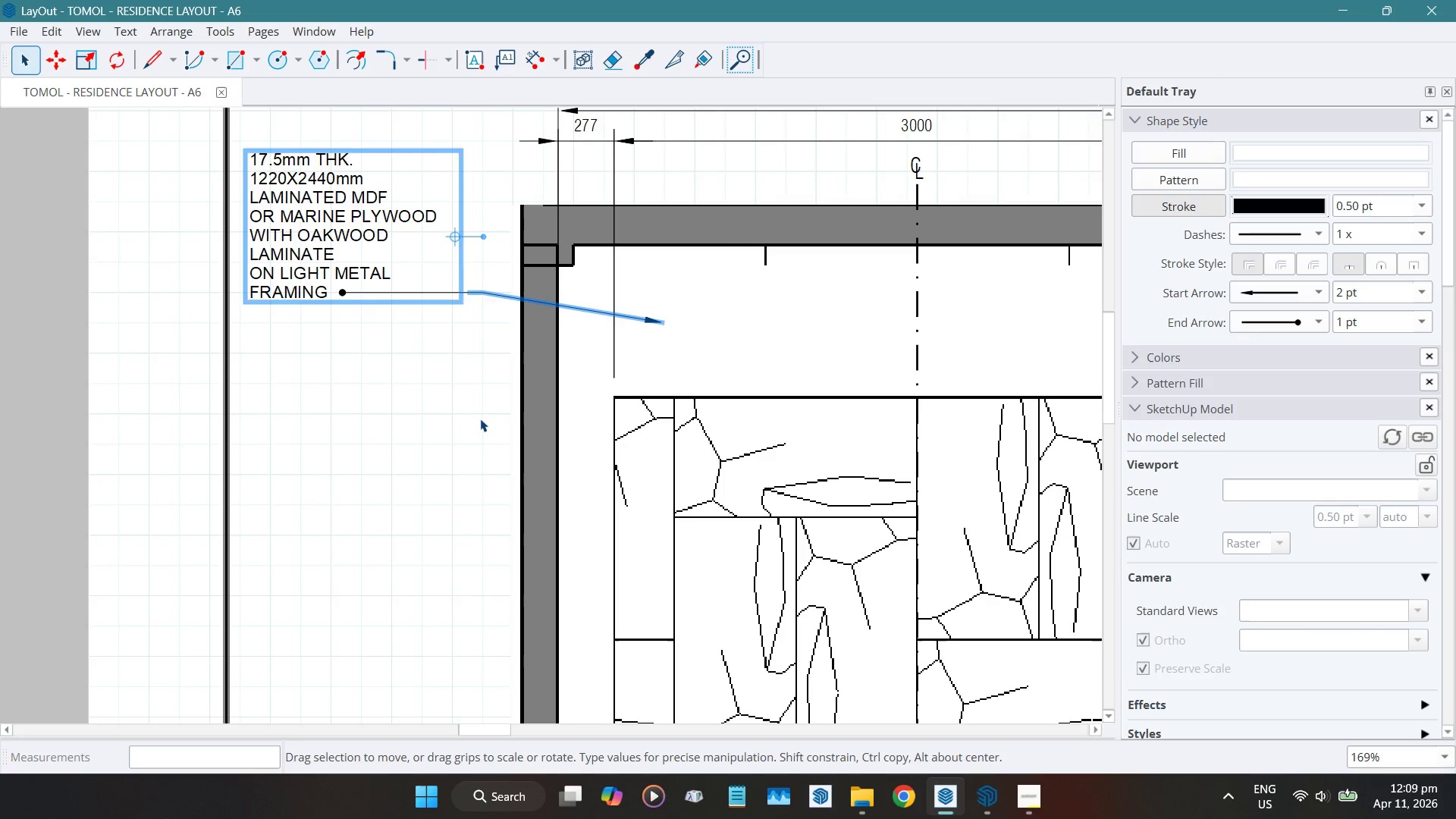 
key(ArrowRight)
 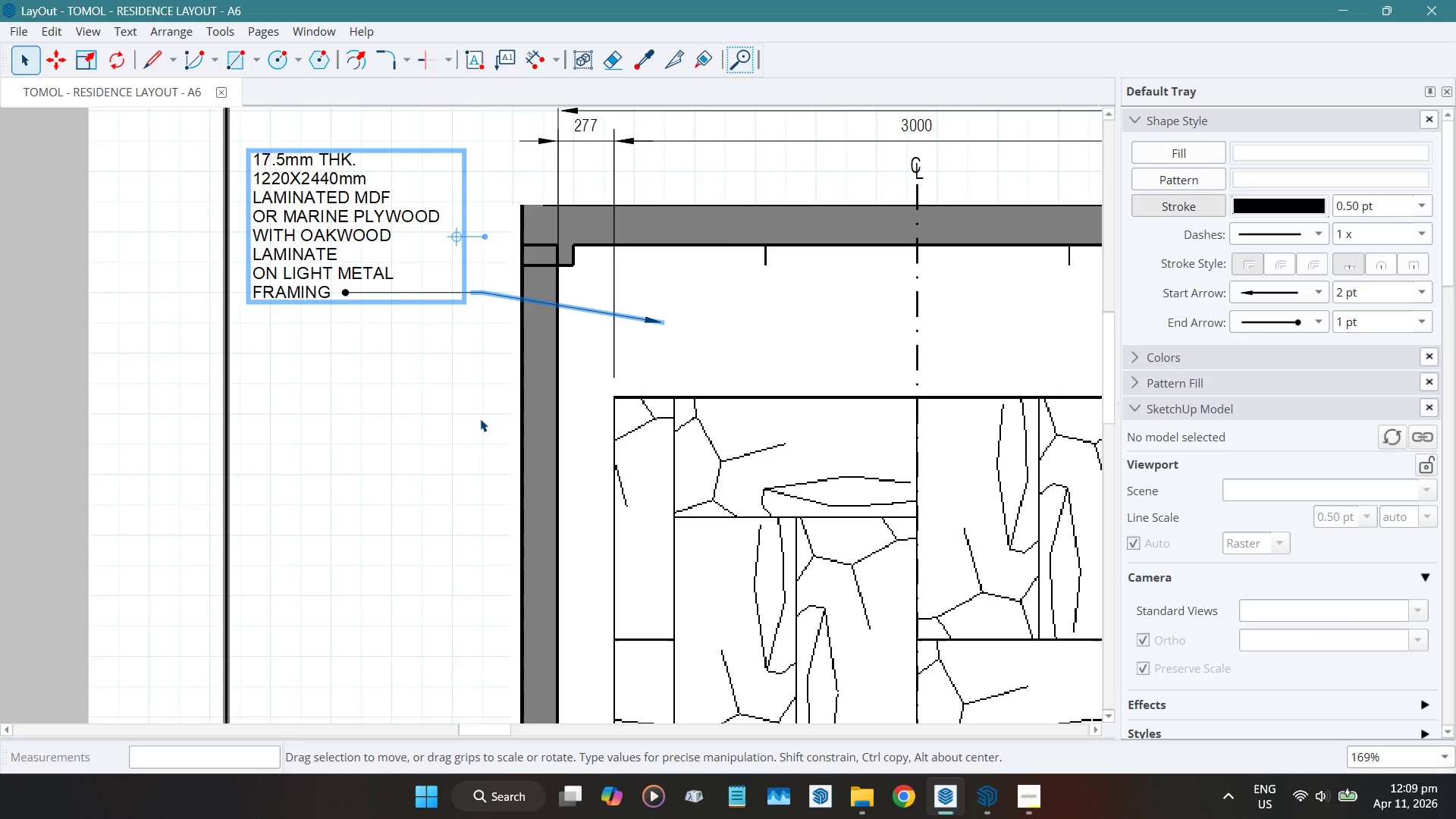 
key(ArrowRight)
 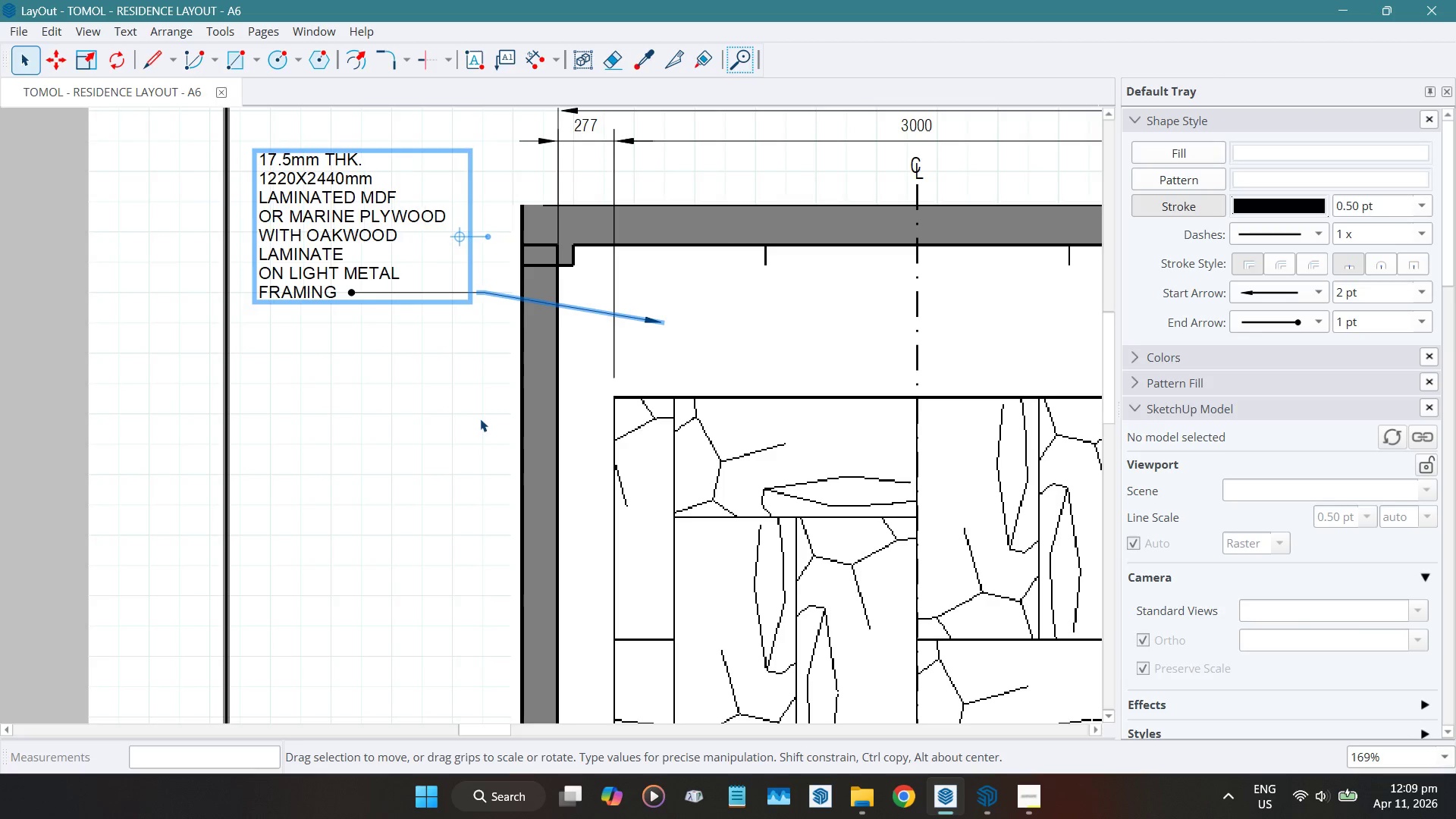 
key(ArrowRight)
 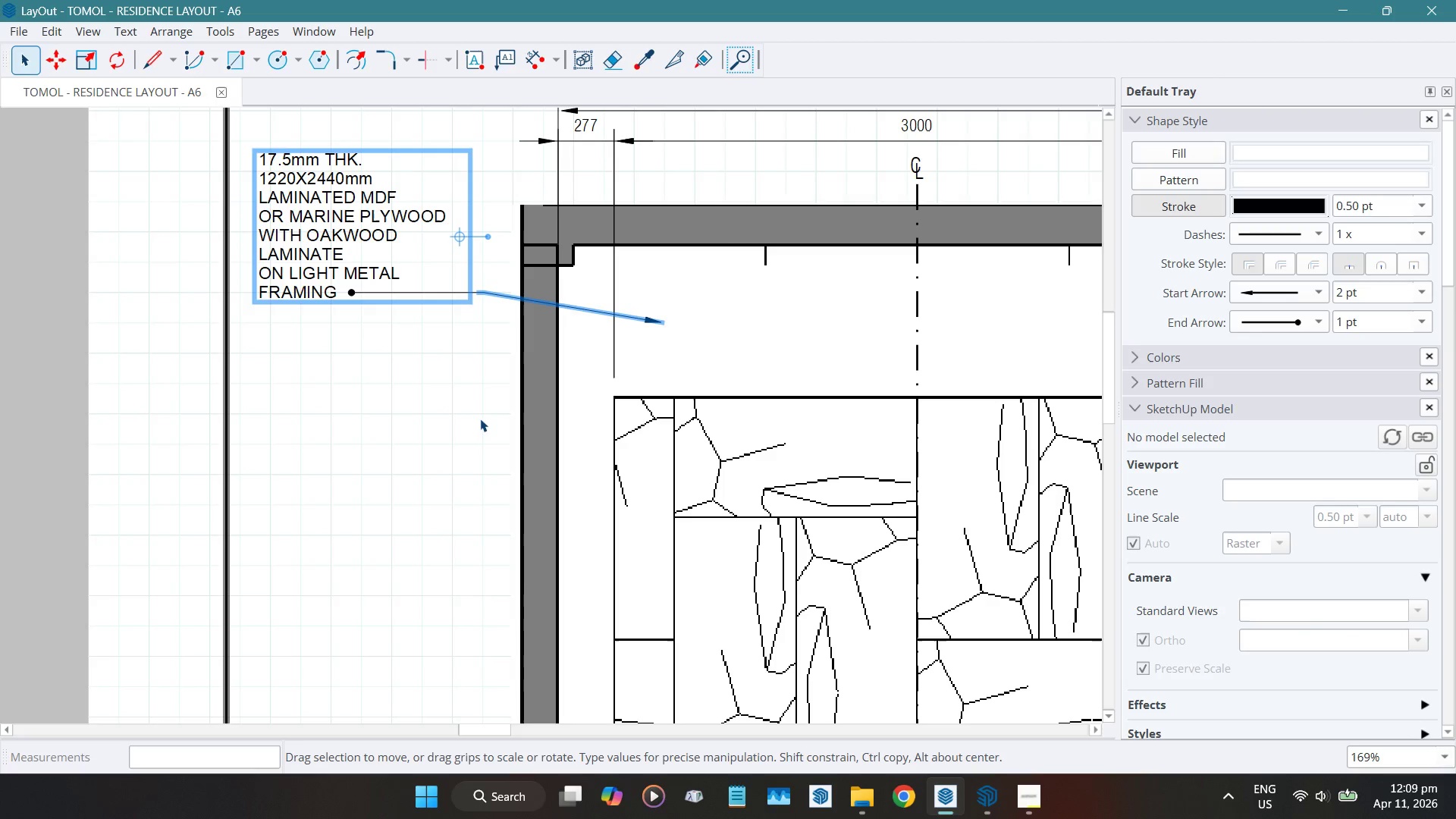 
key(ArrowRight)
 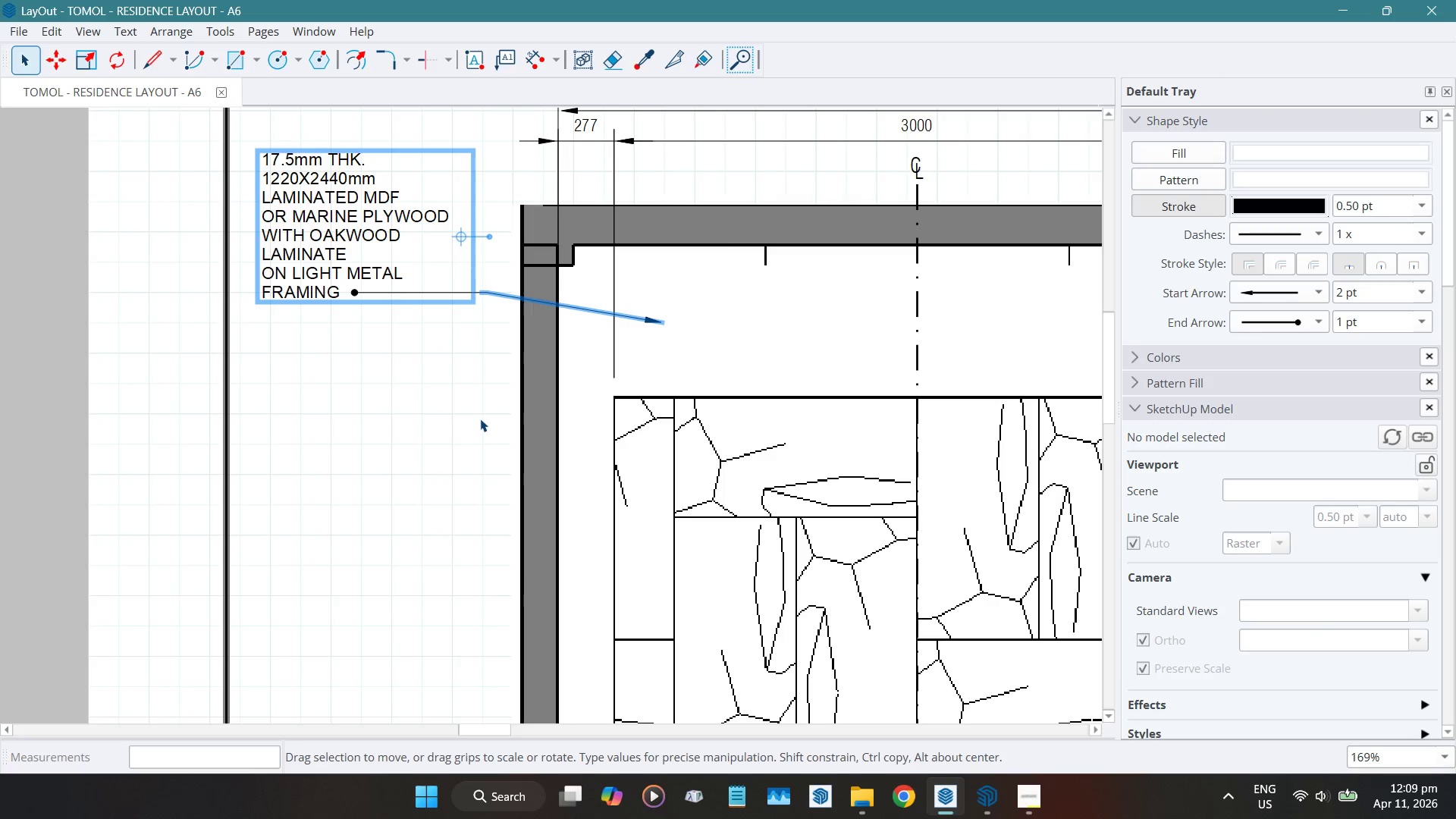 
left_click([480, 419])
 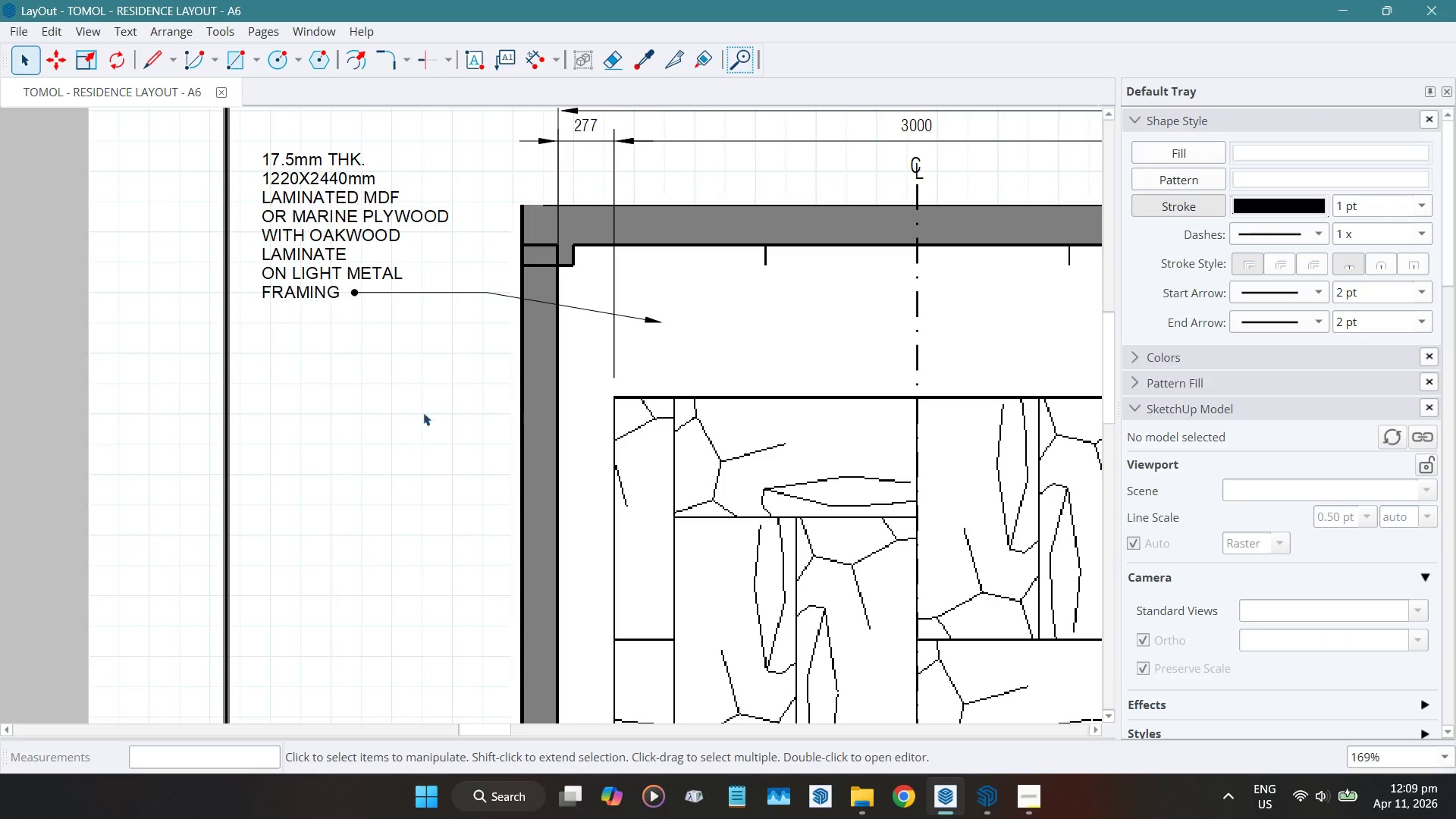 
scroll: coordinate [392, 334], scroll_direction: down, amount: 7.0
 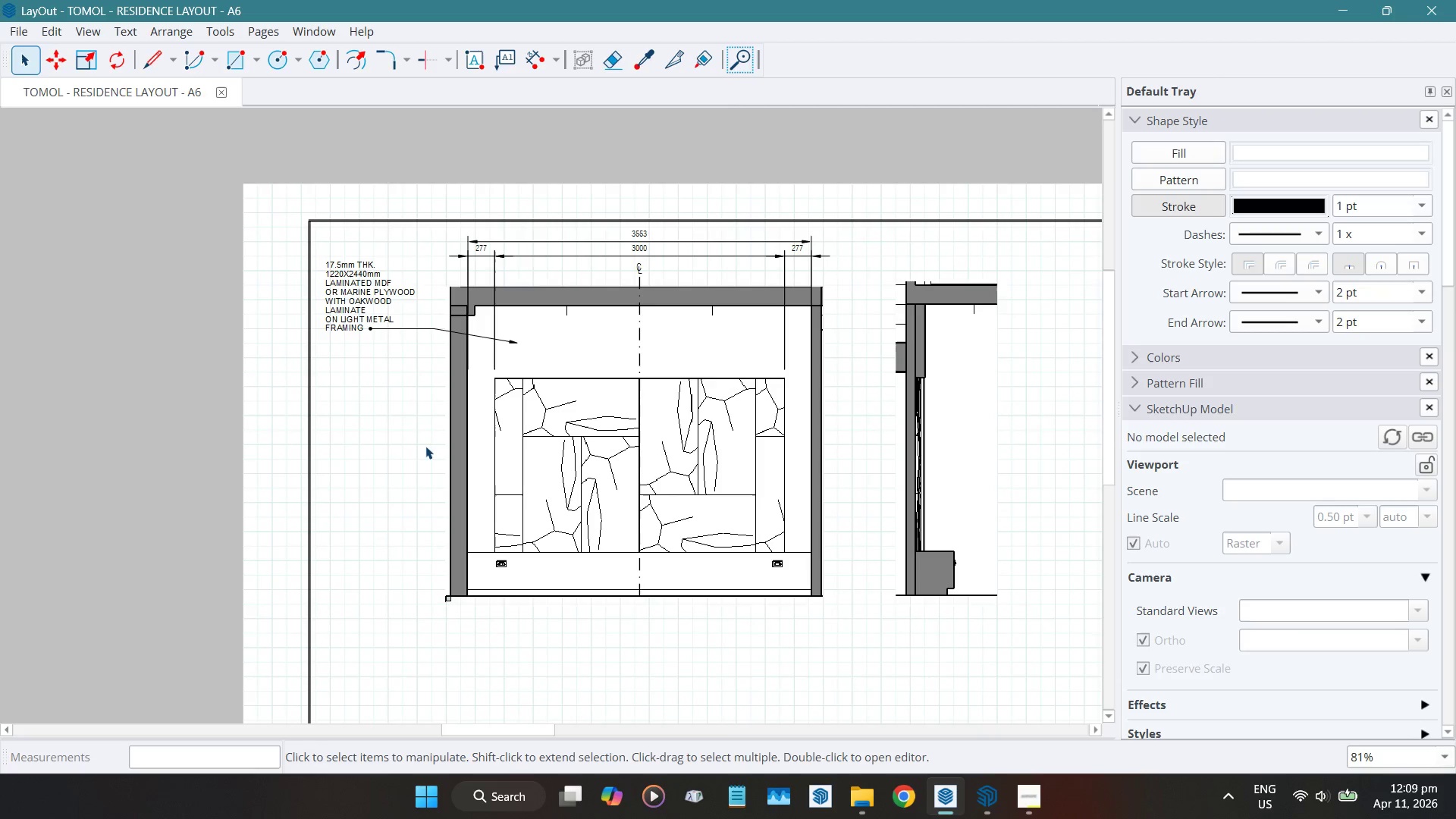 
scroll: coordinate [539, 388], scroll_direction: up, amount: 6.0
 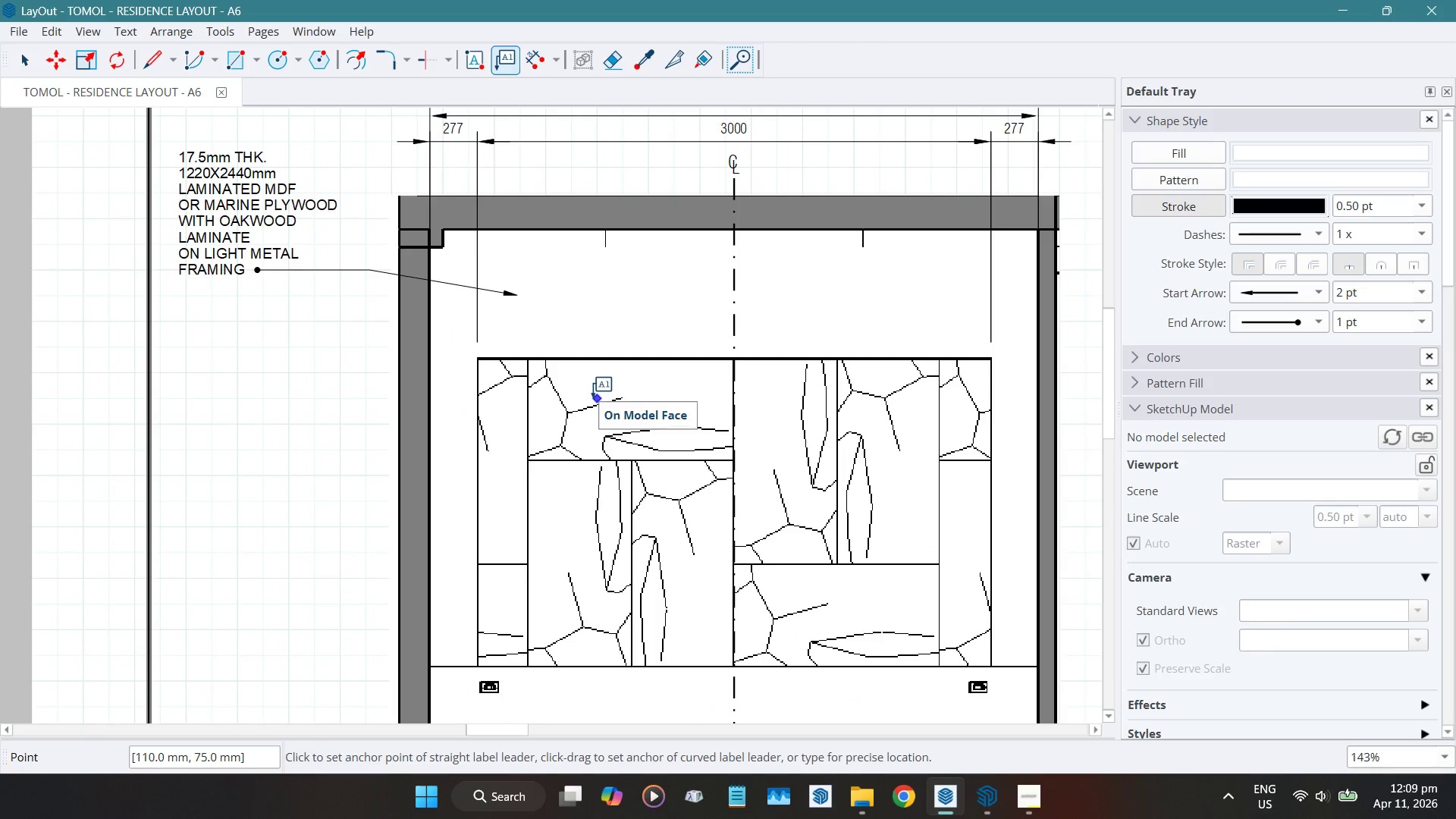 
left_click([593, 397])
 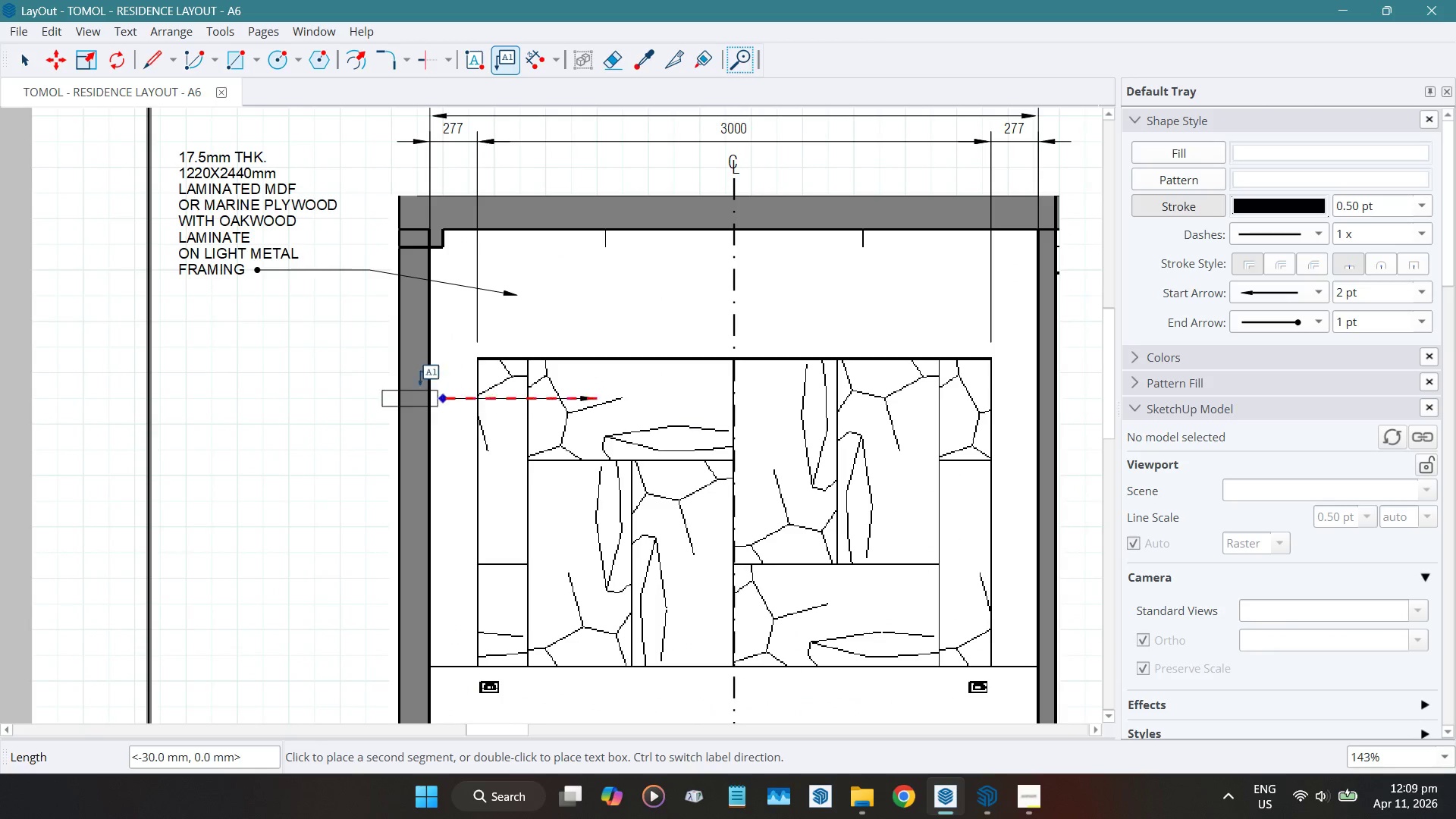 
mouse_move([373, 370])
 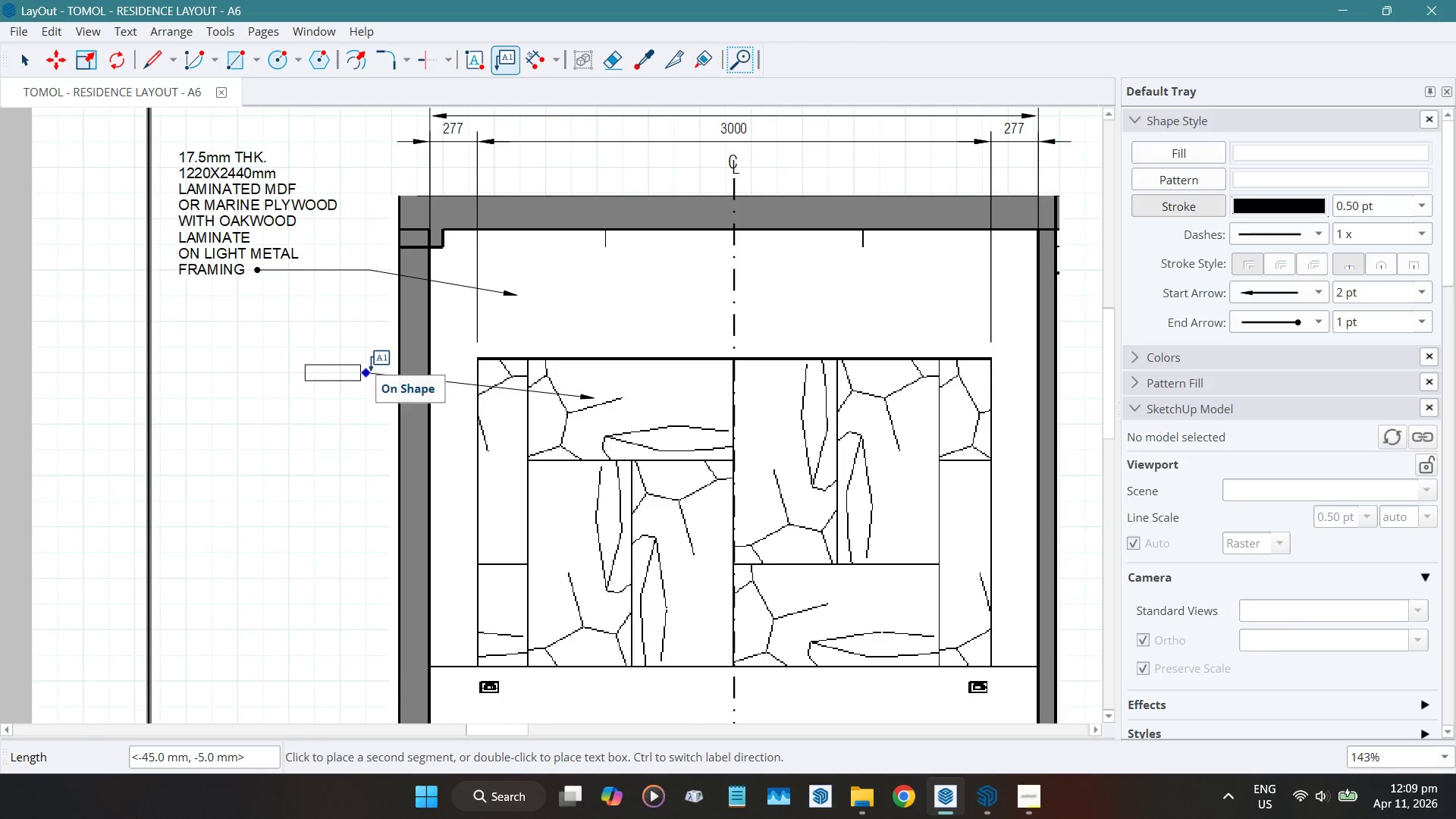 
left_click([371, 370])
 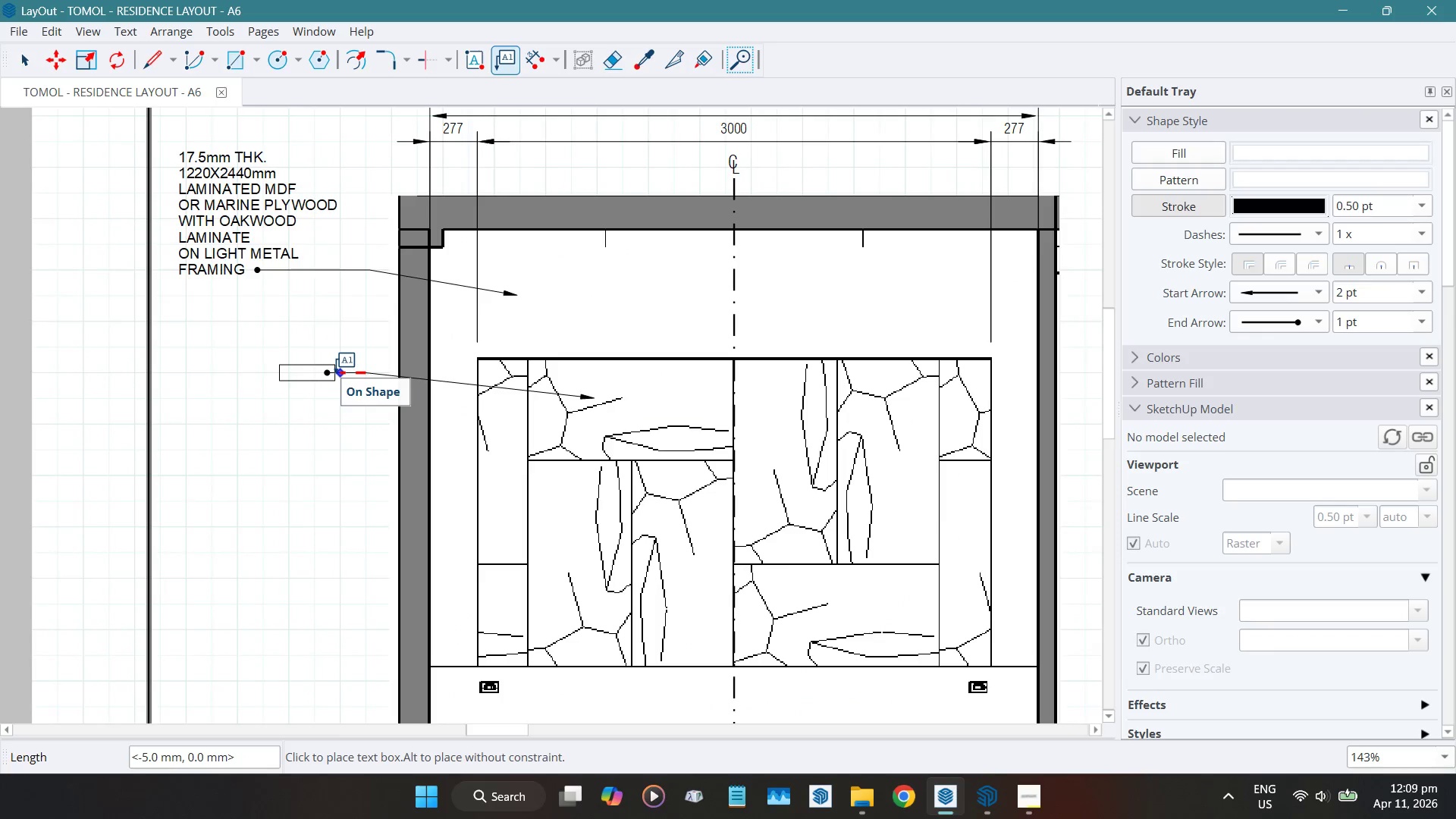 
left_click([336, 372])
 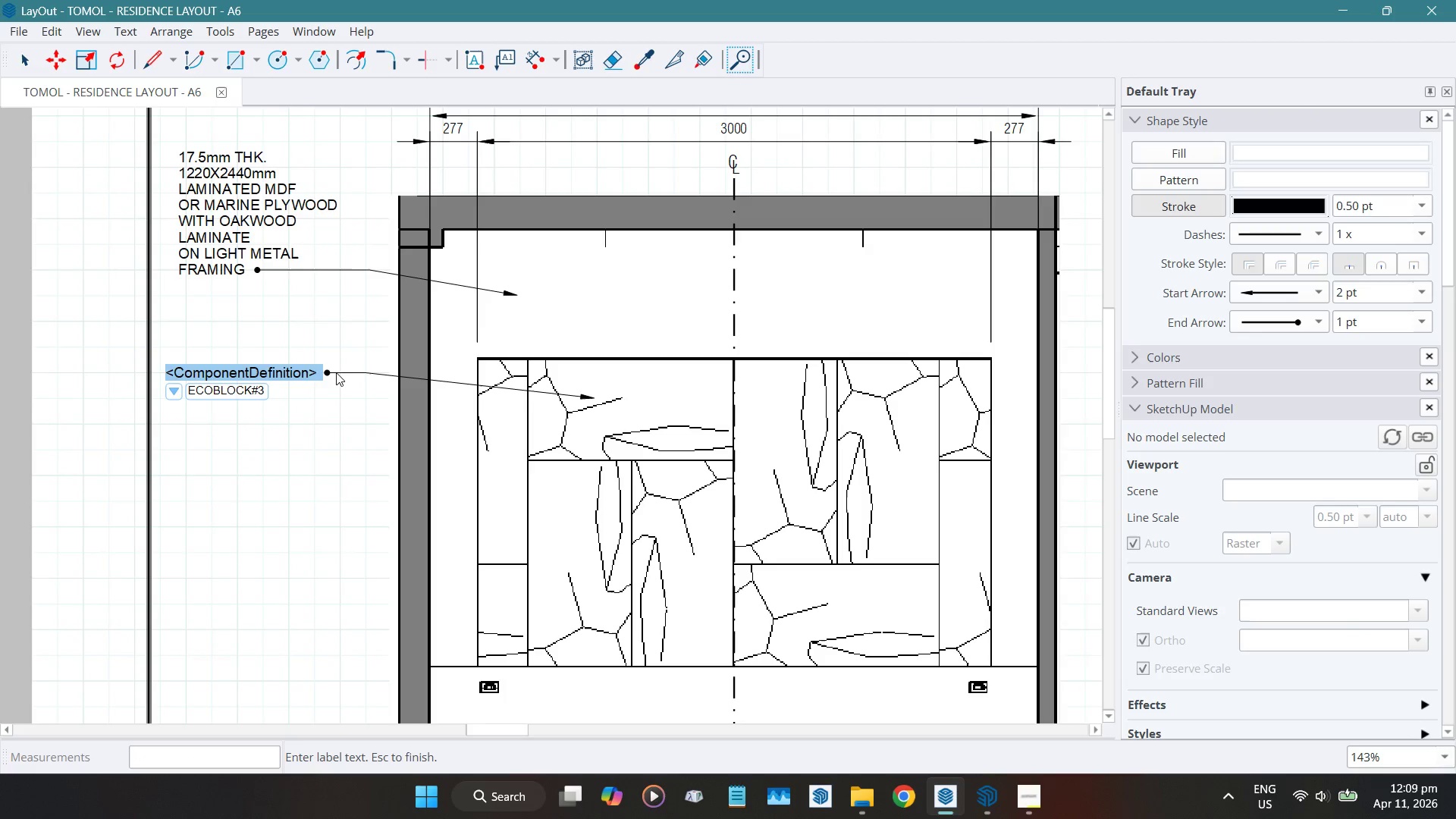 
type(1200x600MM)
 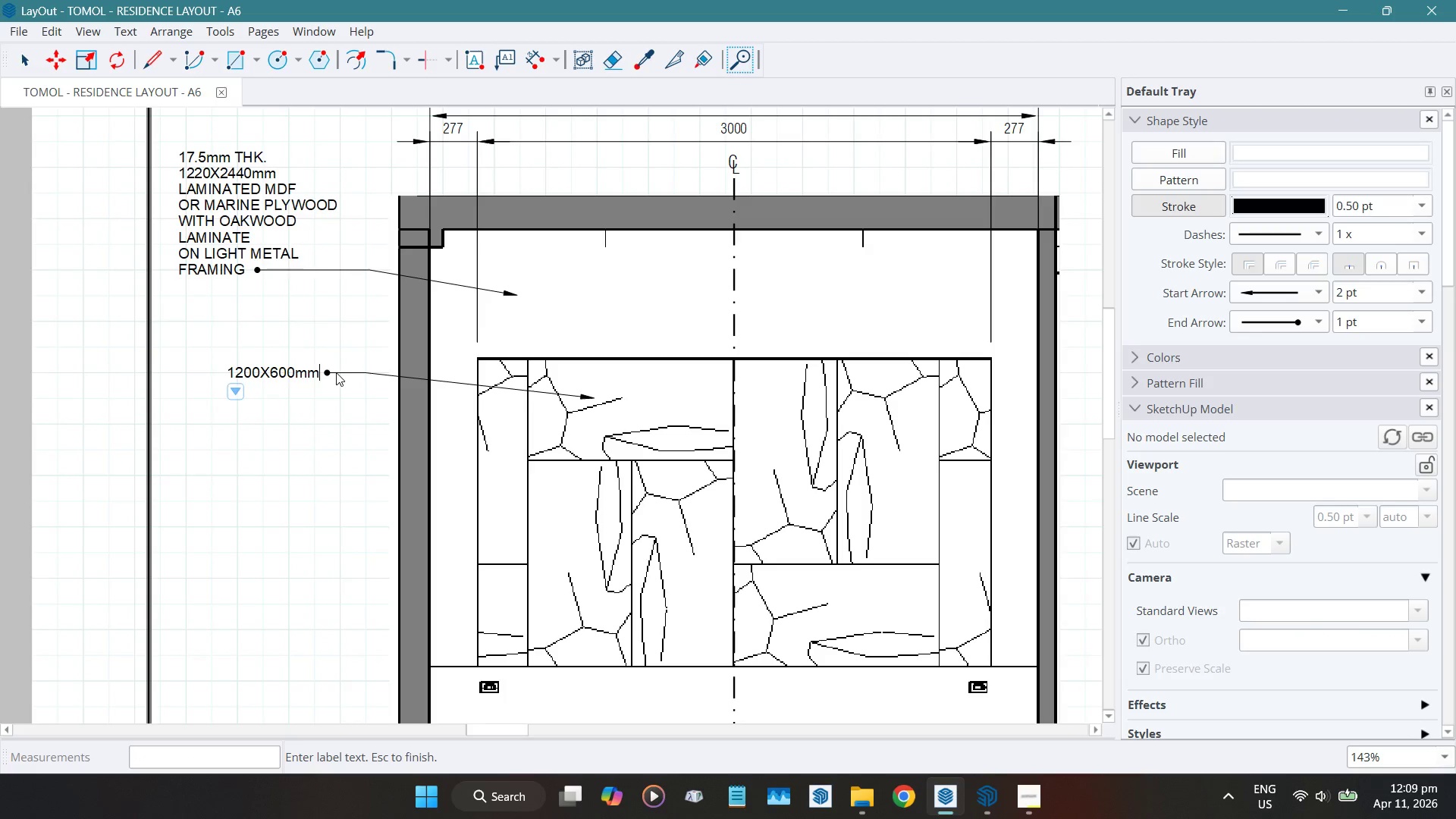 
wait(8.14)
 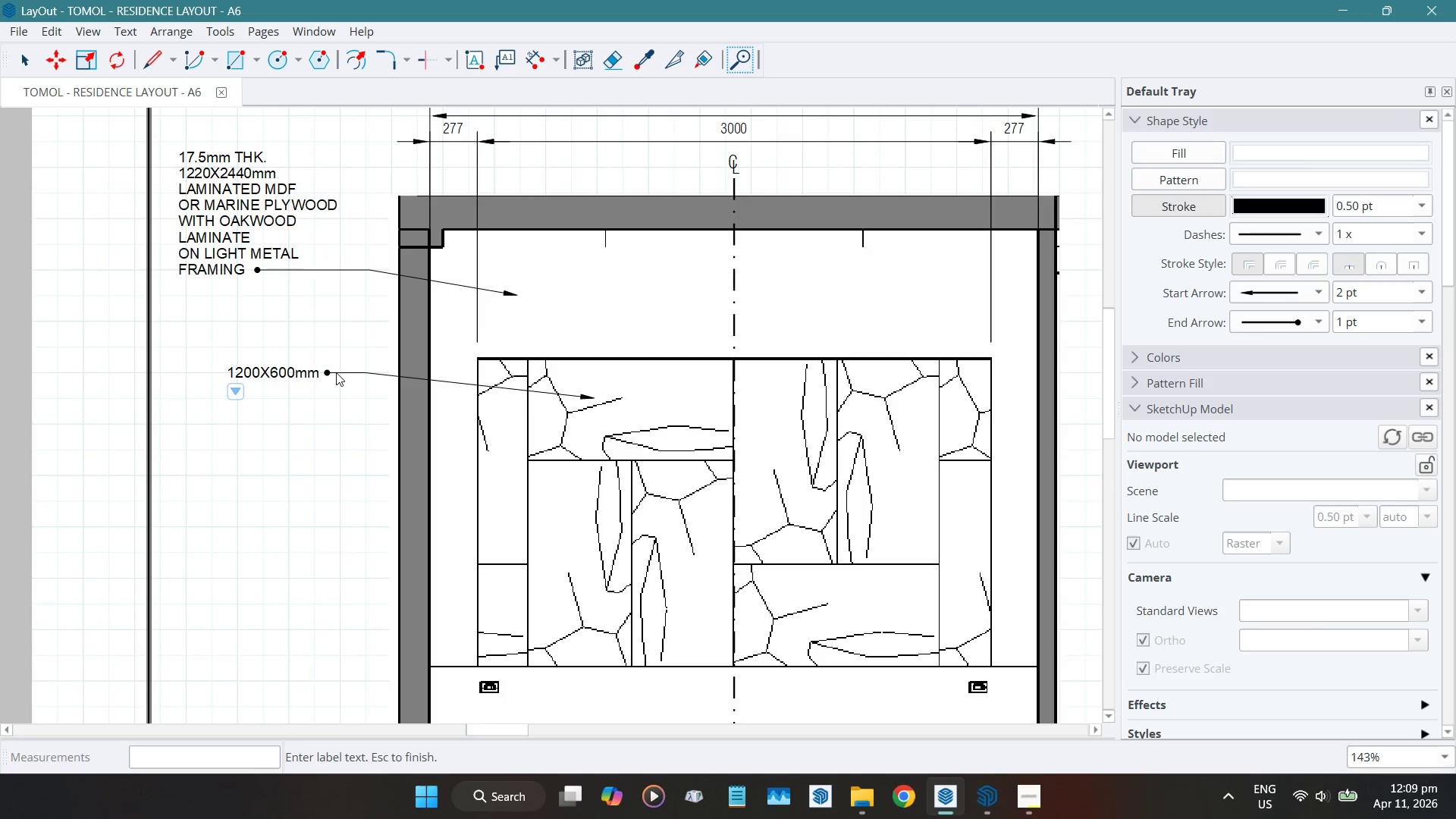 
type( upvc)
 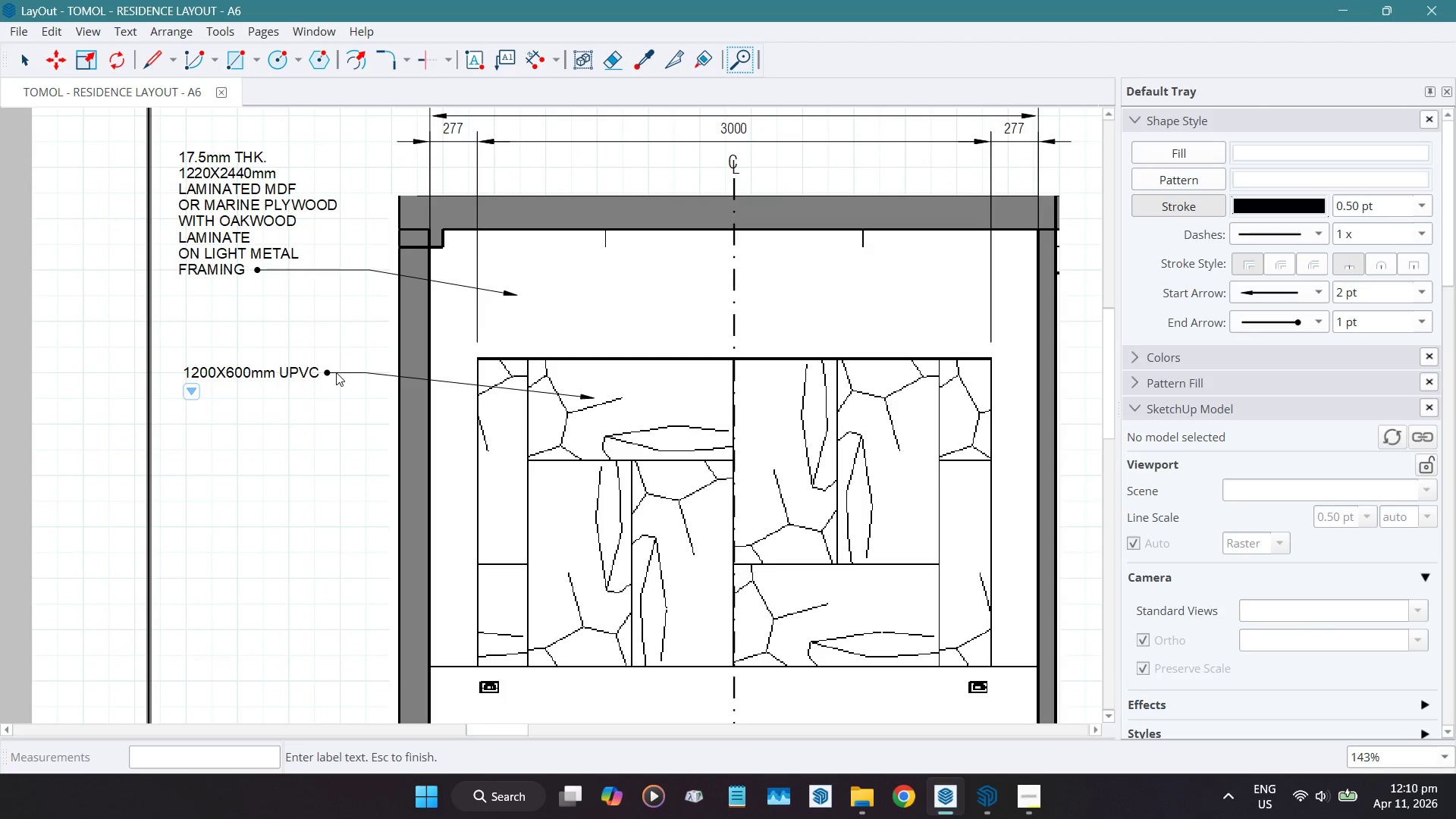 
key(Enter)
 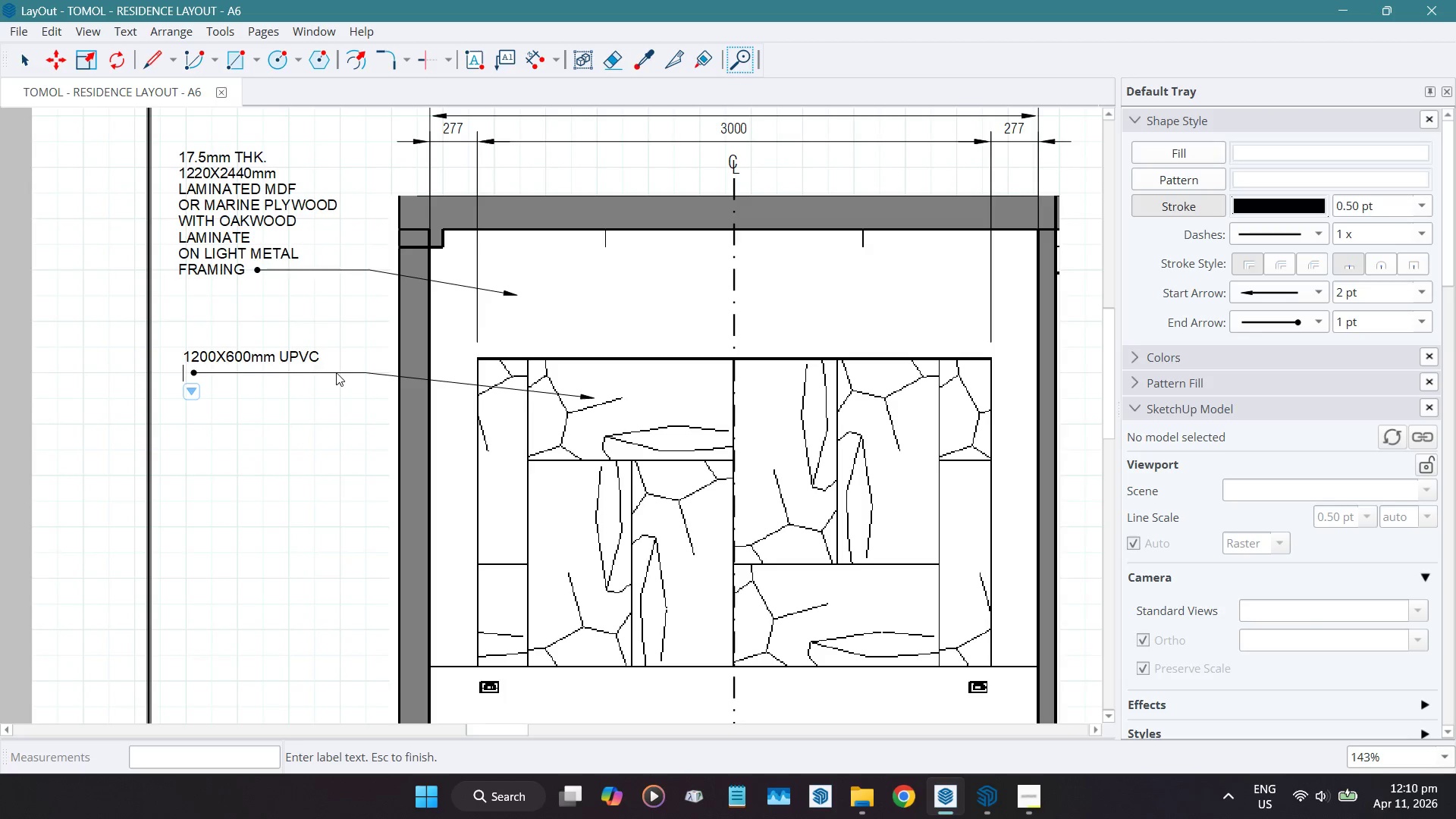 
wait(6.55)
 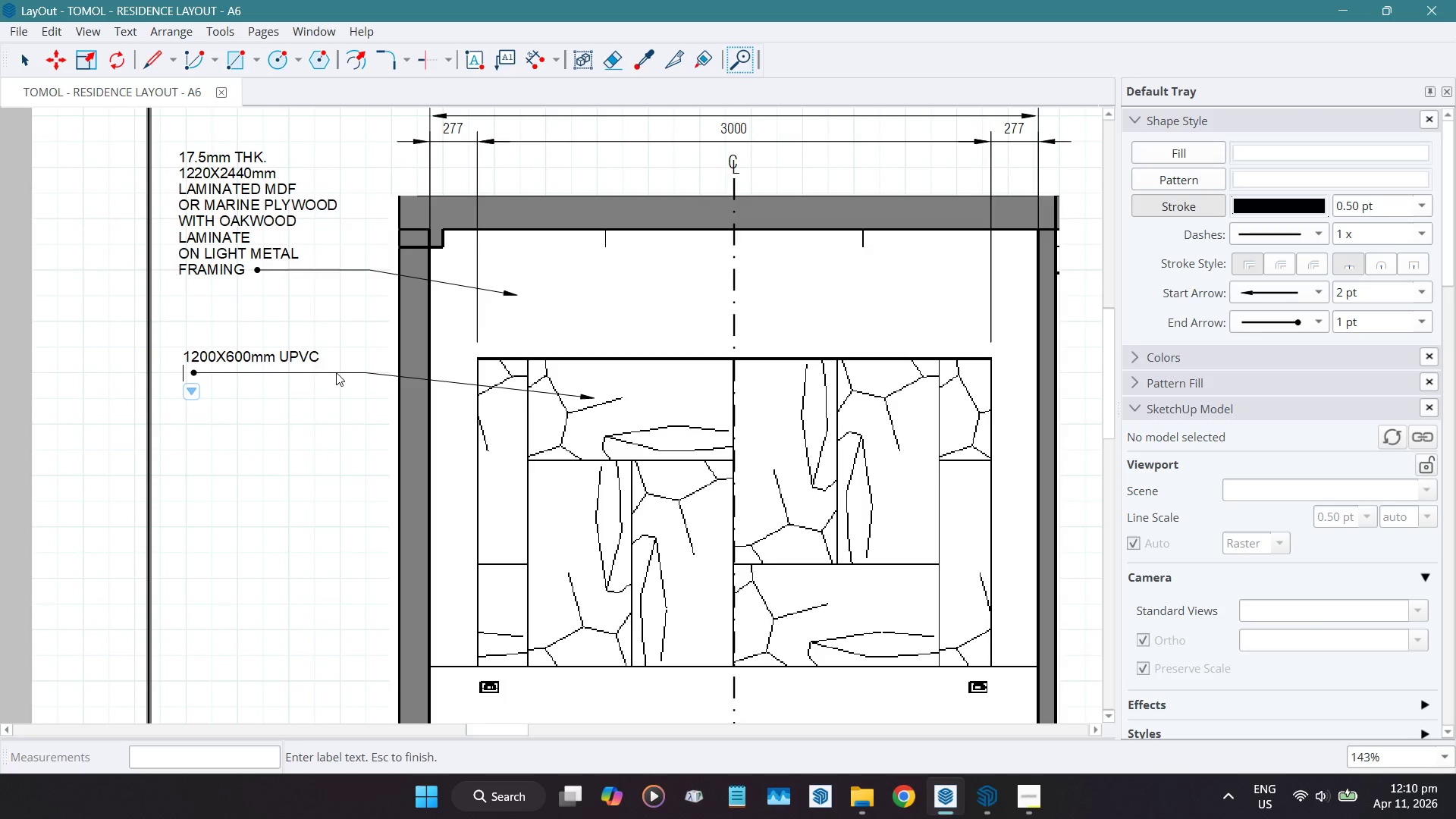 
type(ecobloc)
 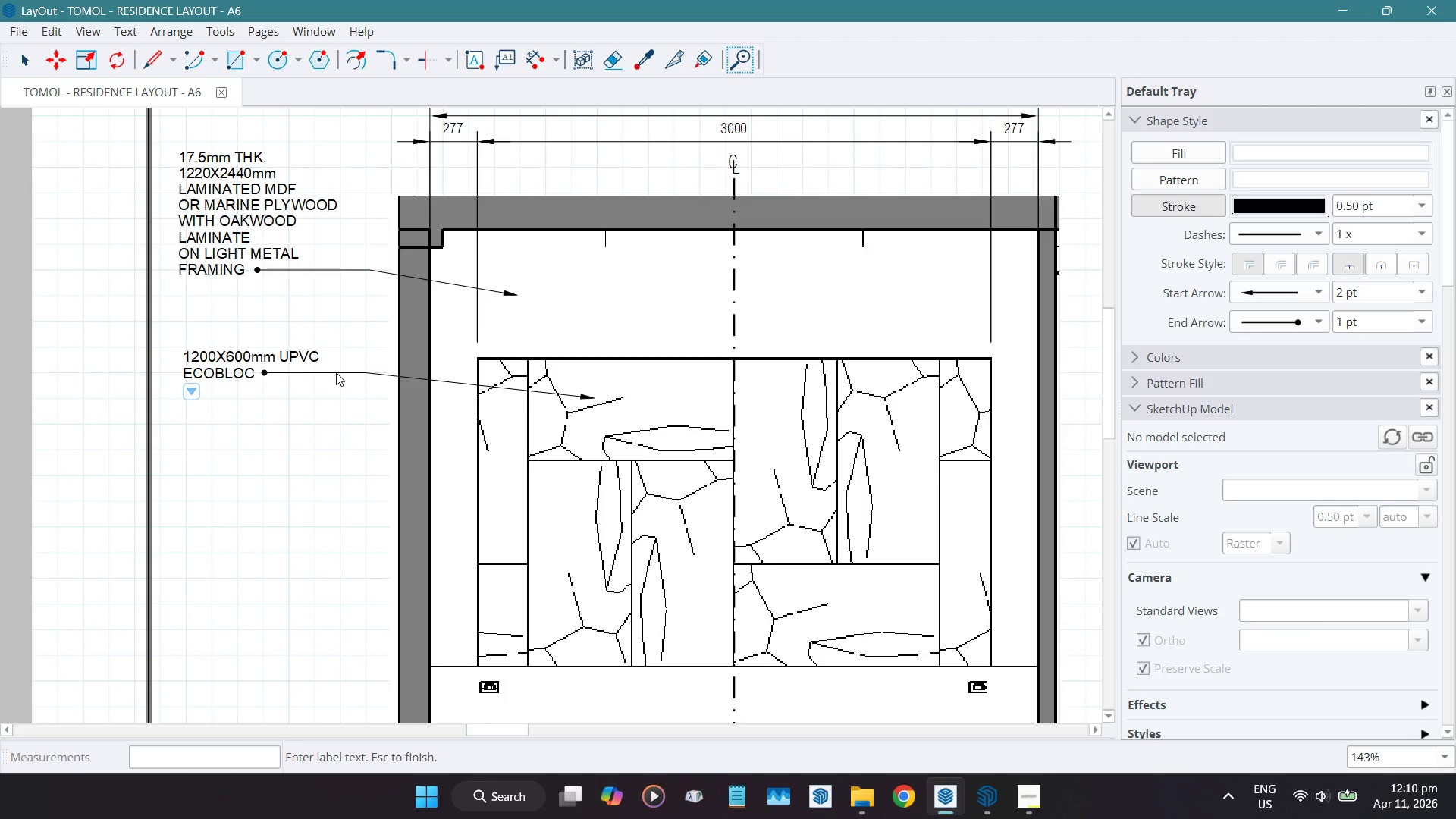 
type( decorative)
 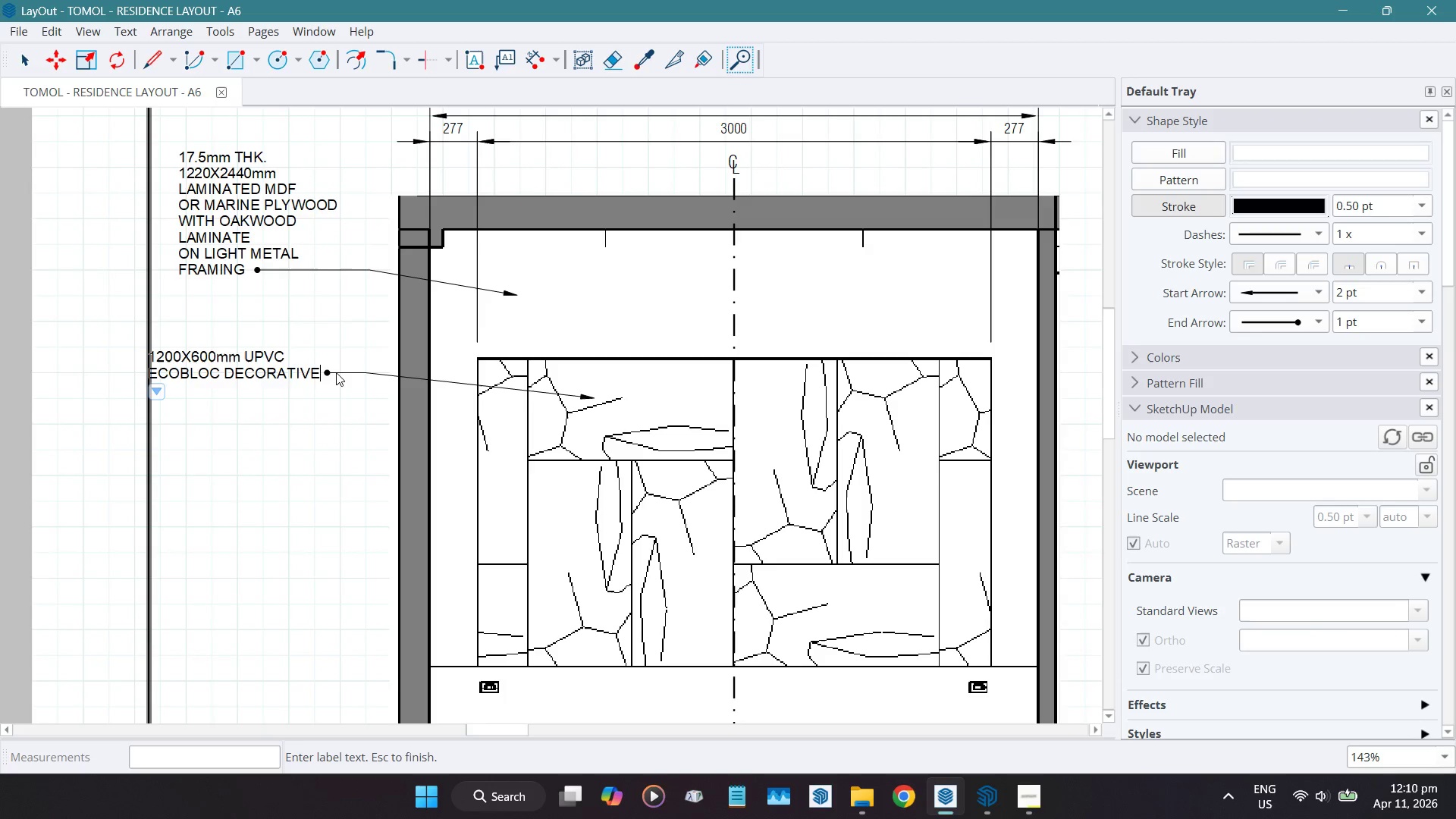 
key(Enter)
 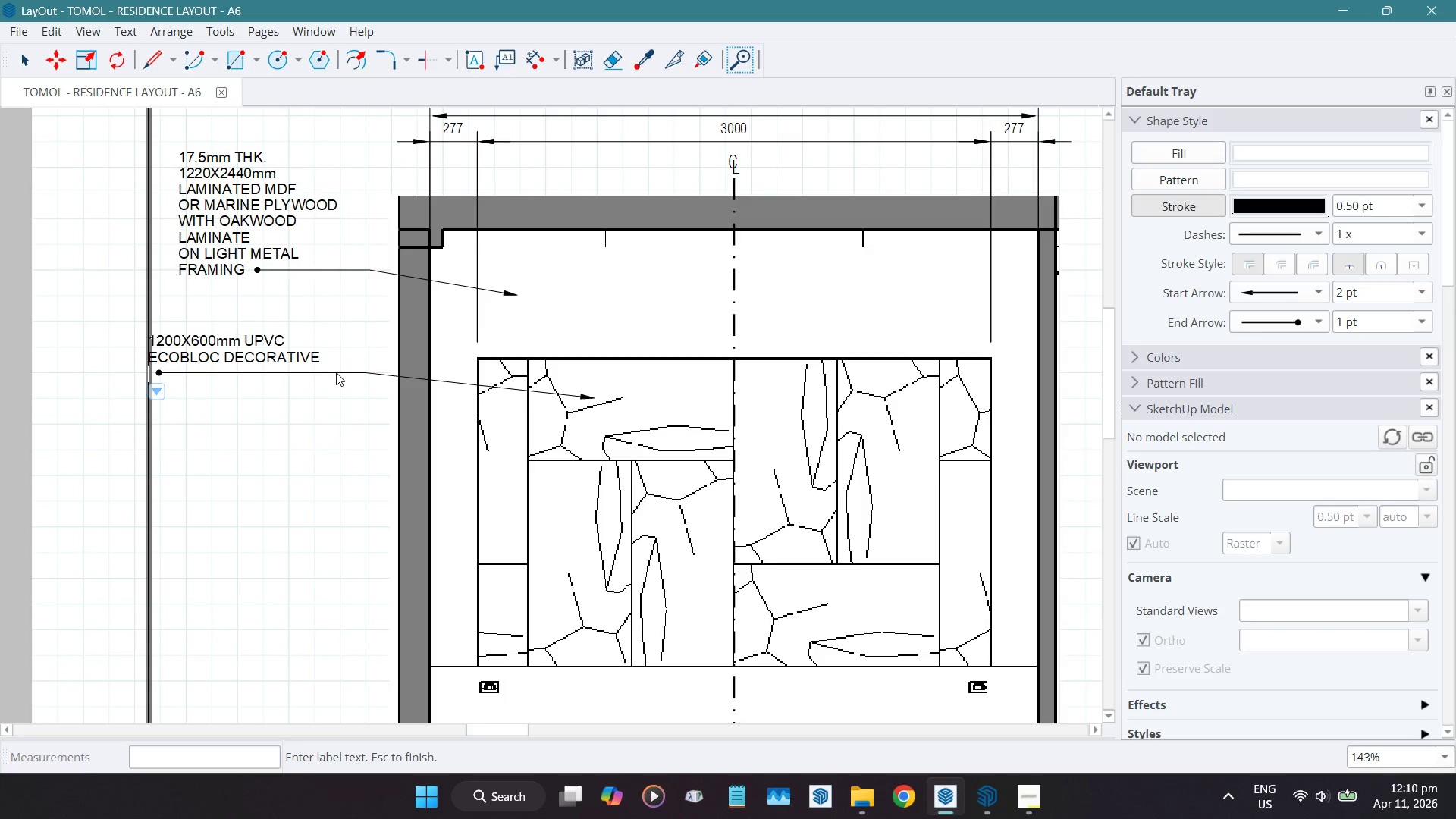 
type(wall piece)
 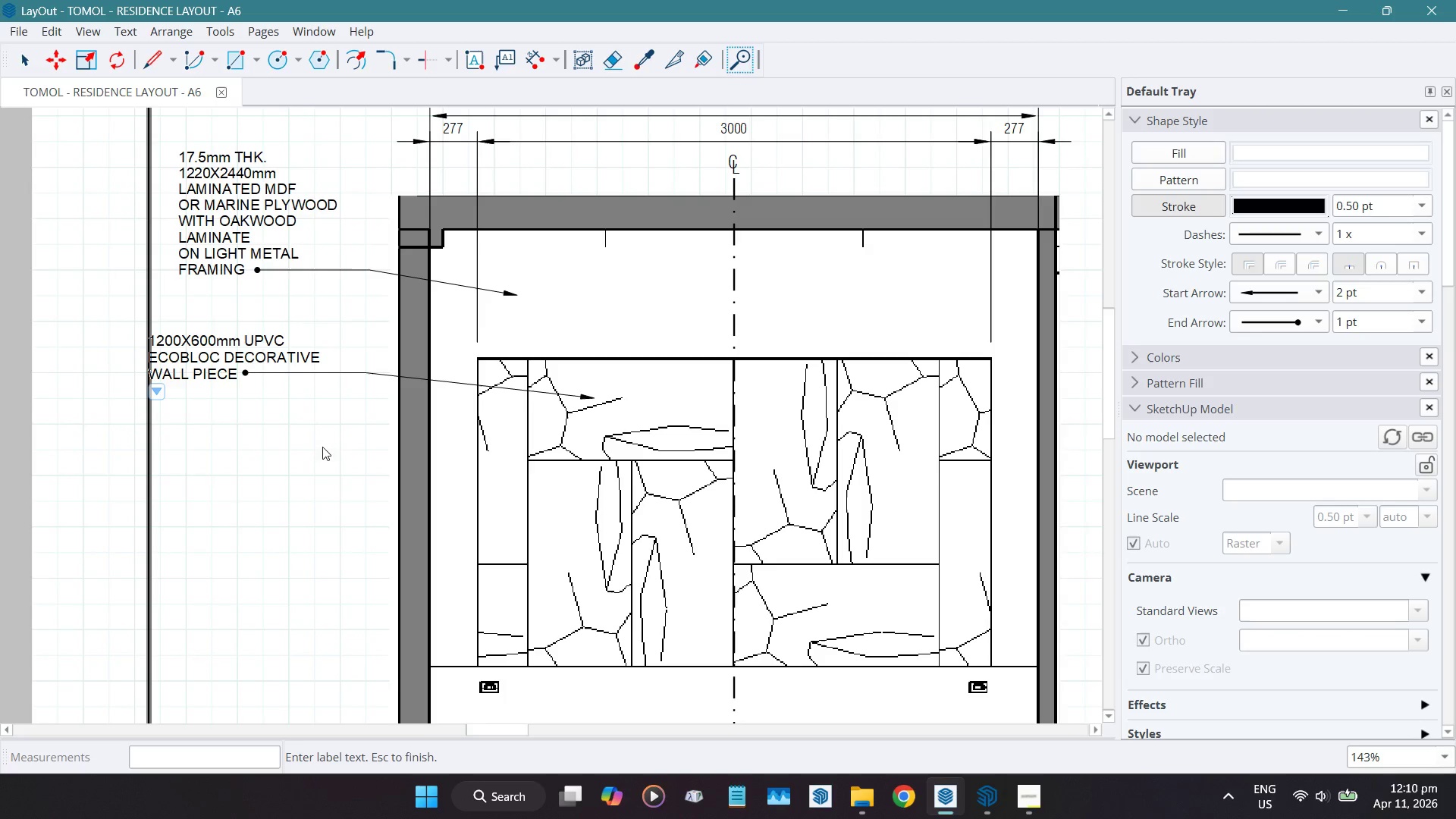 
key(Space)
 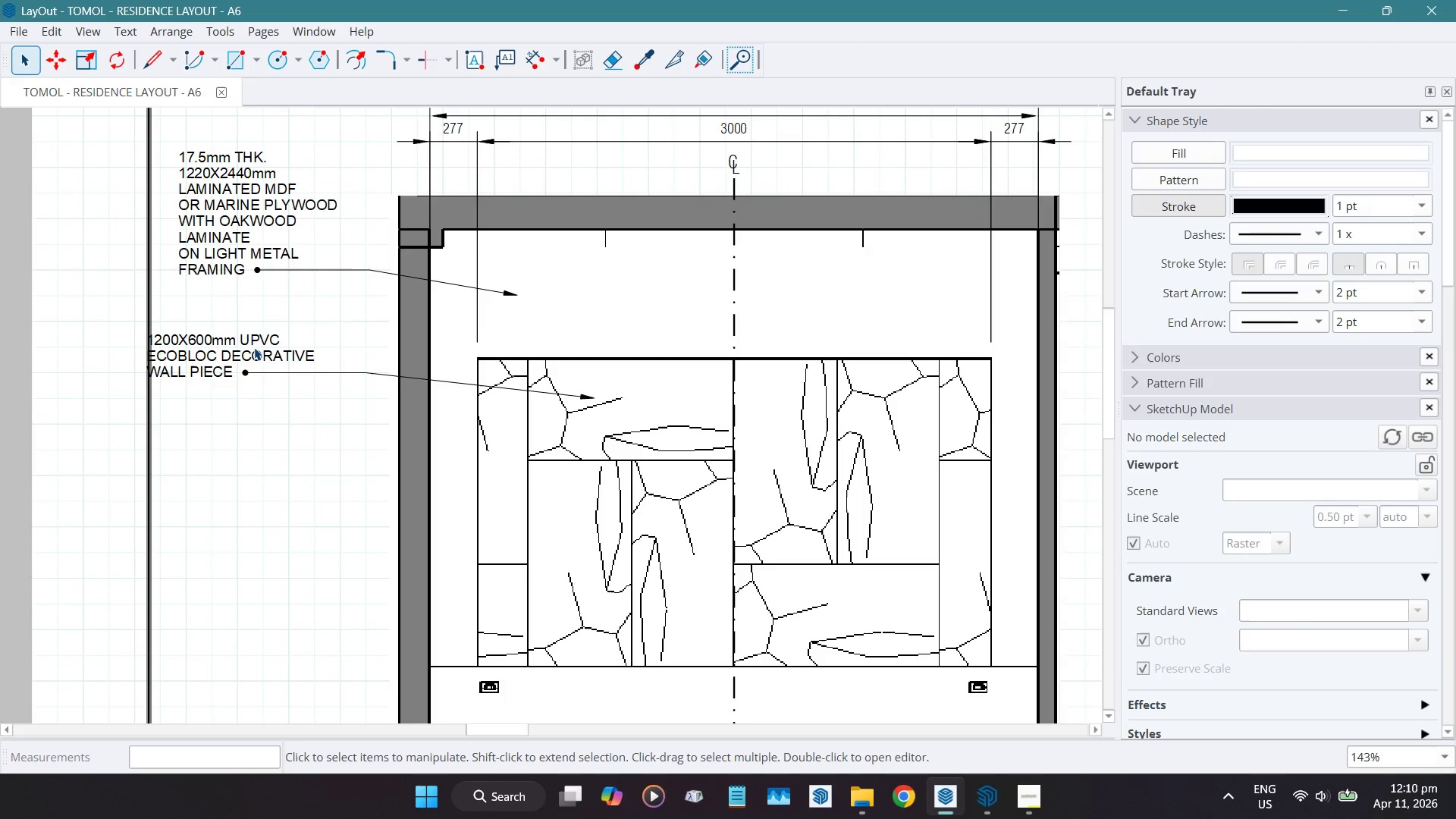 
left_click([254, 347])
 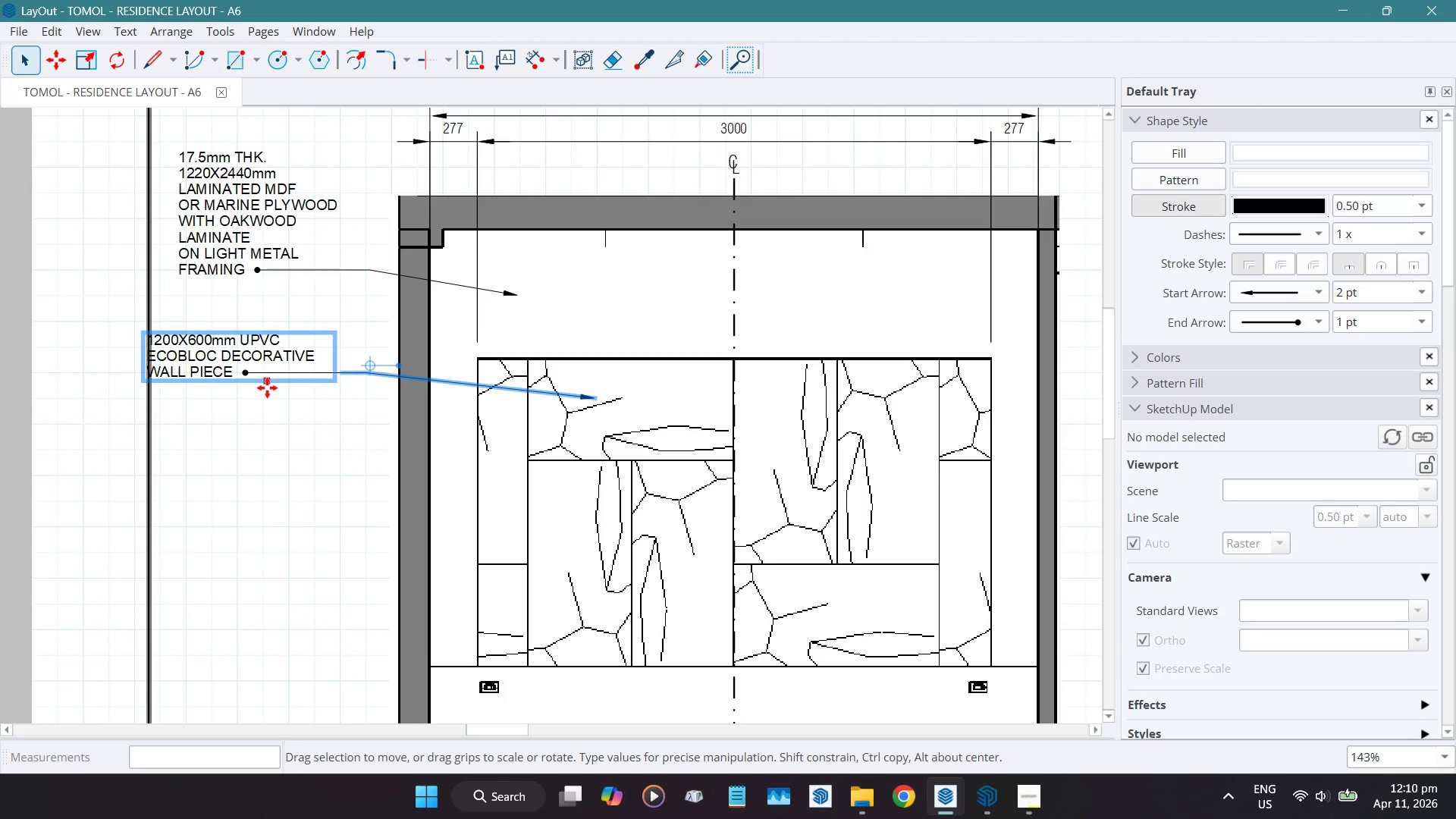 
key(ArrowRight)
 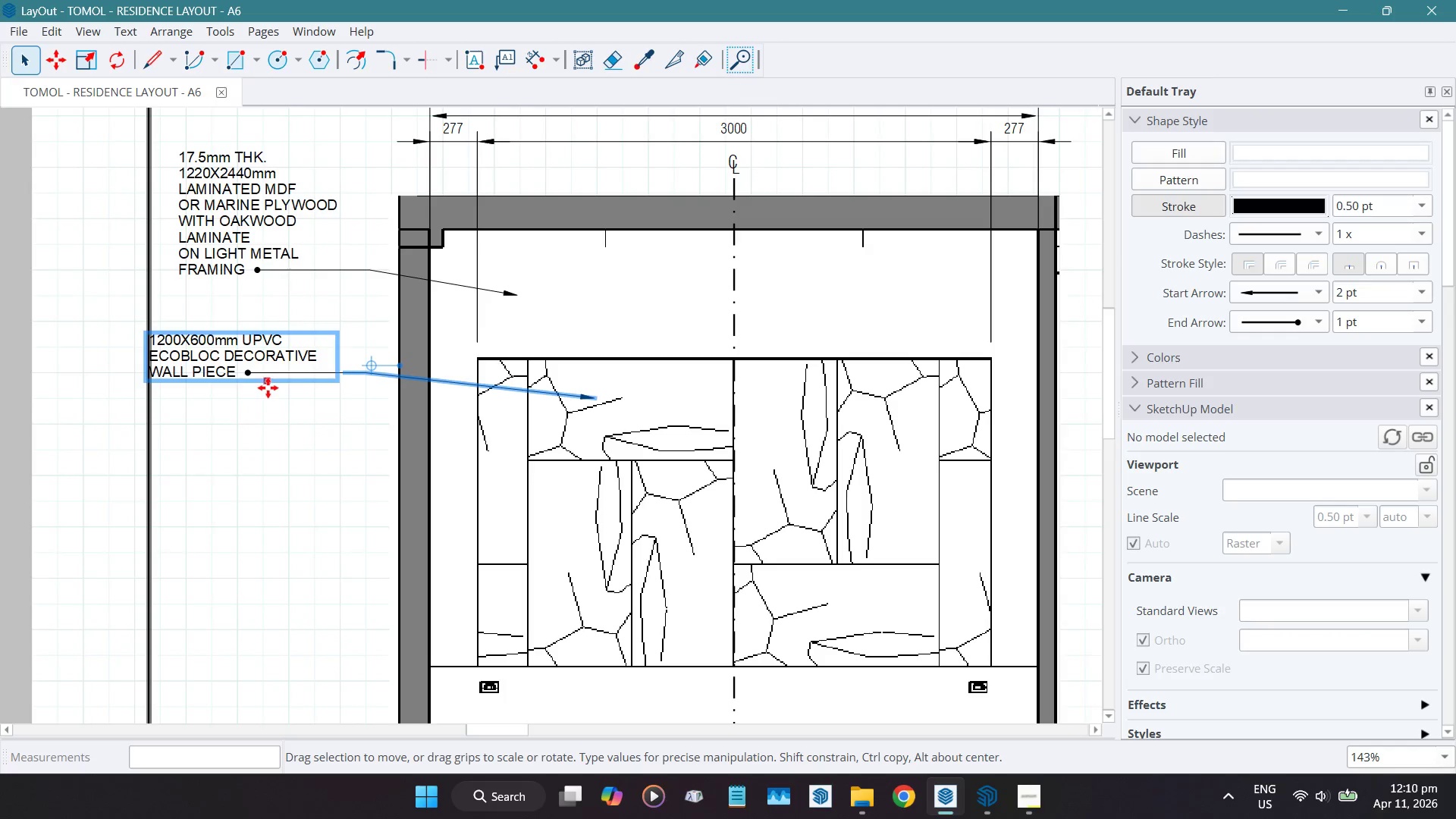 
key(ArrowRight)
 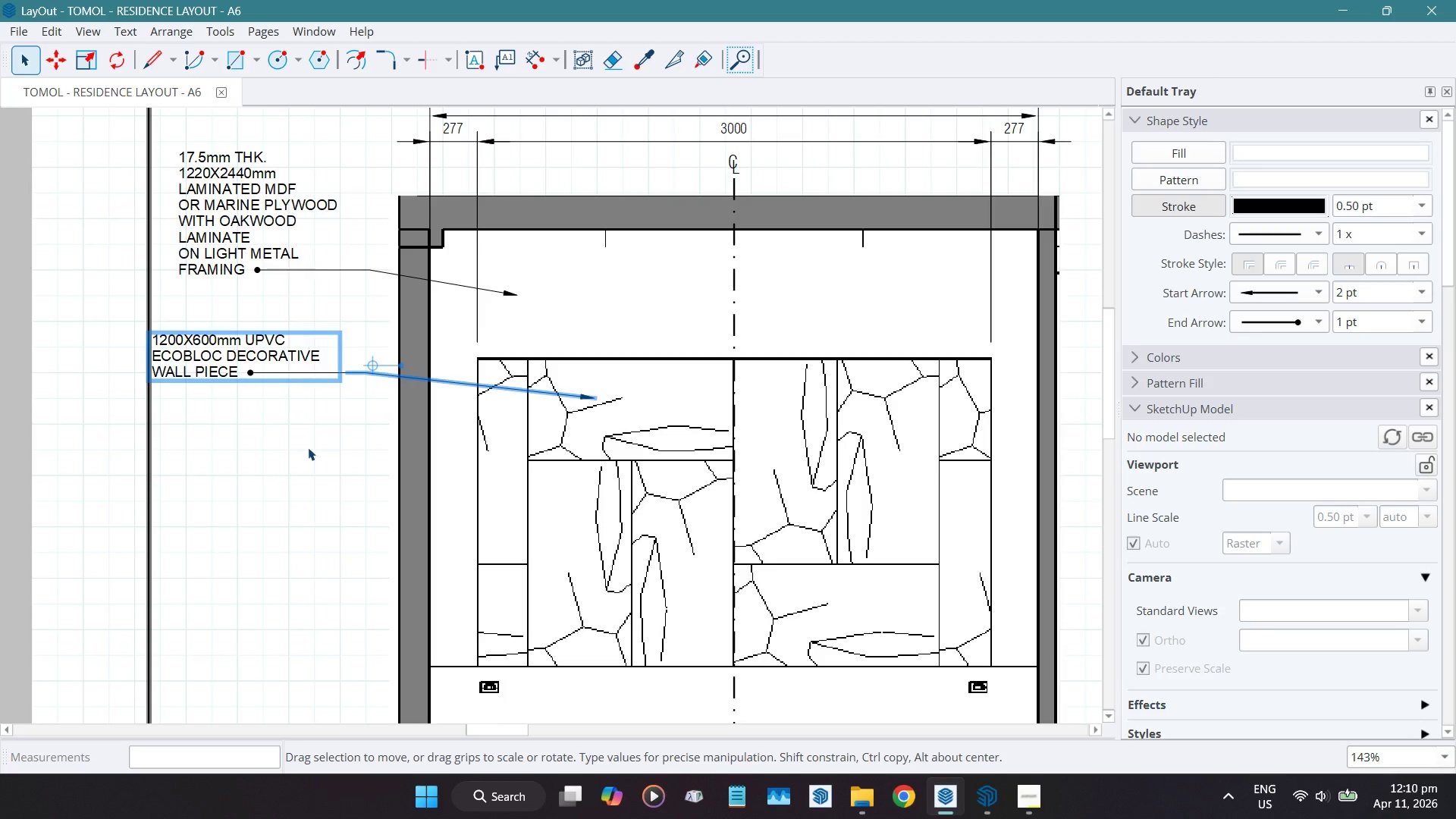 
key(ArrowRight)
 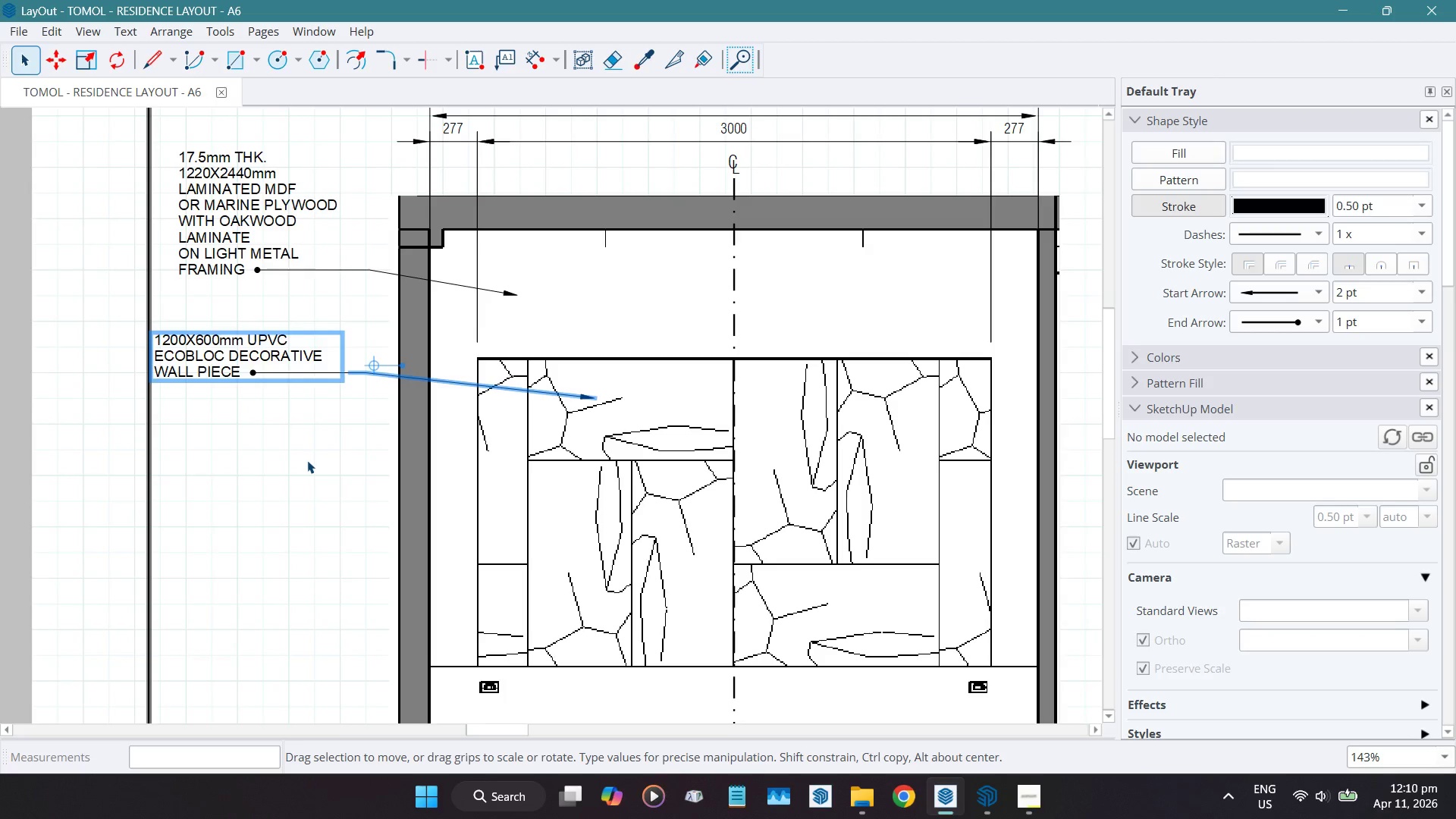 
key(ArrowRight)
 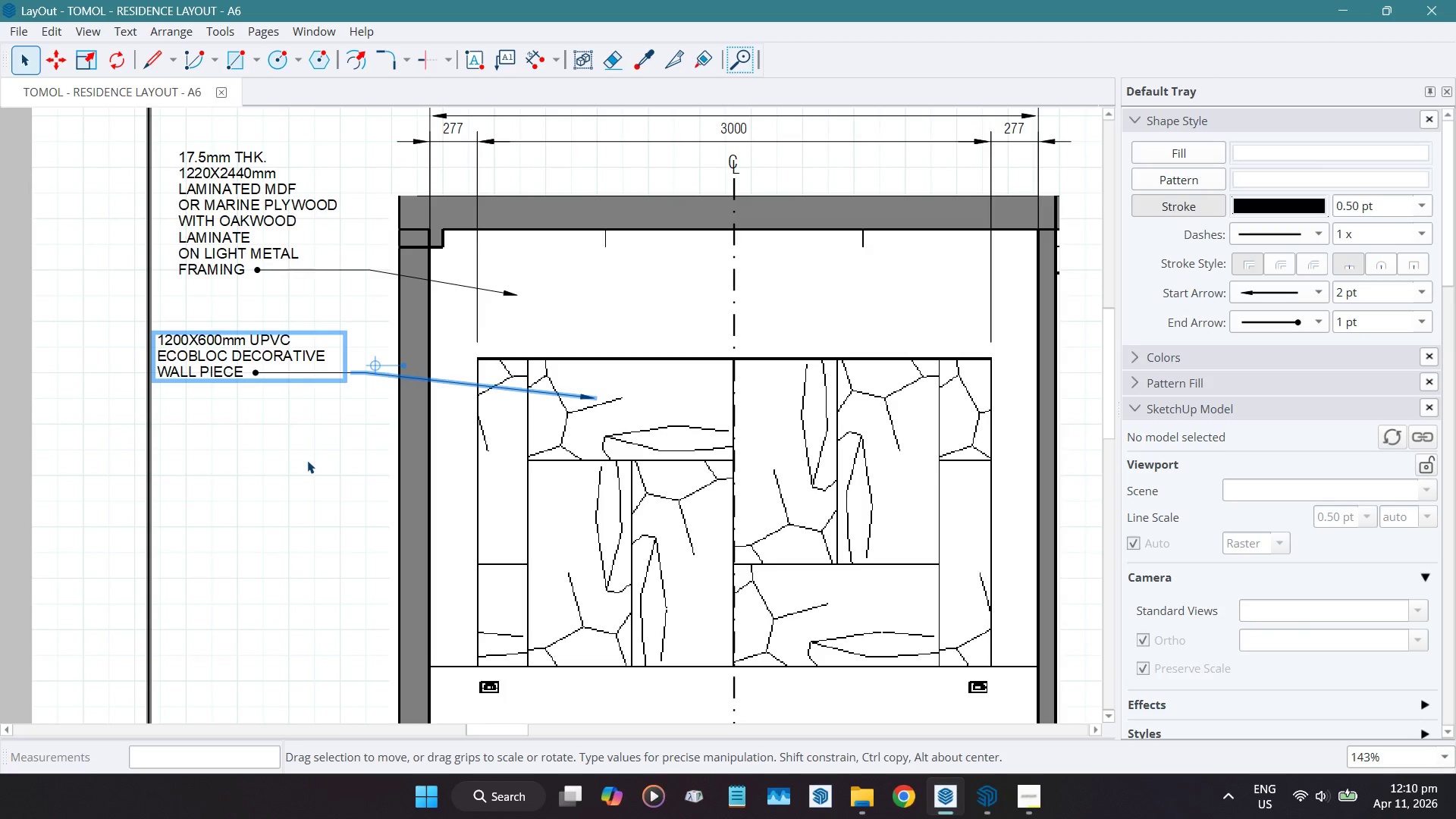 
key(ArrowRight)
 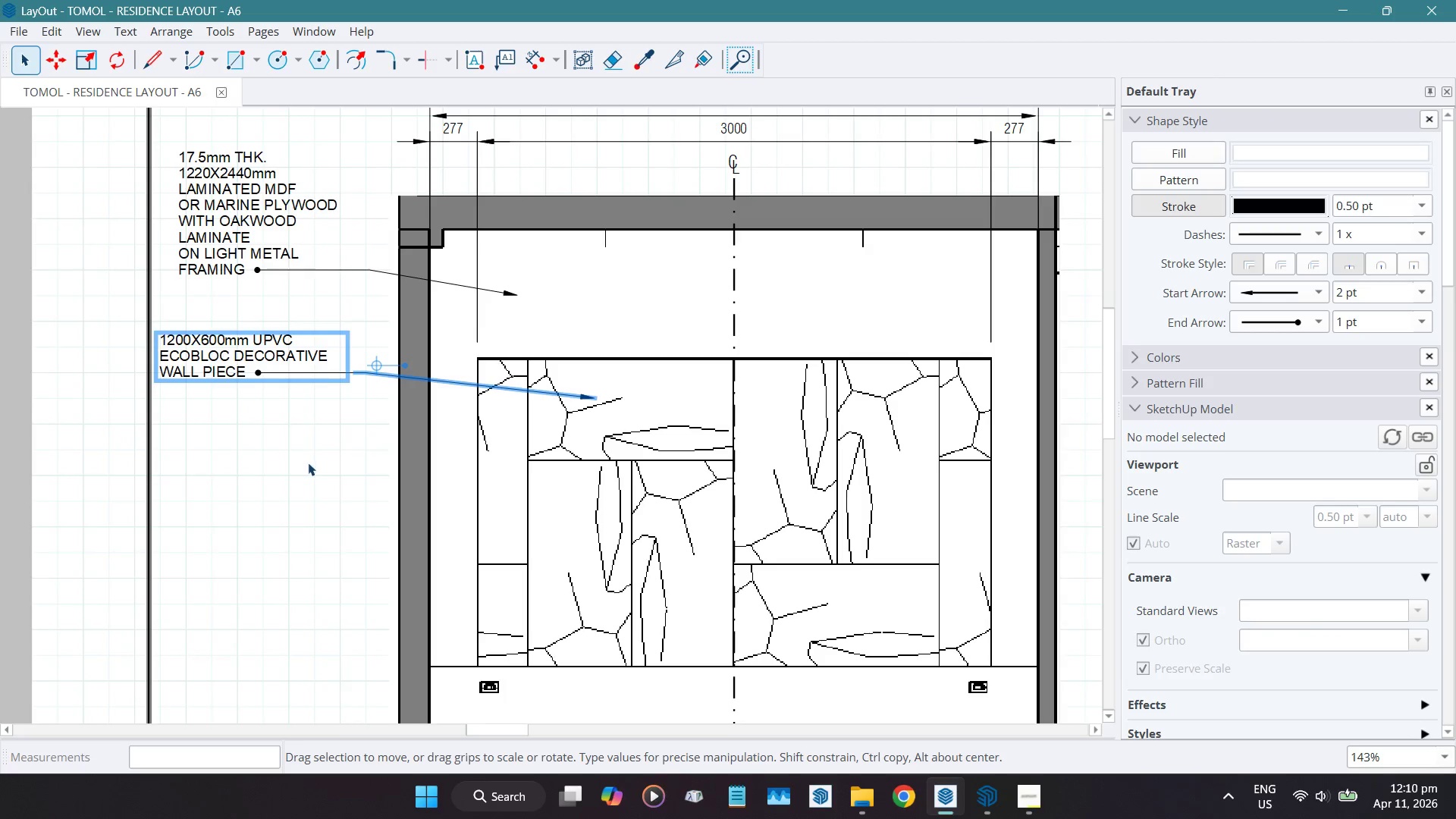 
key(ArrowRight)
 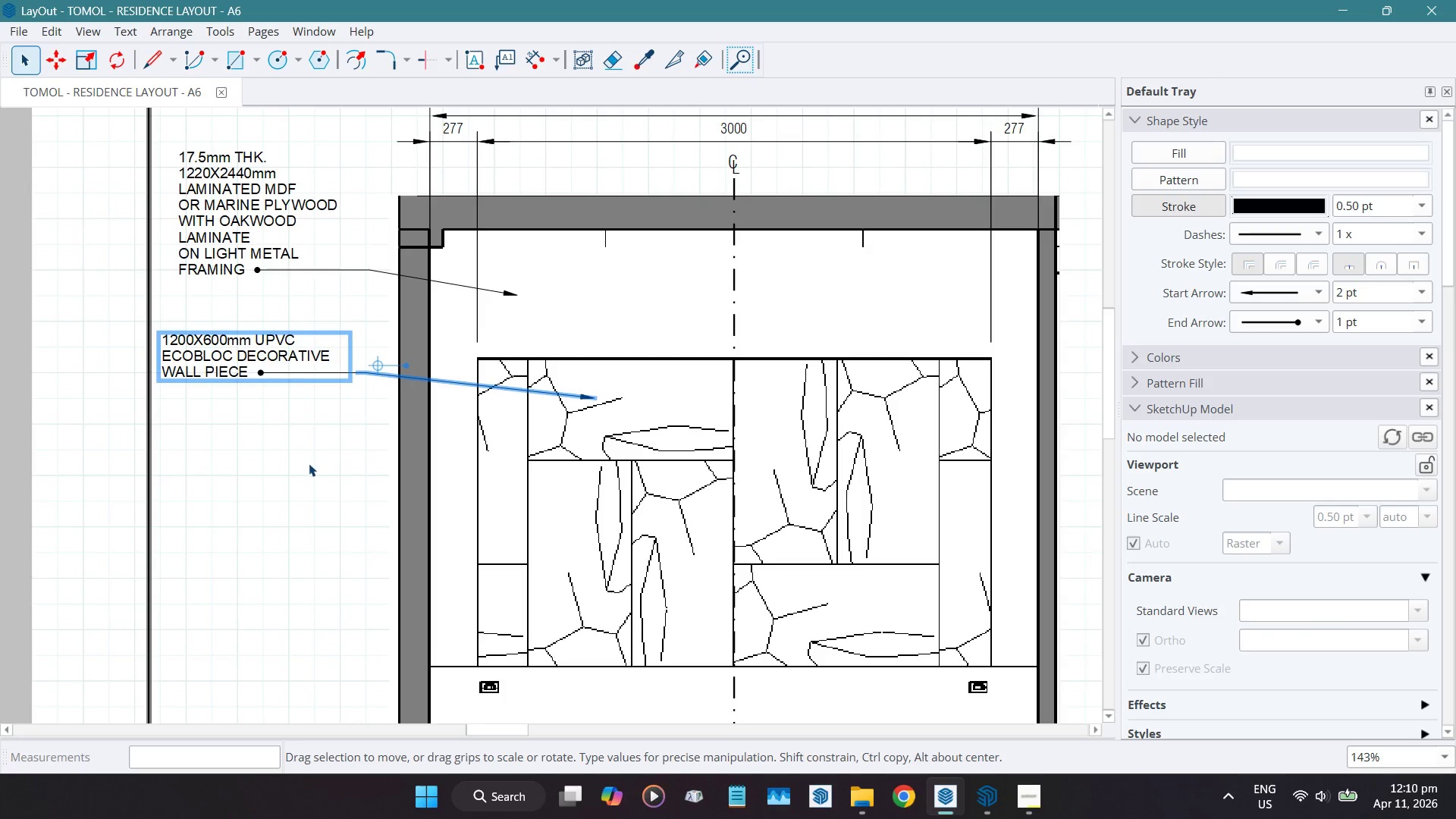 
key(ArrowRight)
 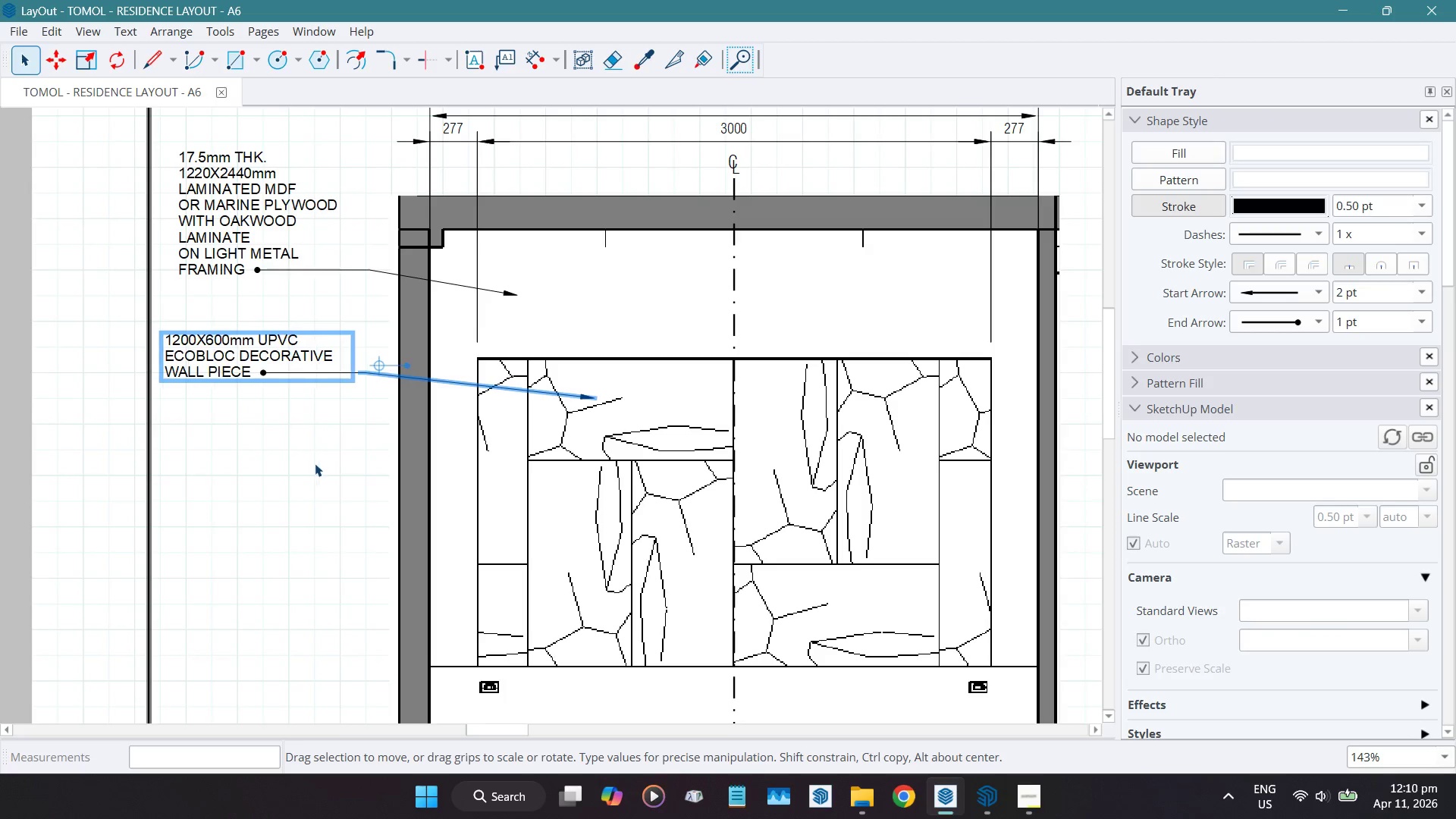 
key(ArrowRight)
 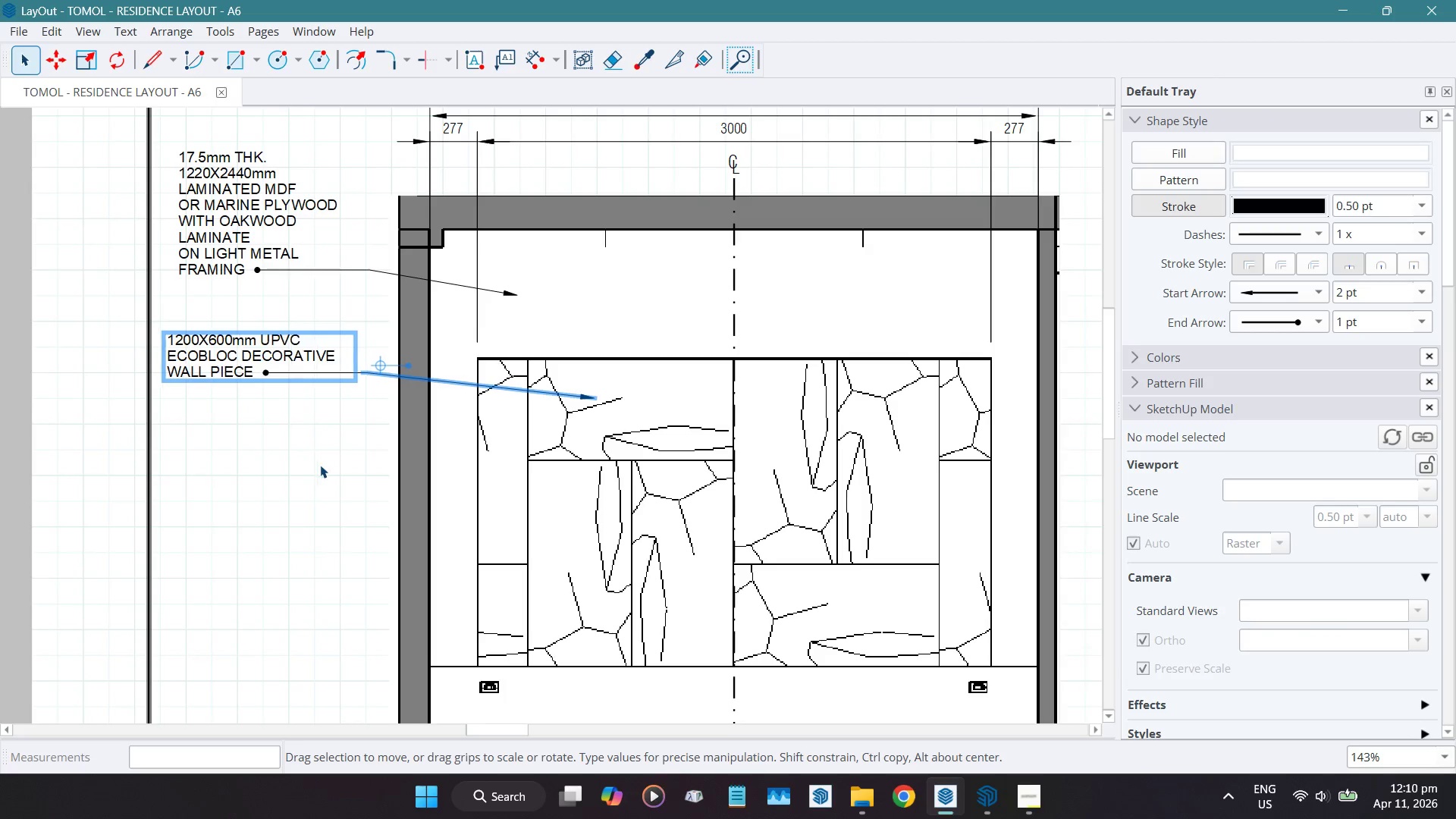 
key(ArrowRight)
 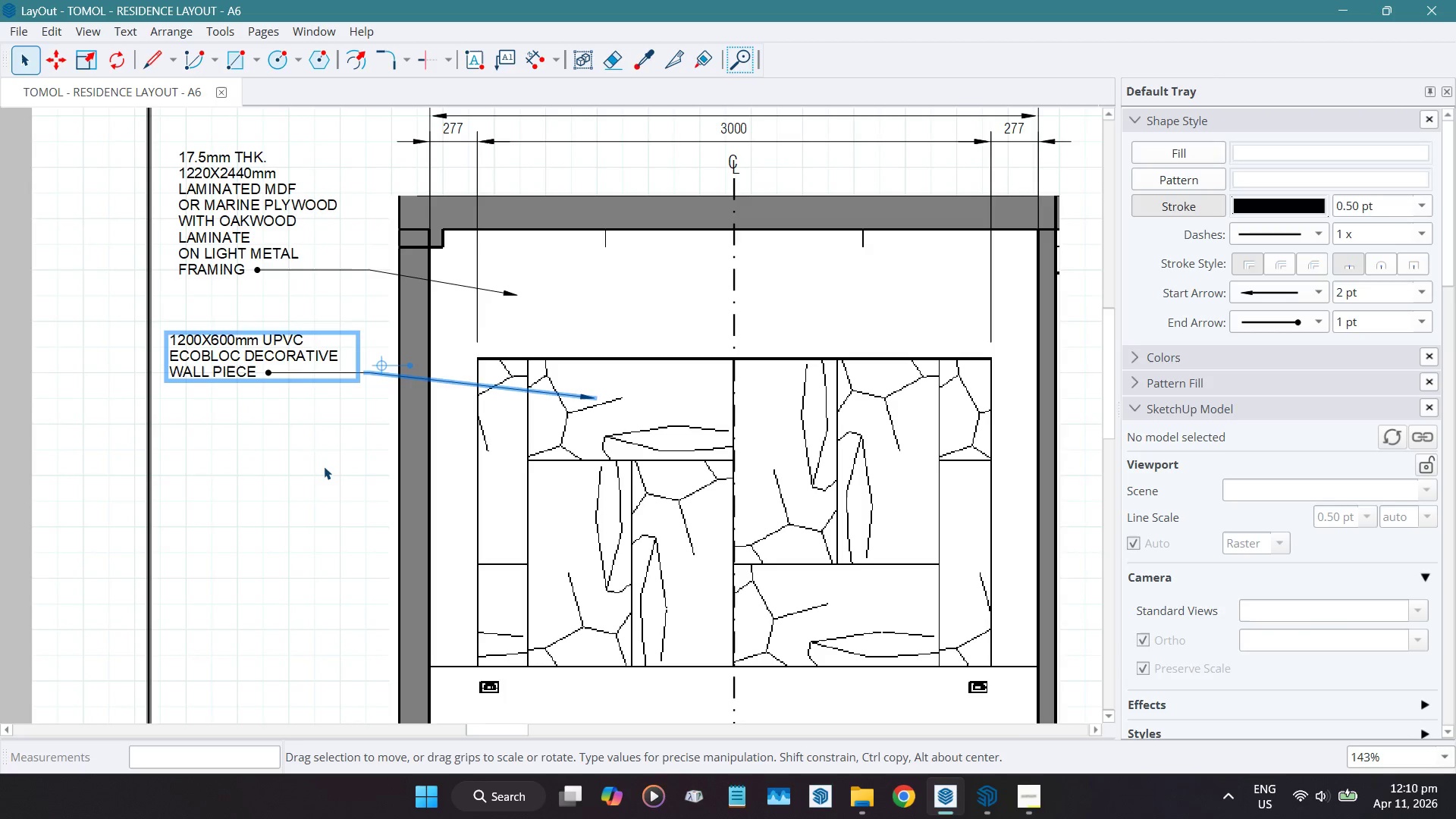 
key(ArrowRight)
 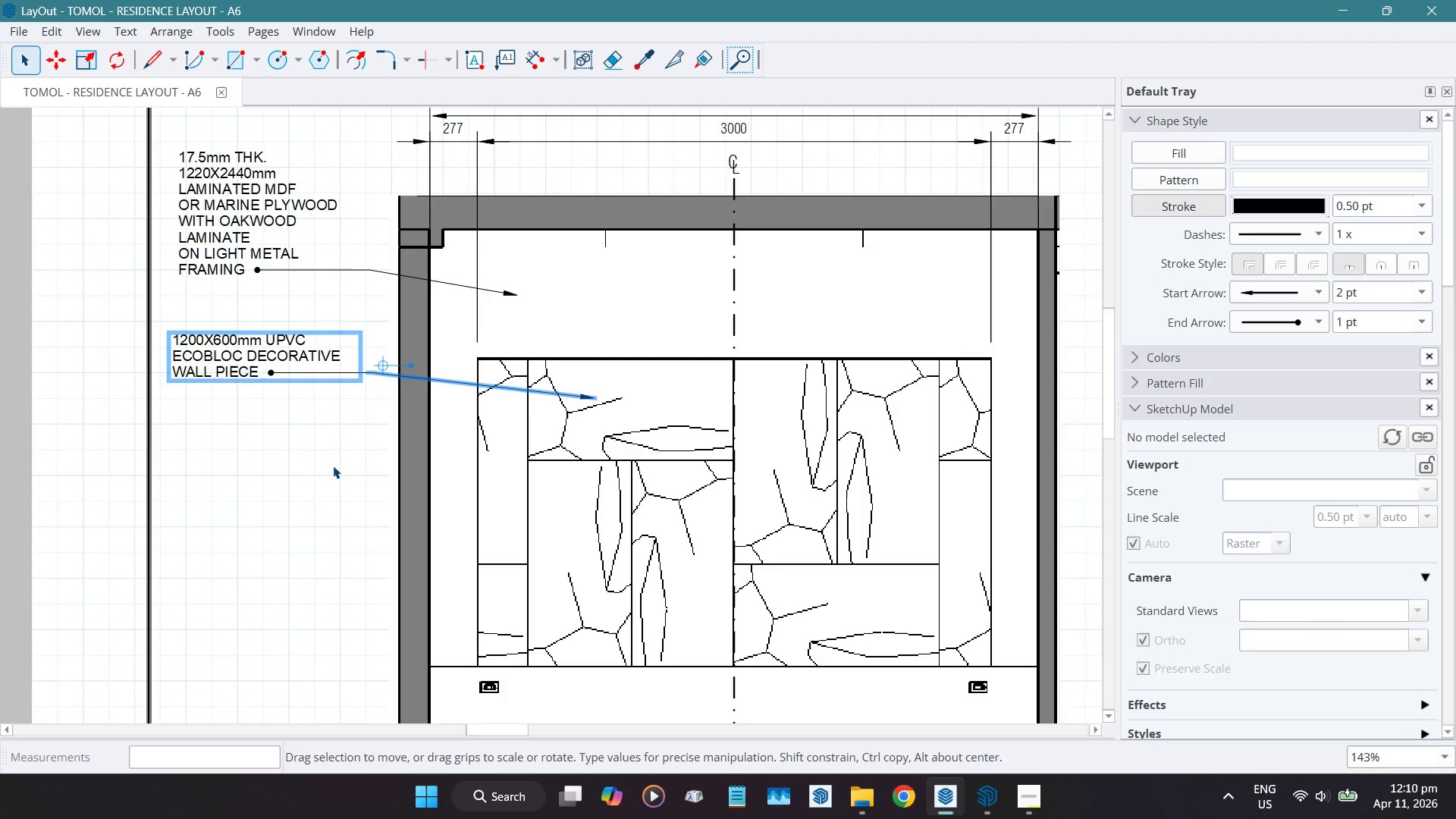 
key(ArrowRight)
 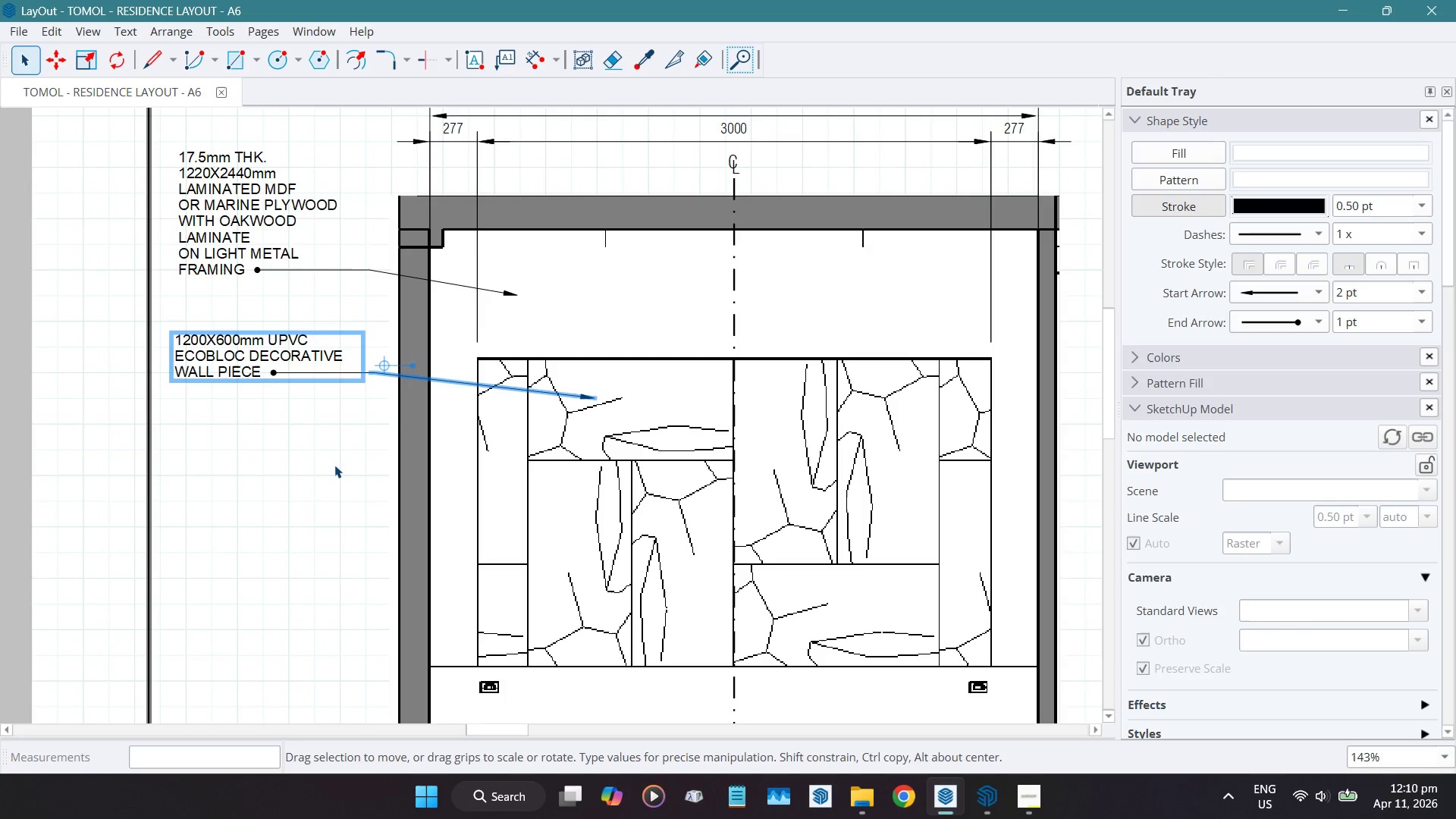 
key(ArrowRight)
 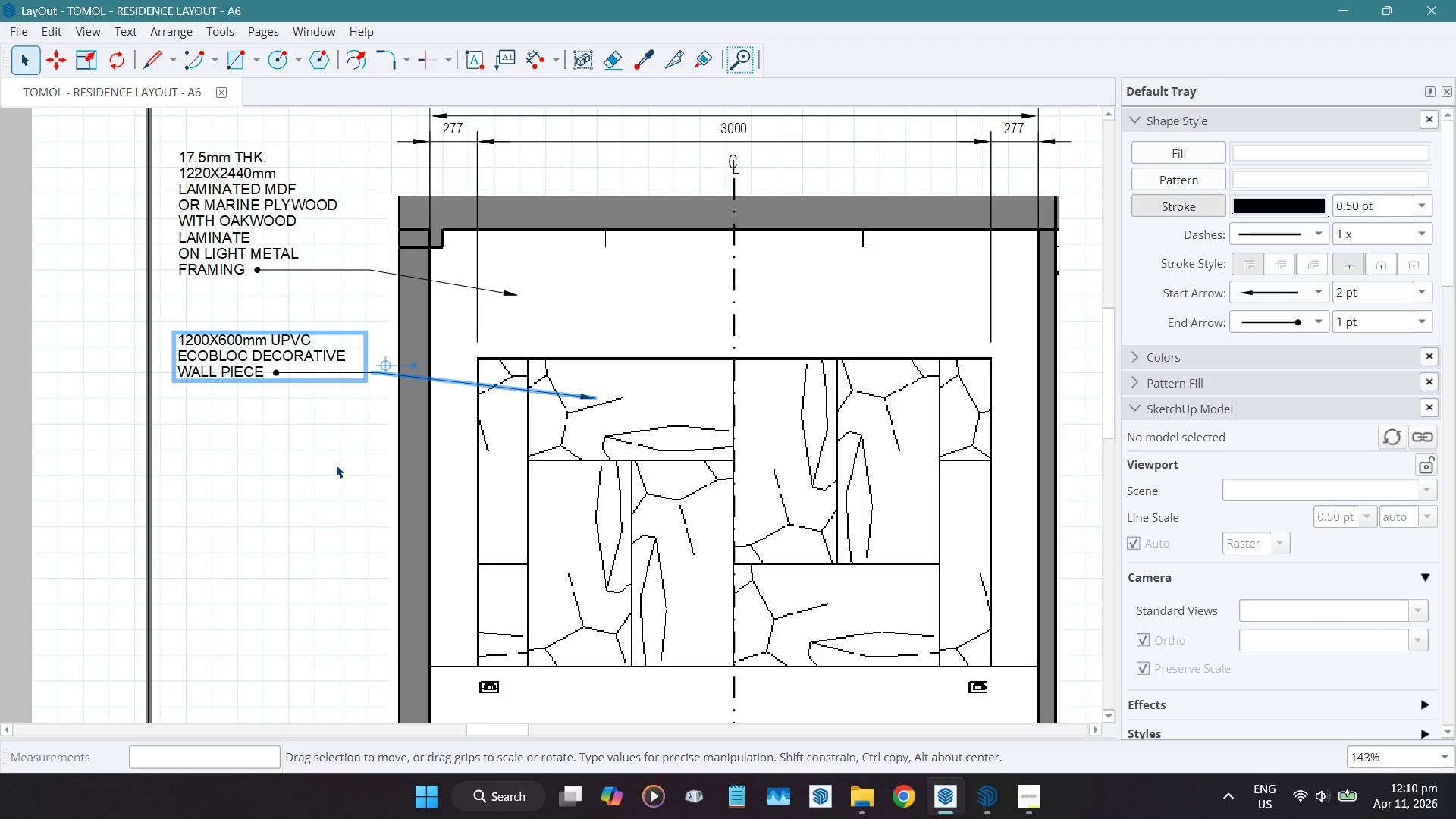 
left_click([336, 465])
 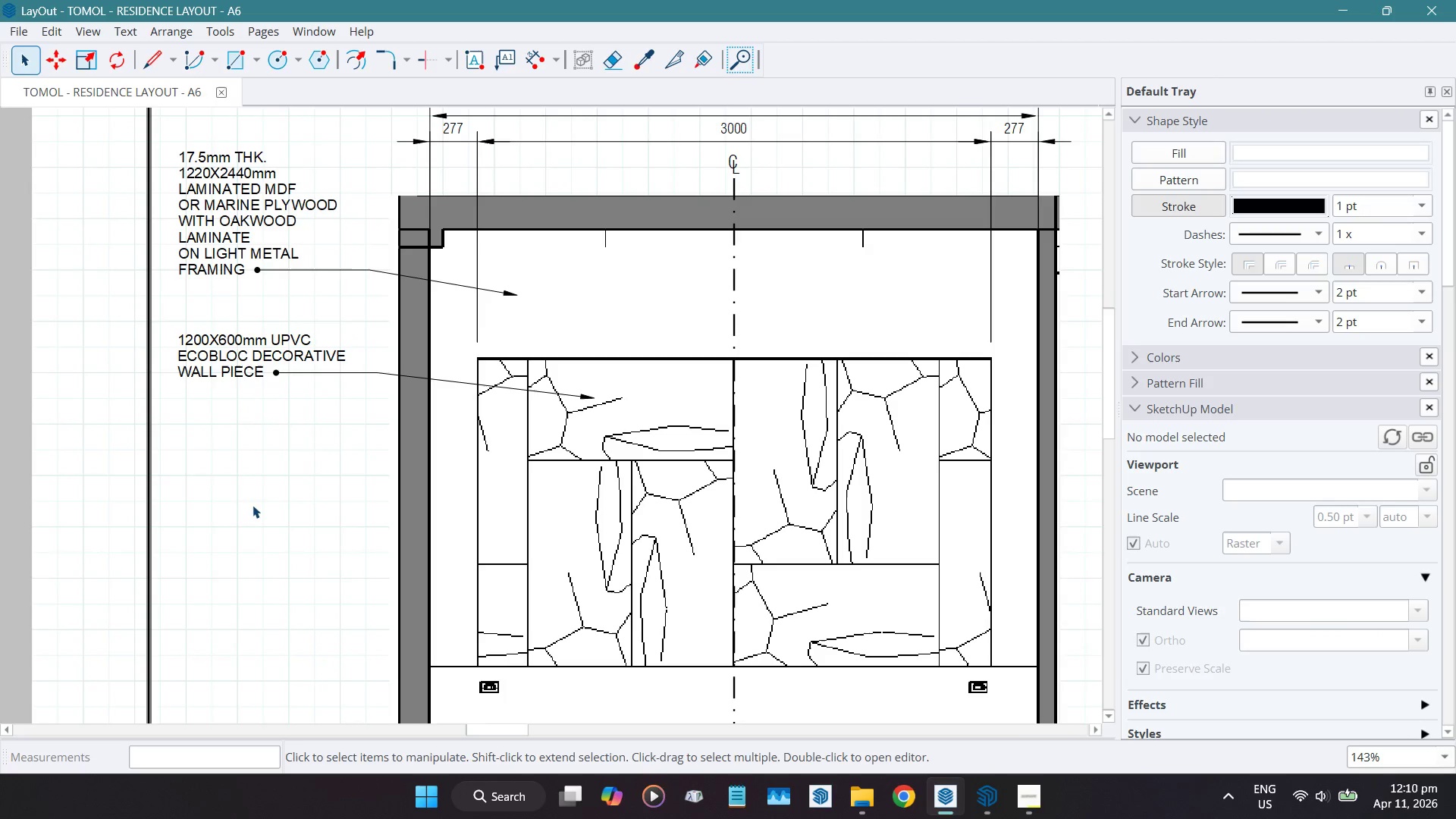 
scroll: coordinate [557, 219], scroll_direction: down, amount: 6.0
 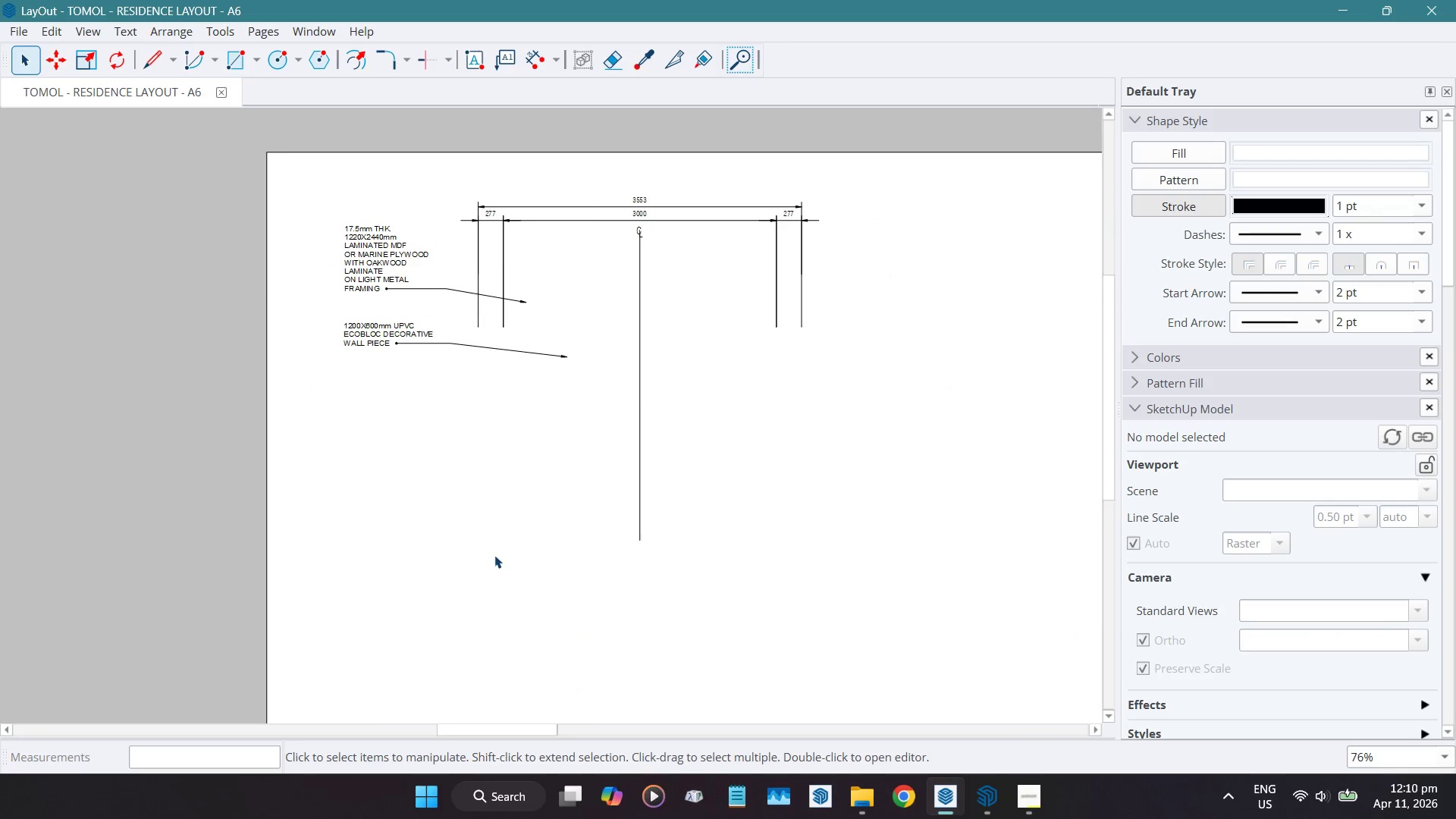 
scroll: coordinate [492, 554], scroll_direction: up, amount: 4.0
 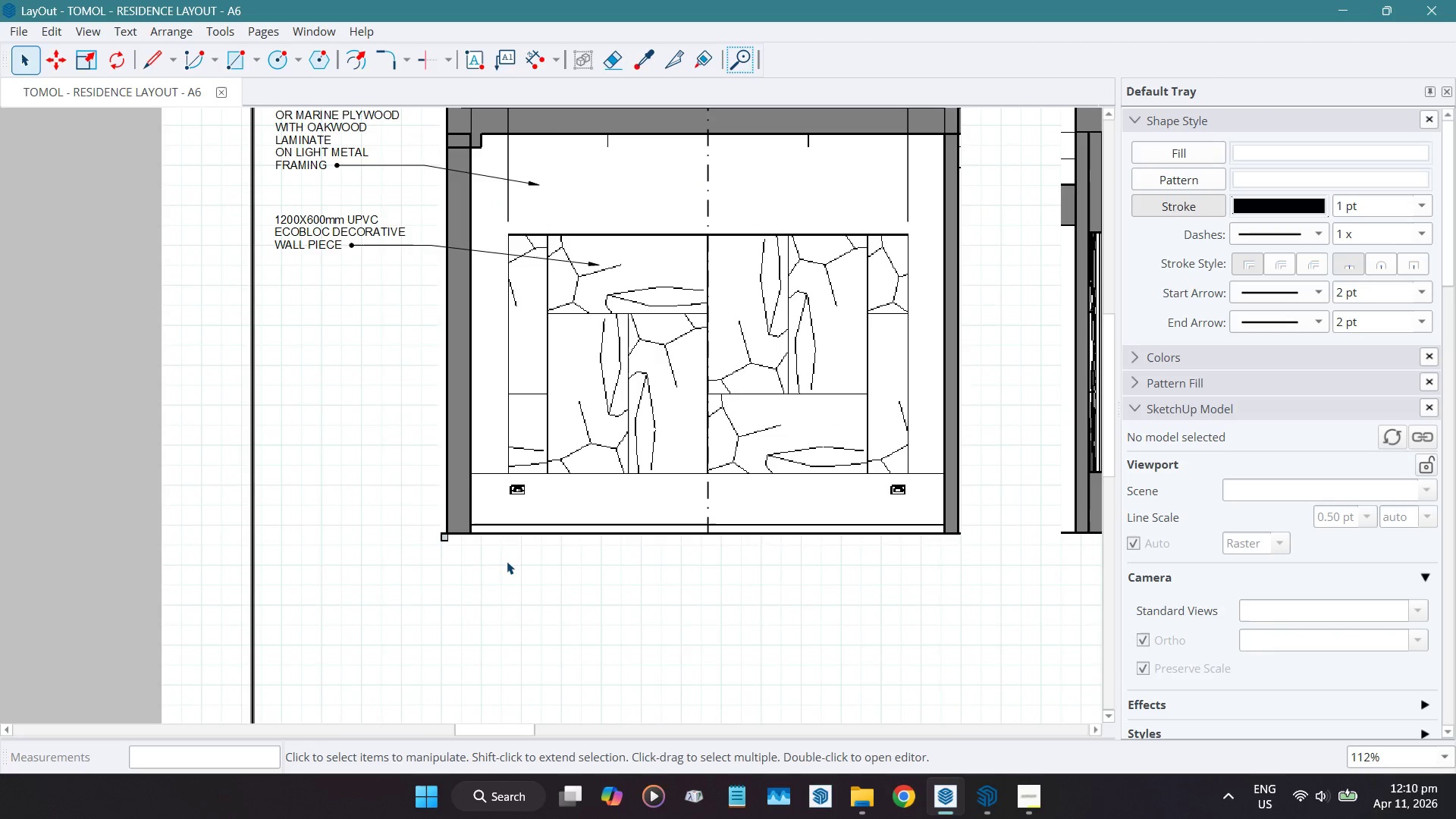 
wait(6.29)
 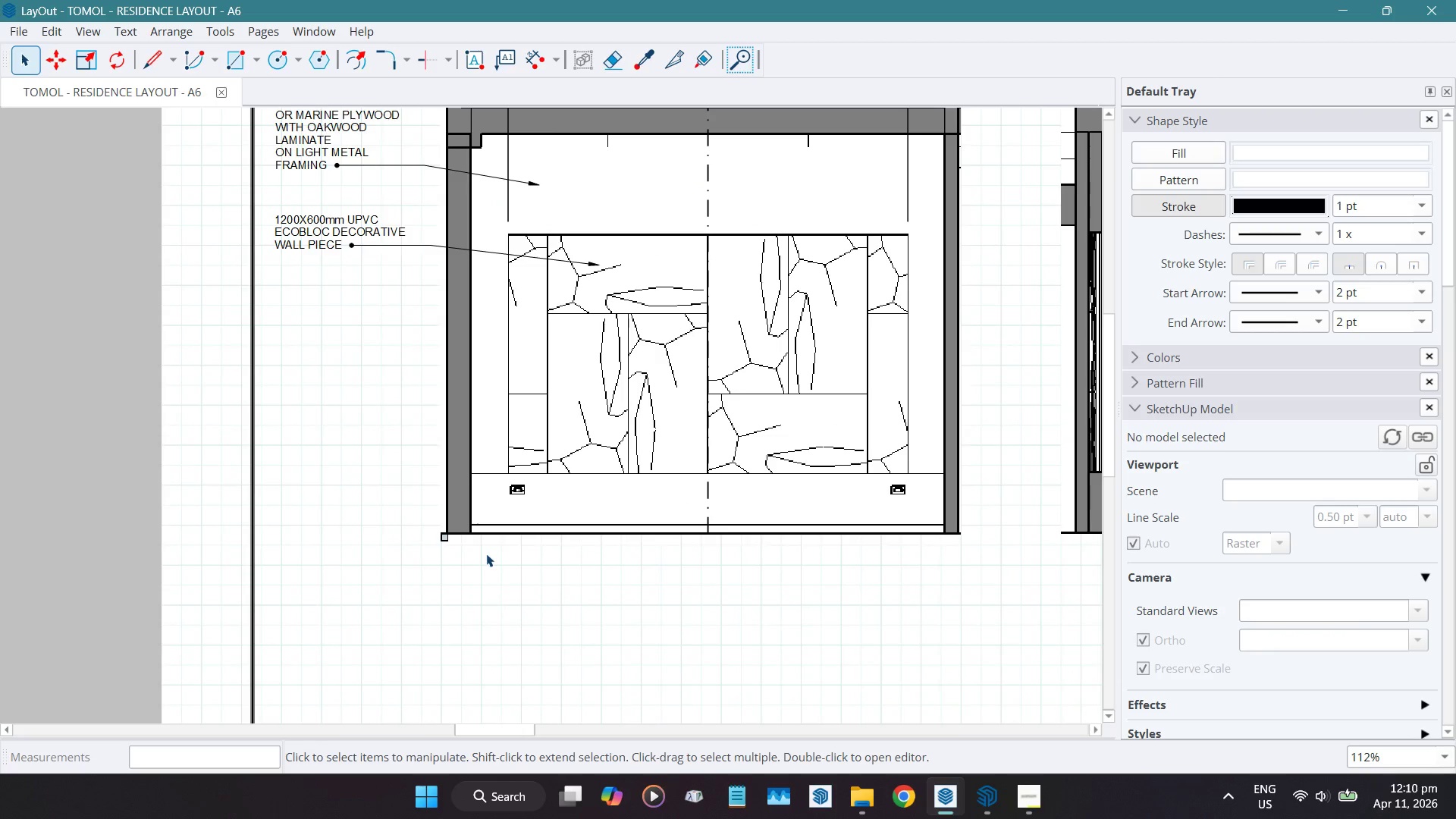 
scroll: coordinate [315, 411], scroll_direction: down, amount: 5.0
 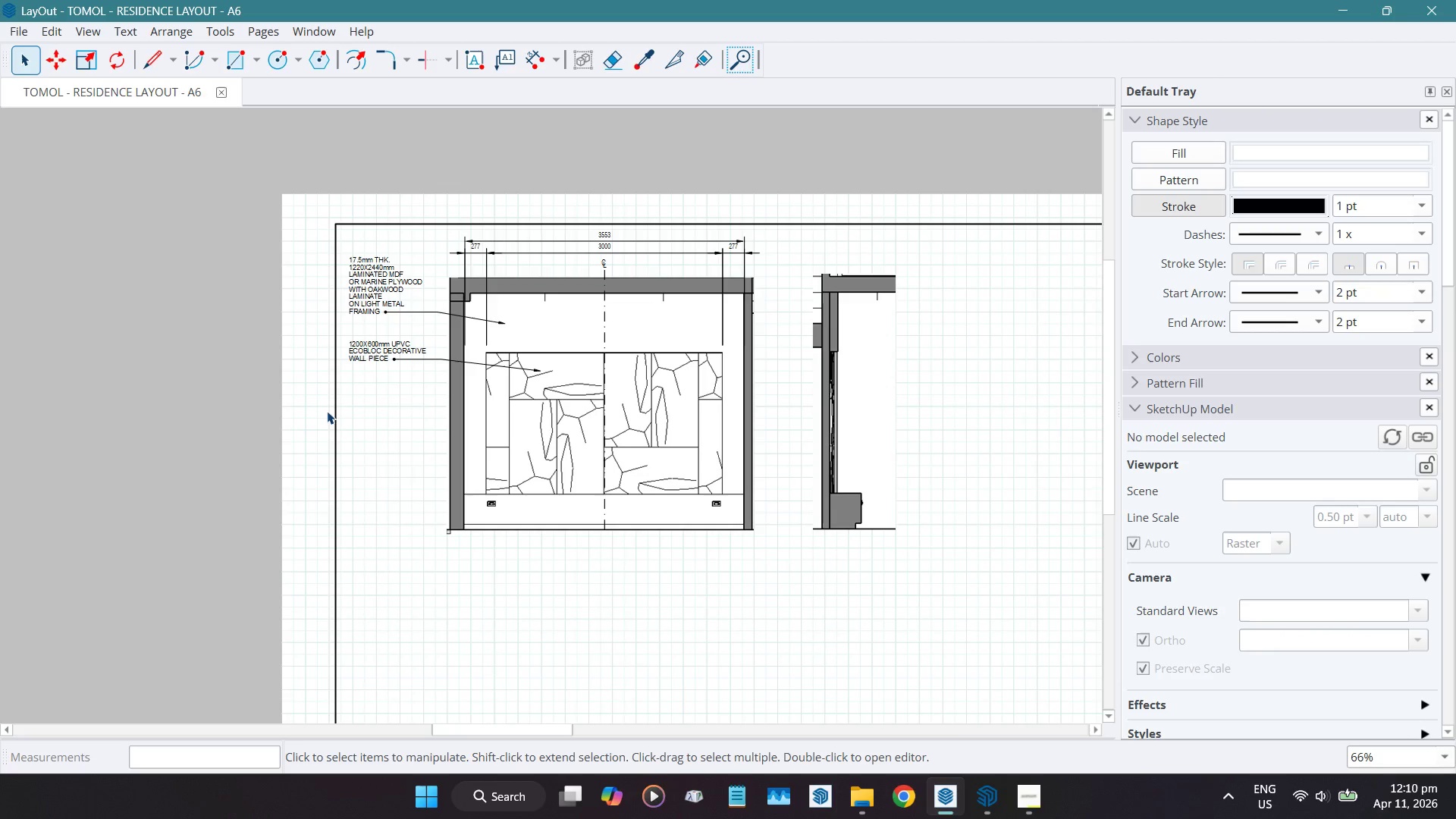 
scroll: coordinate [462, 518], scroll_direction: up, amount: 7.0
 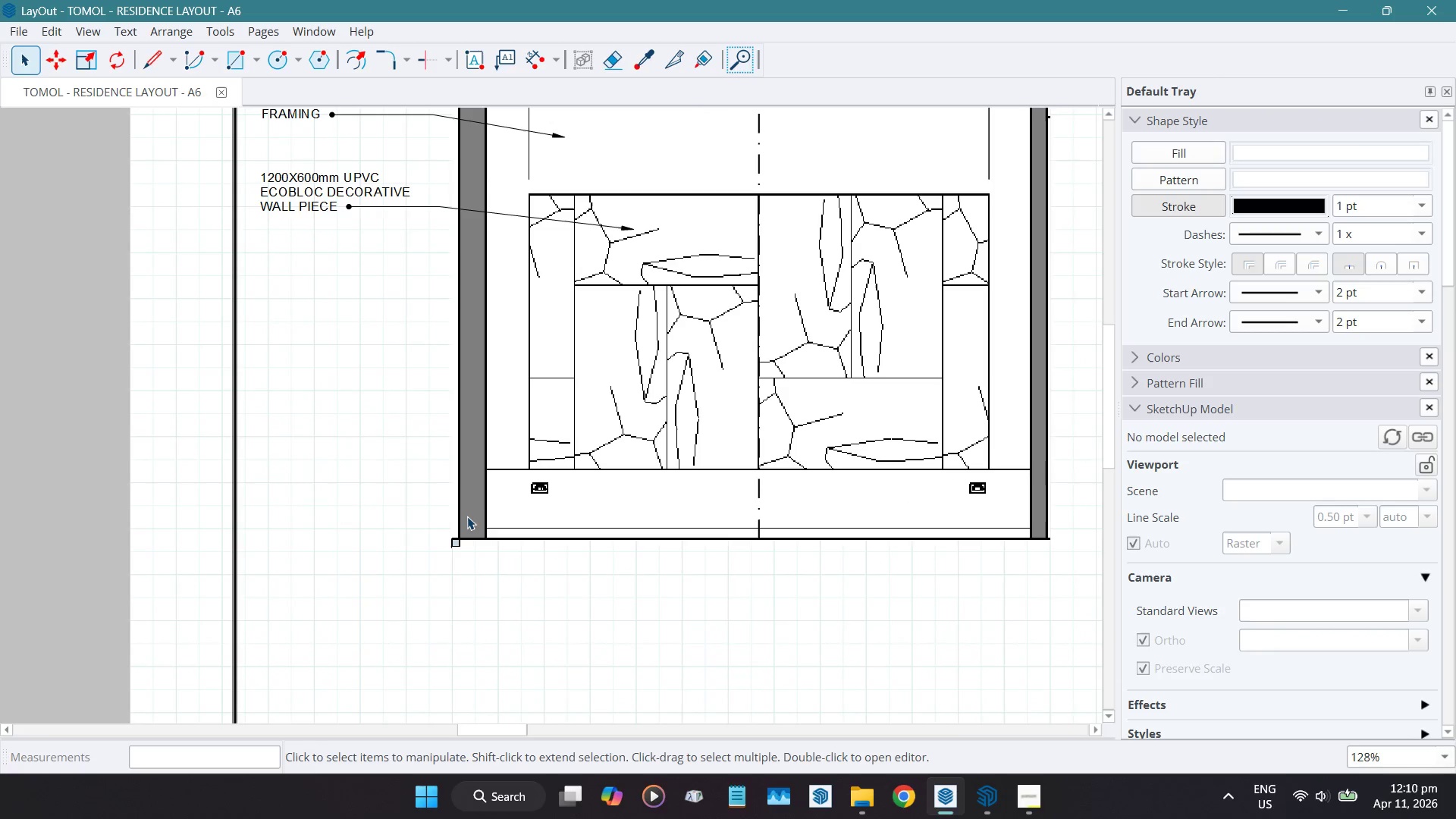 
wait(7.7)
 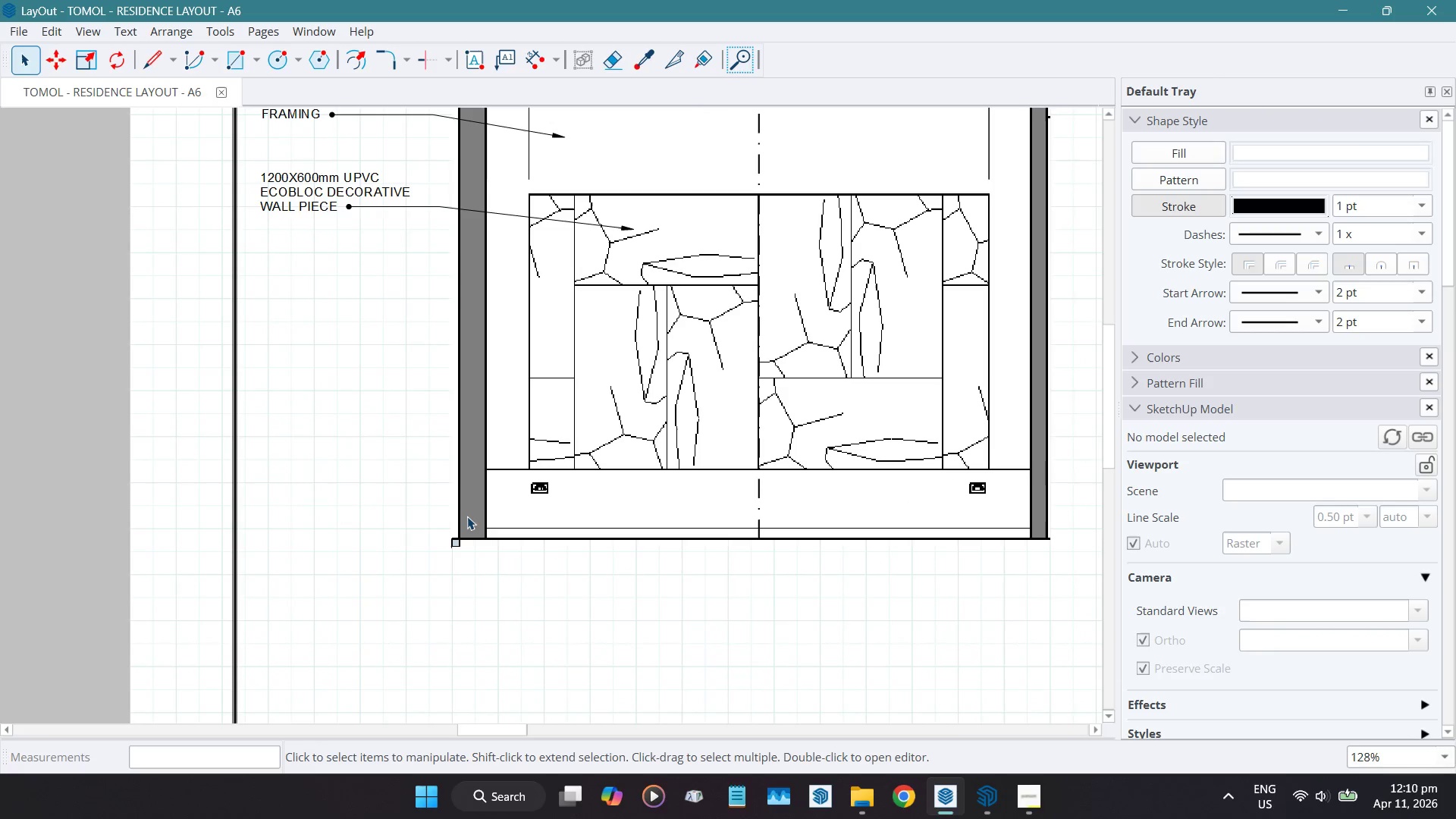 
left_click([513, 50])
 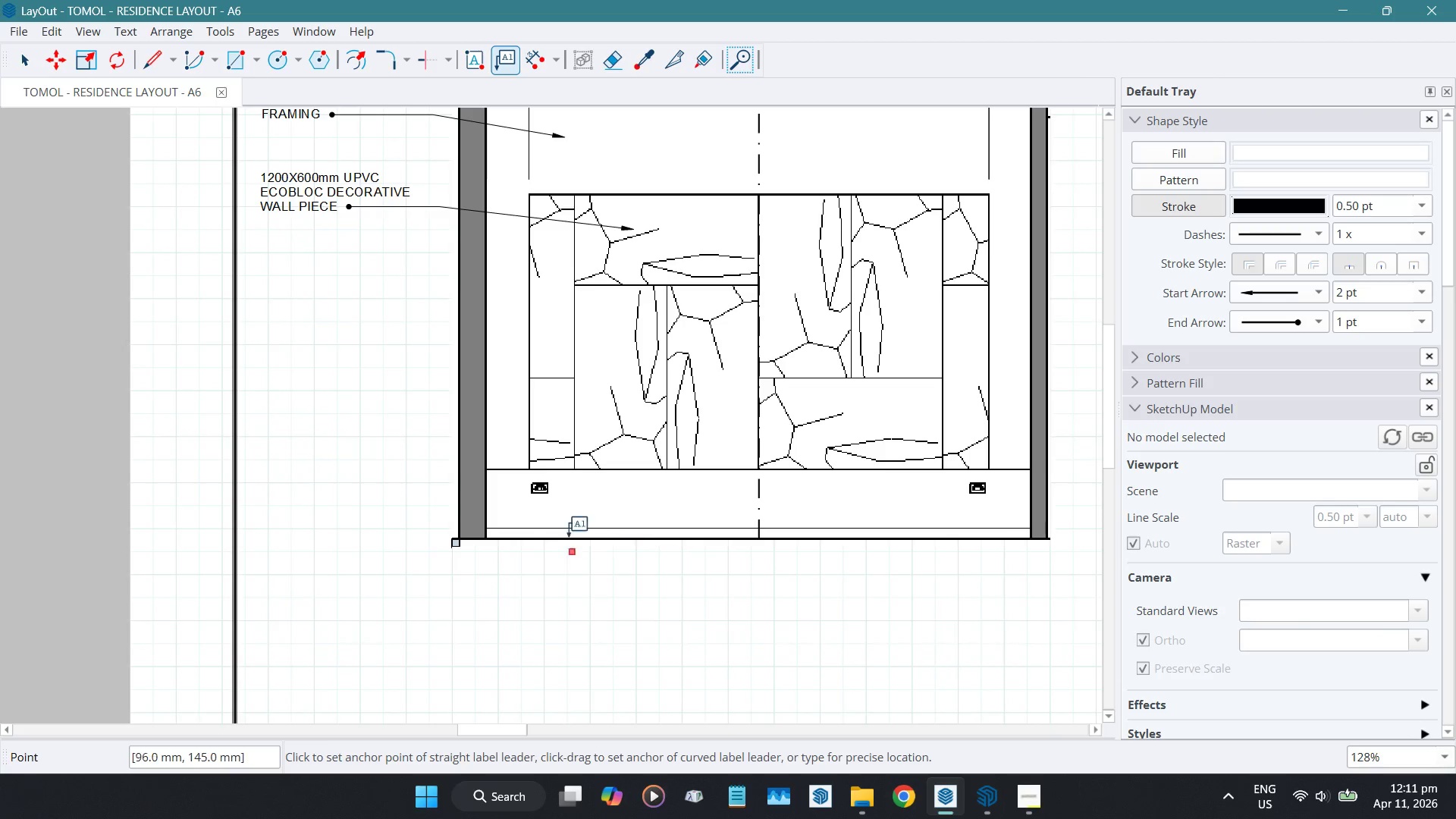 
scroll: coordinate [527, 497], scroll_direction: up, amount: 5.0
 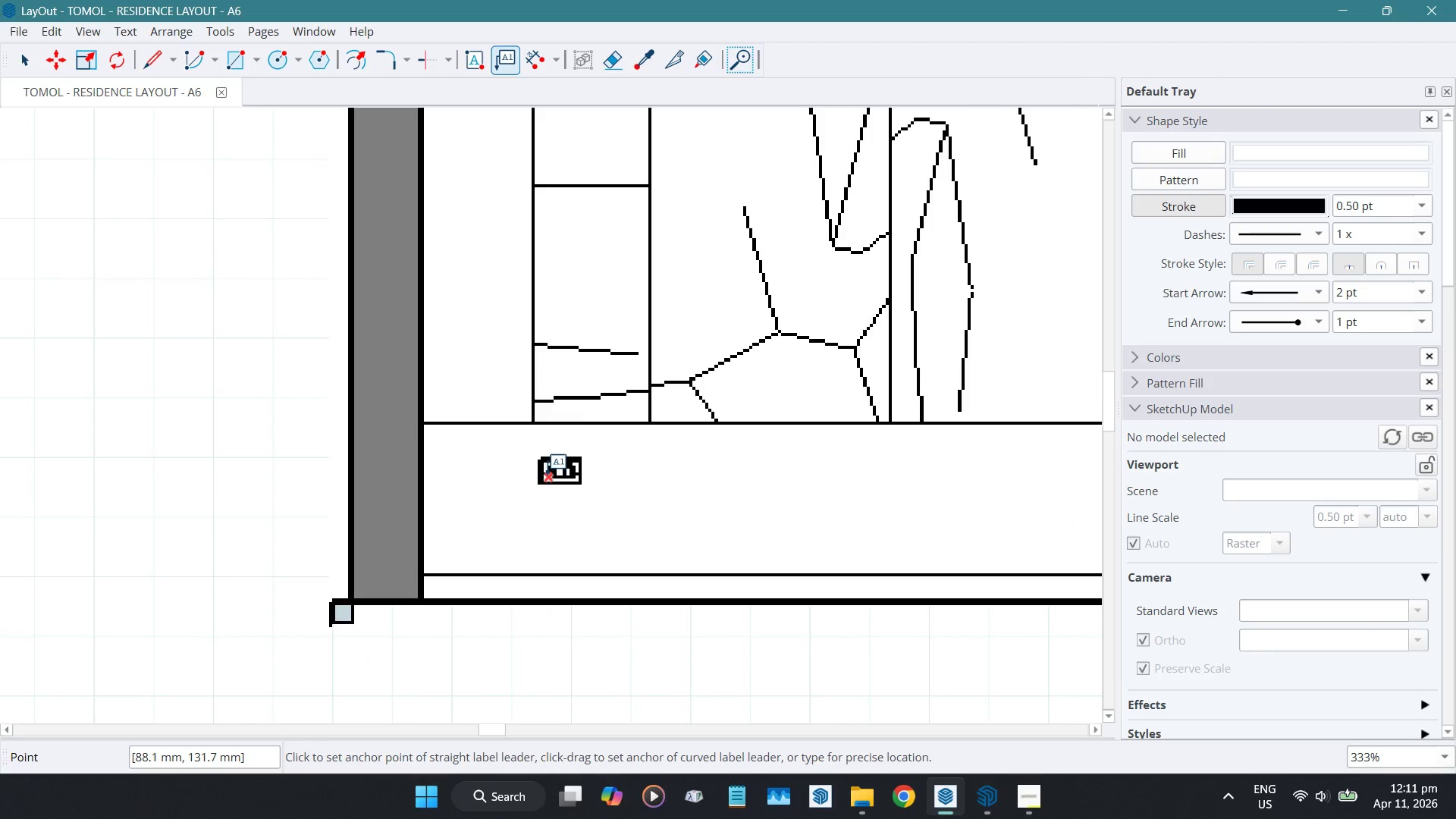 
wait(5.11)
 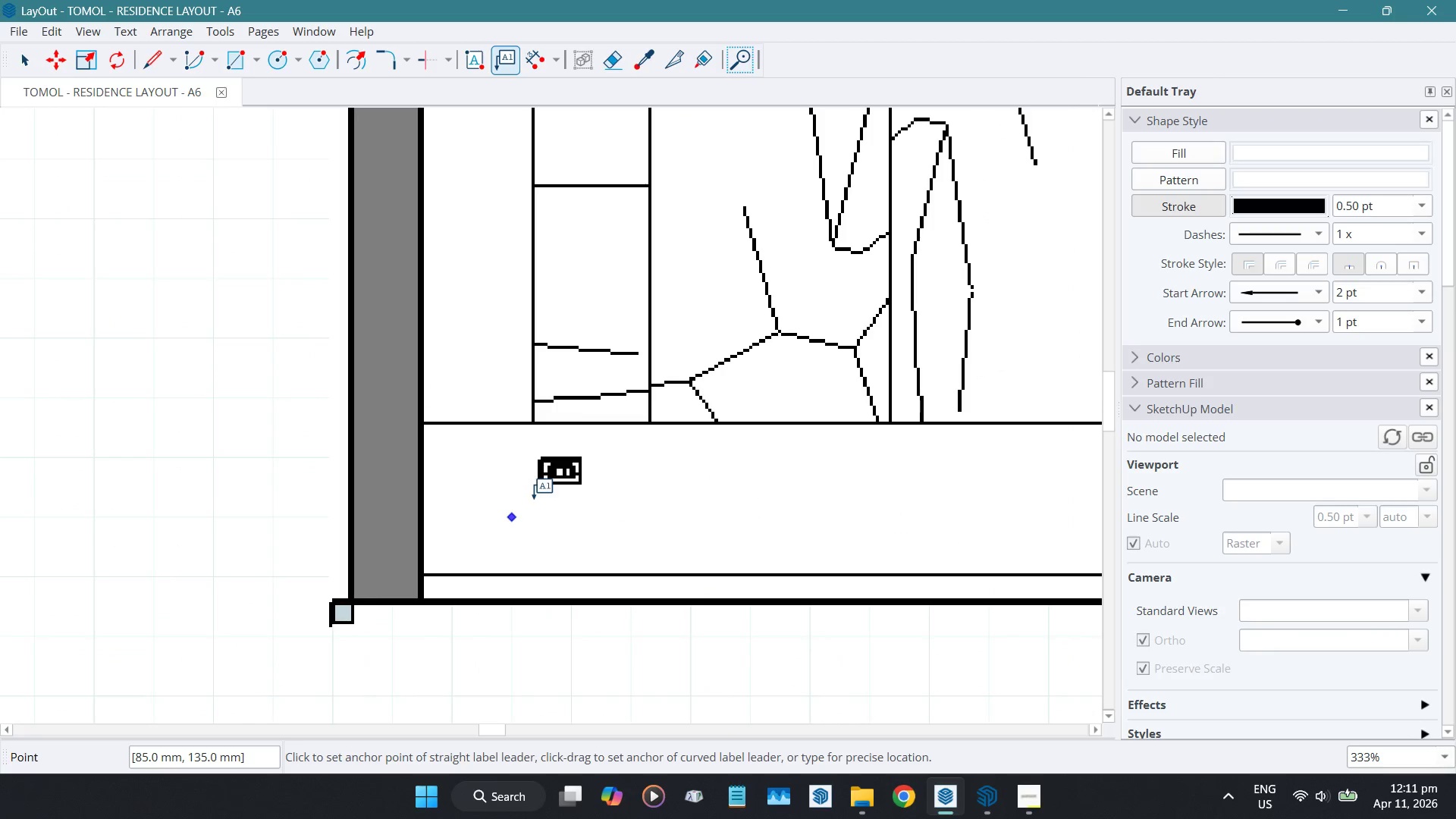 
left_click([545, 472])
 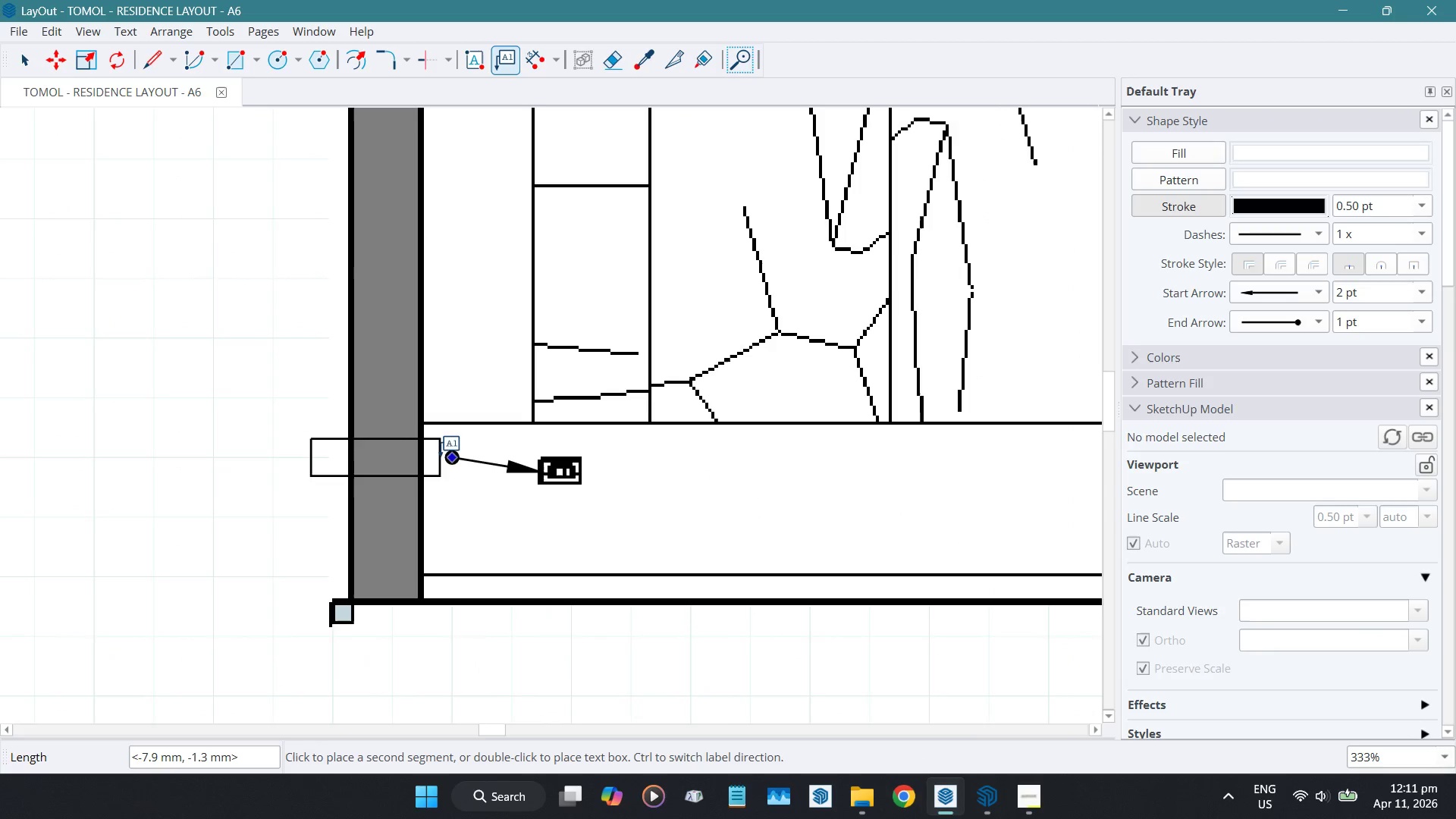 
scroll: coordinate [450, 457], scroll_direction: down, amount: 10.0
 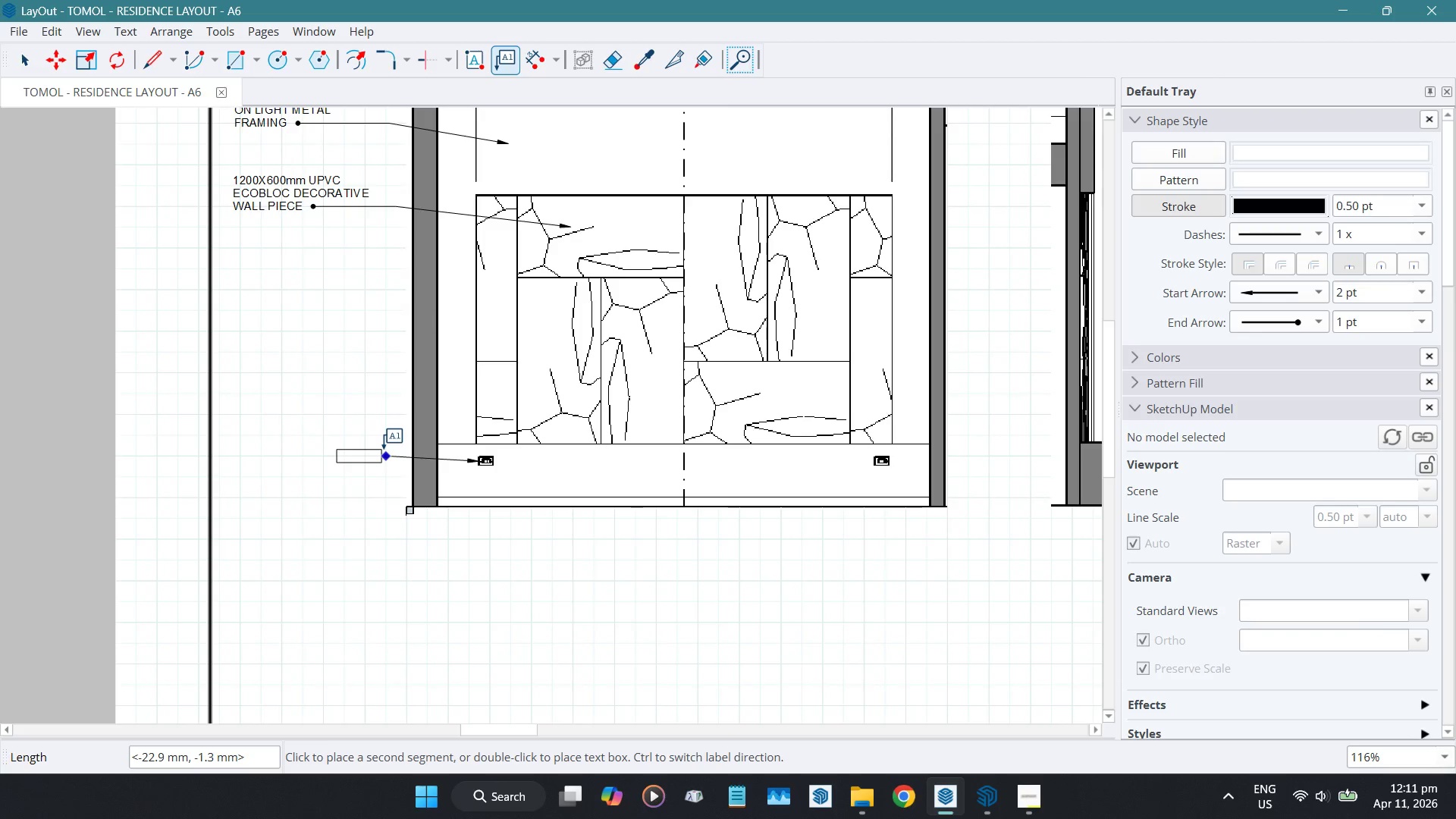 
left_click([384, 441])
 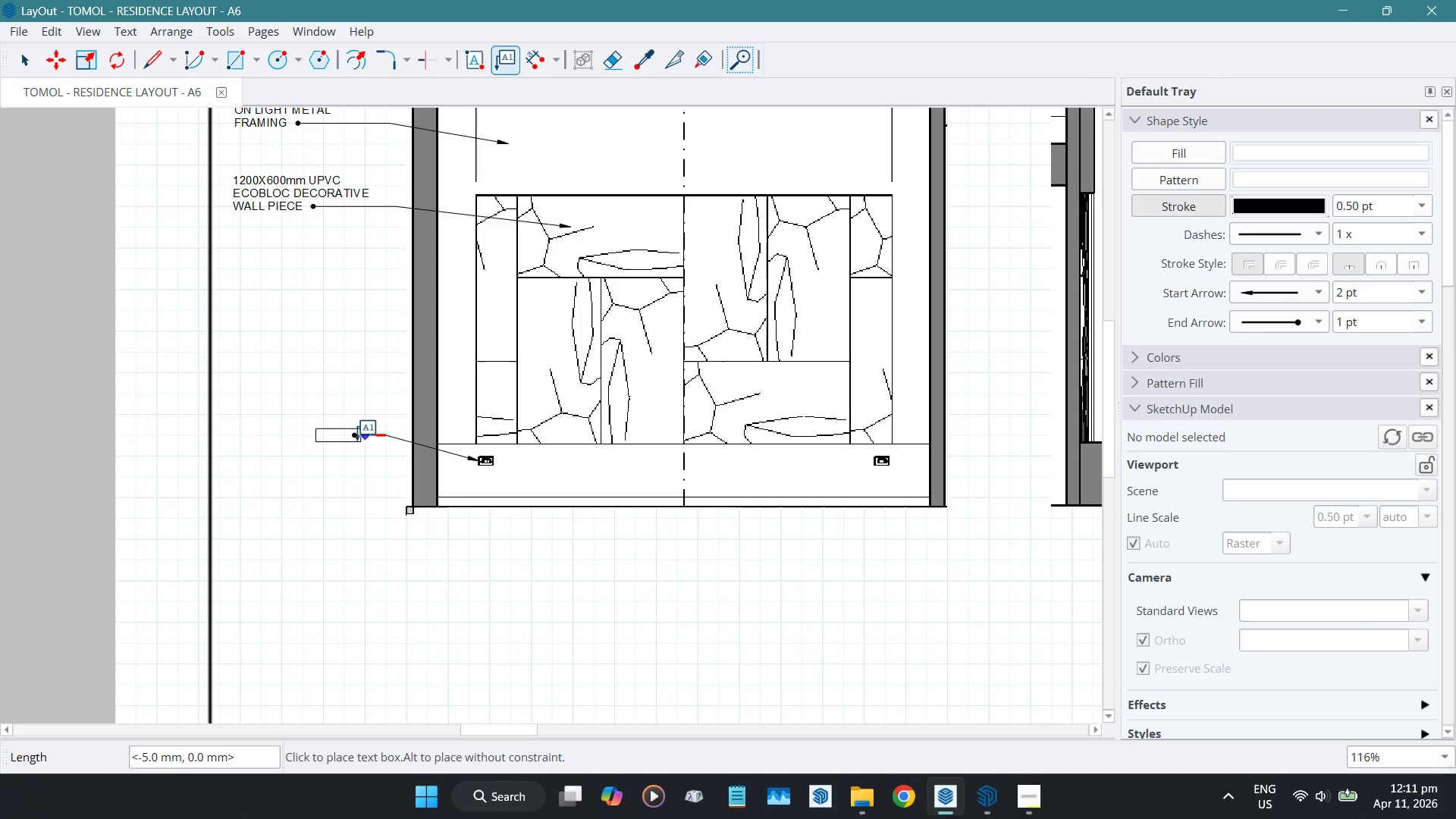 
left_click([357, 440])
 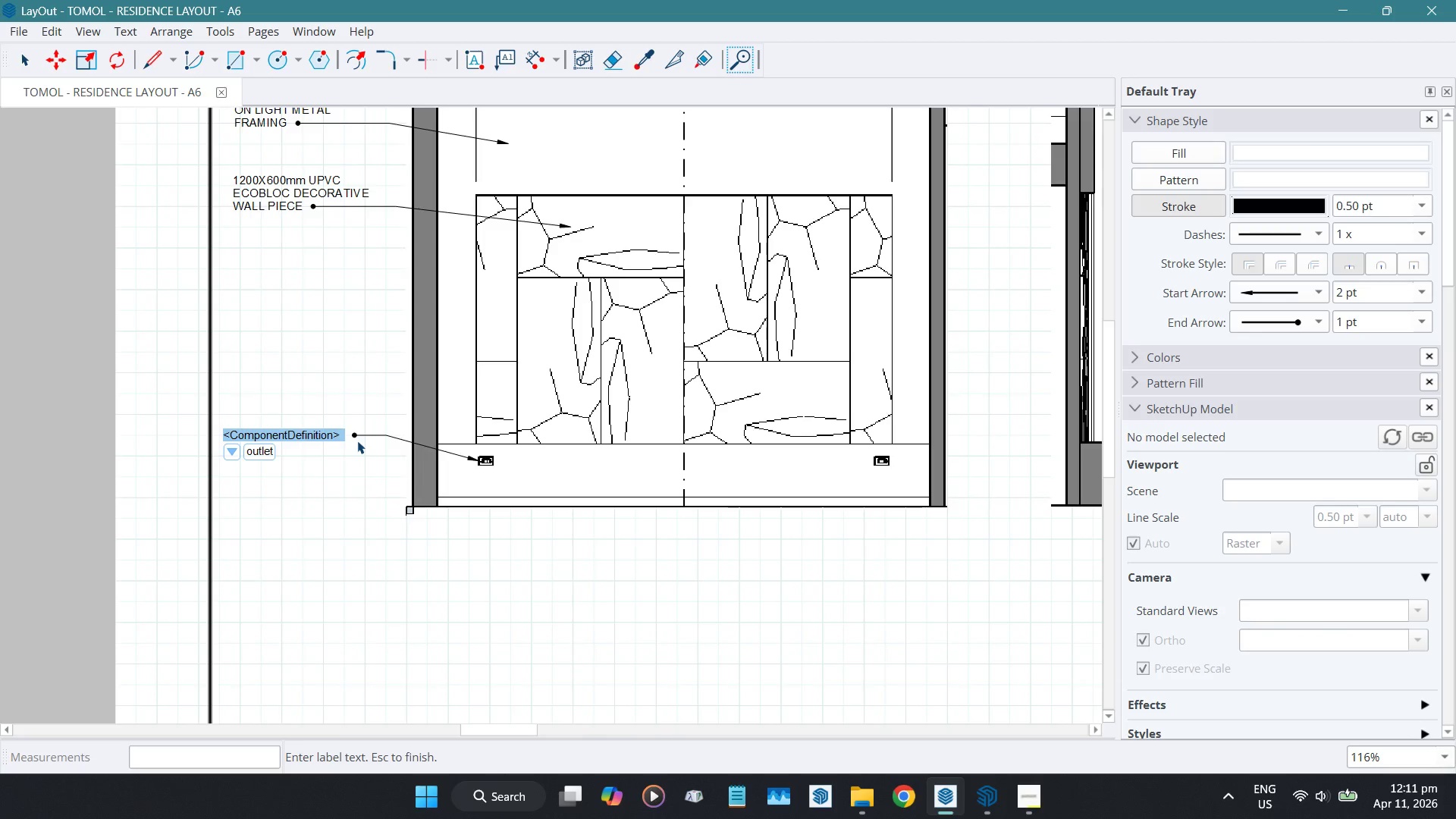 
wait(14.3)
 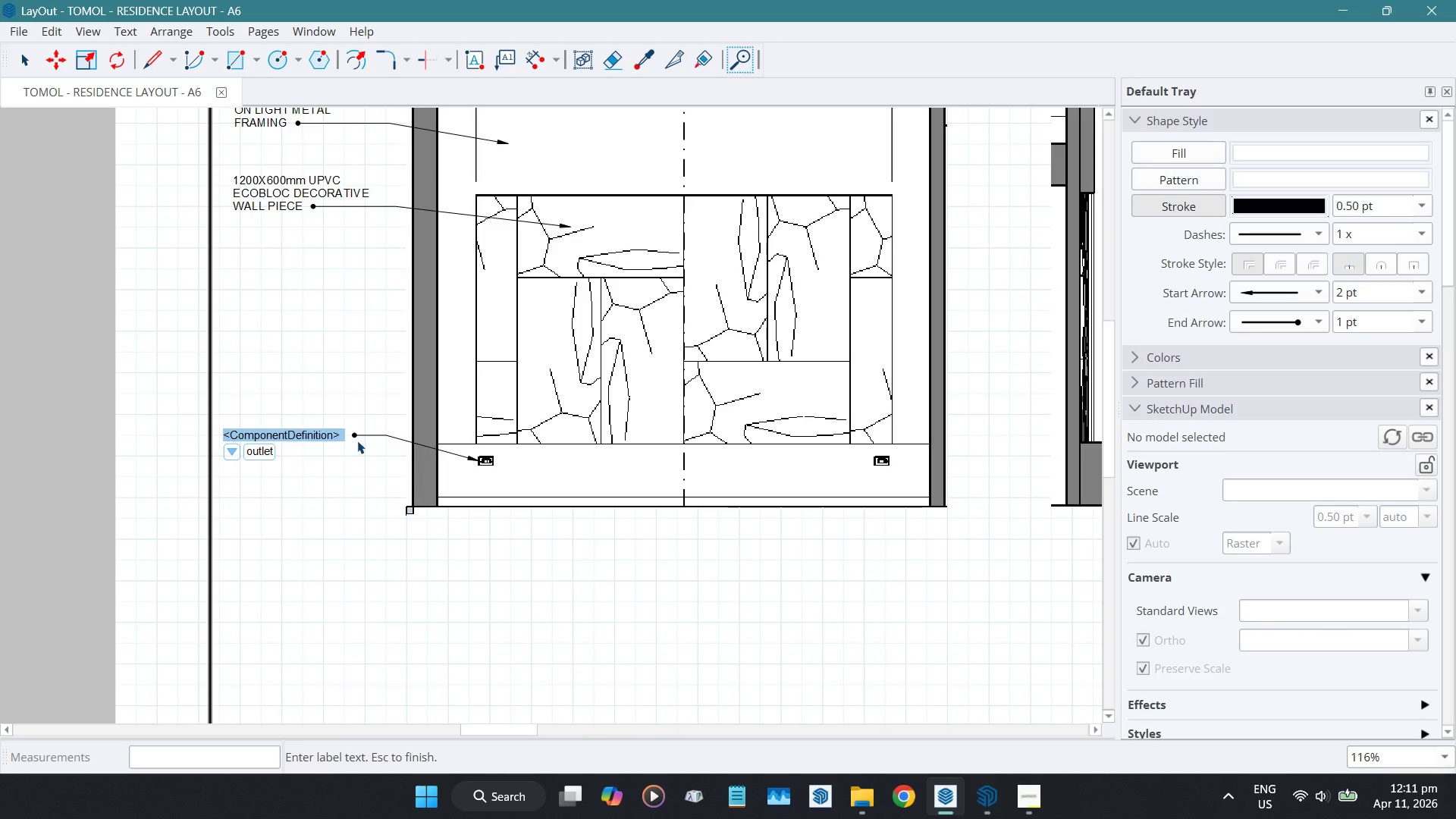 
type(conven)
key(Backspace)
key(Backspace)
key(Backspace)
key(Backspace)
key(Backspace)
key(Backspace)
key(Backspace)
type(2-gang )
 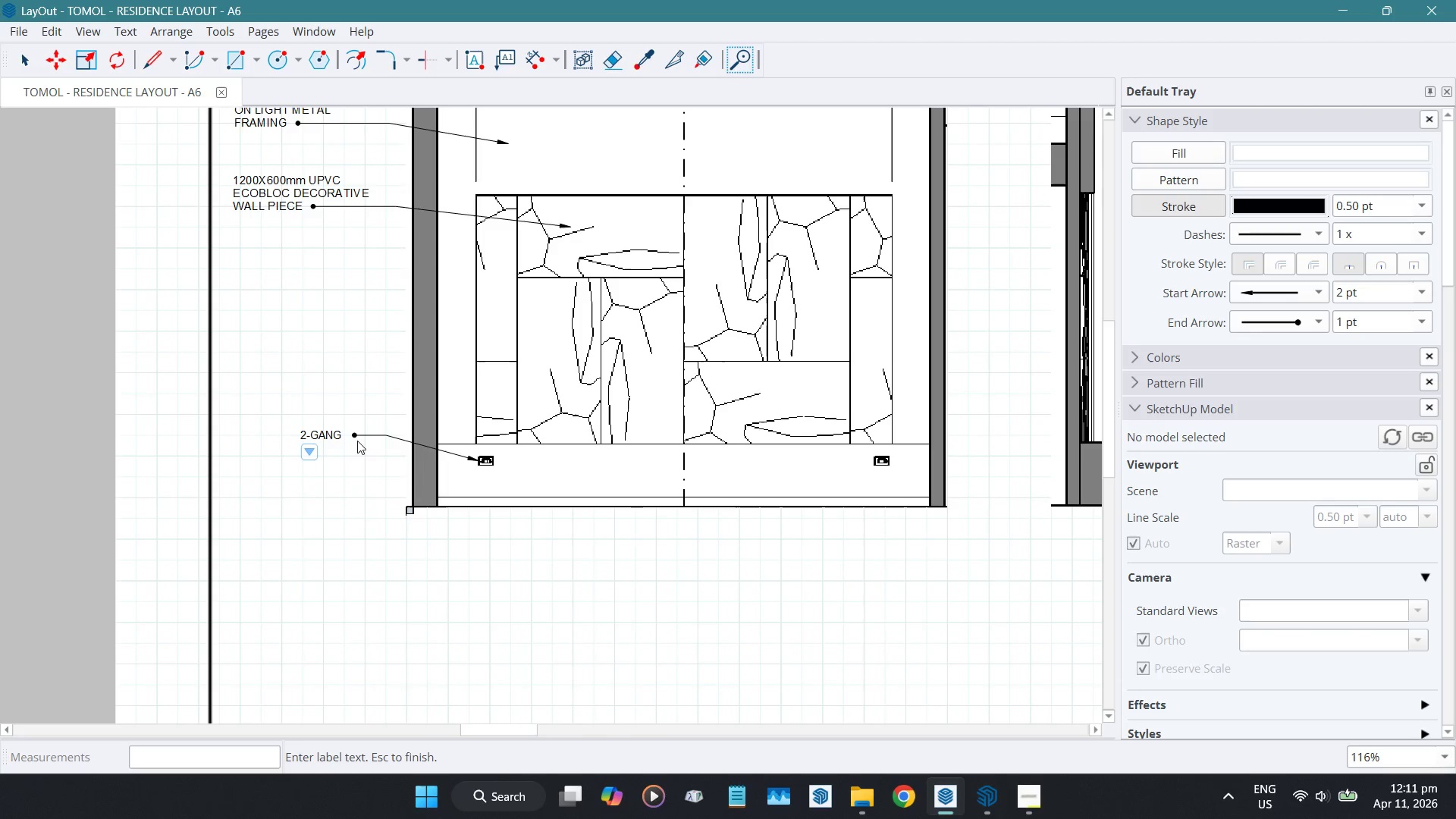 
hold_key(key=I, duration=18.56)
 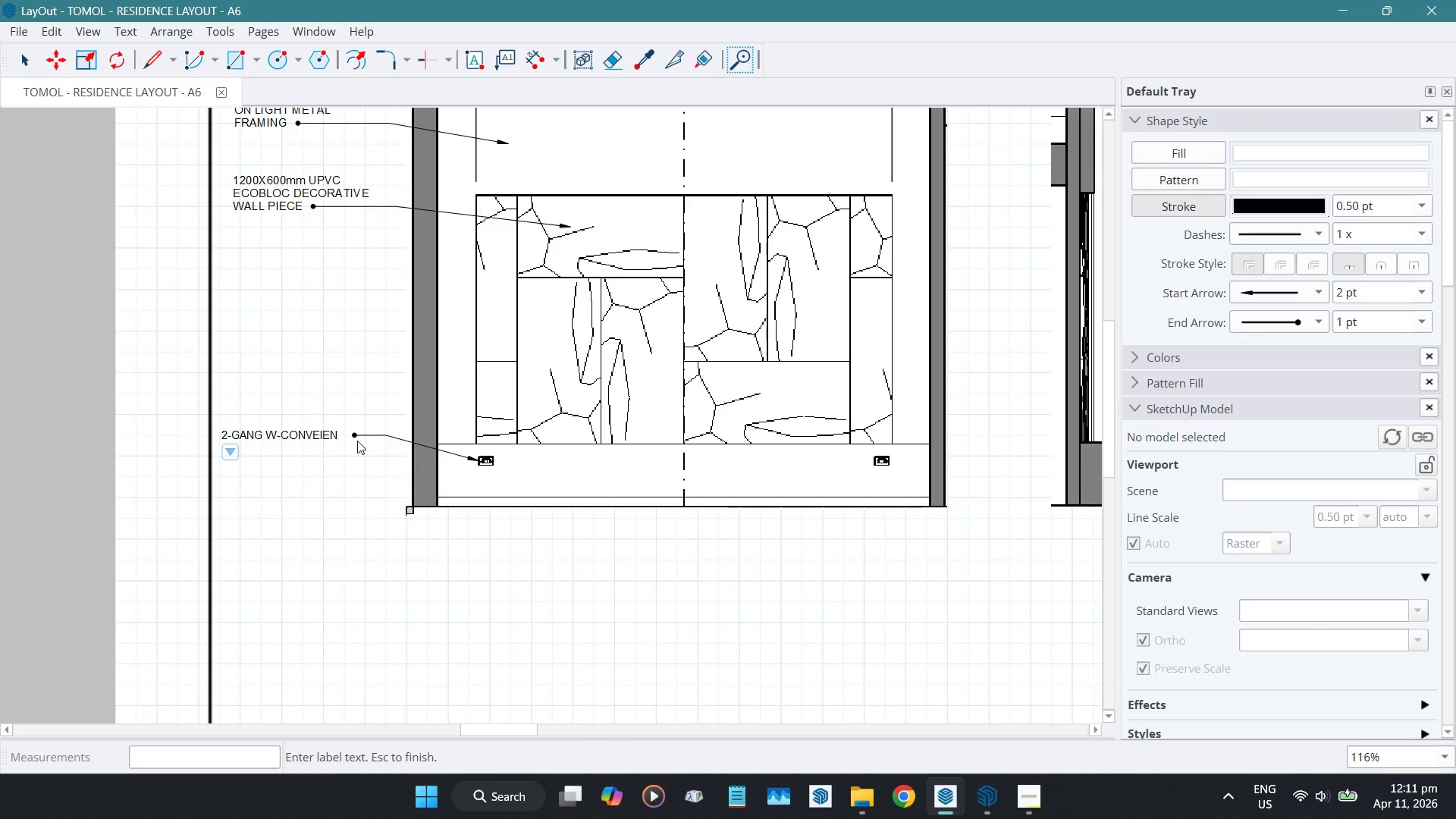 
type(w-conveence)
key(Backspace)
key(Backspace)
key(Backspace)
key(Backspace)
key(Backspace)
type(nience)
 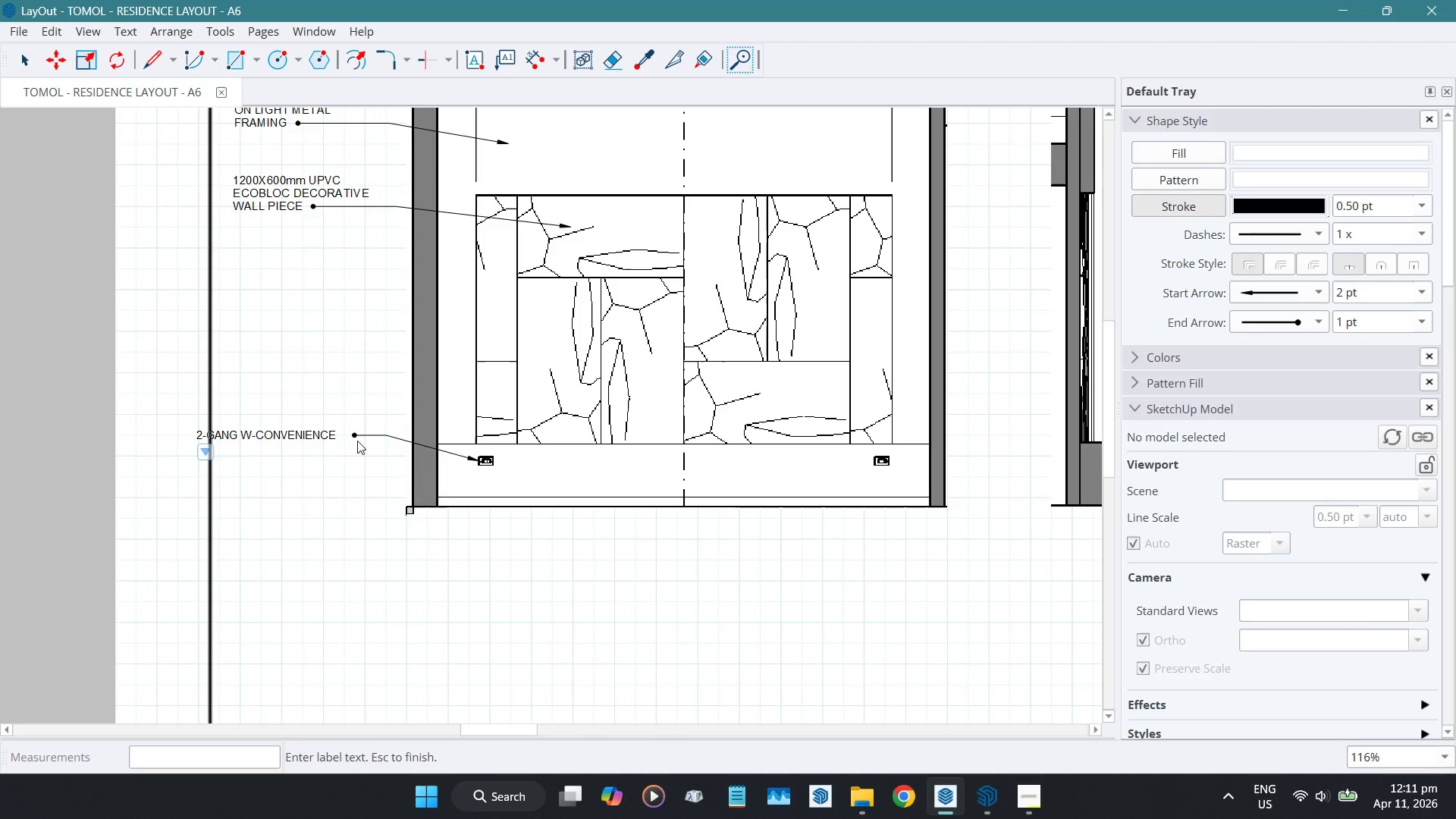 
key(Enter)
 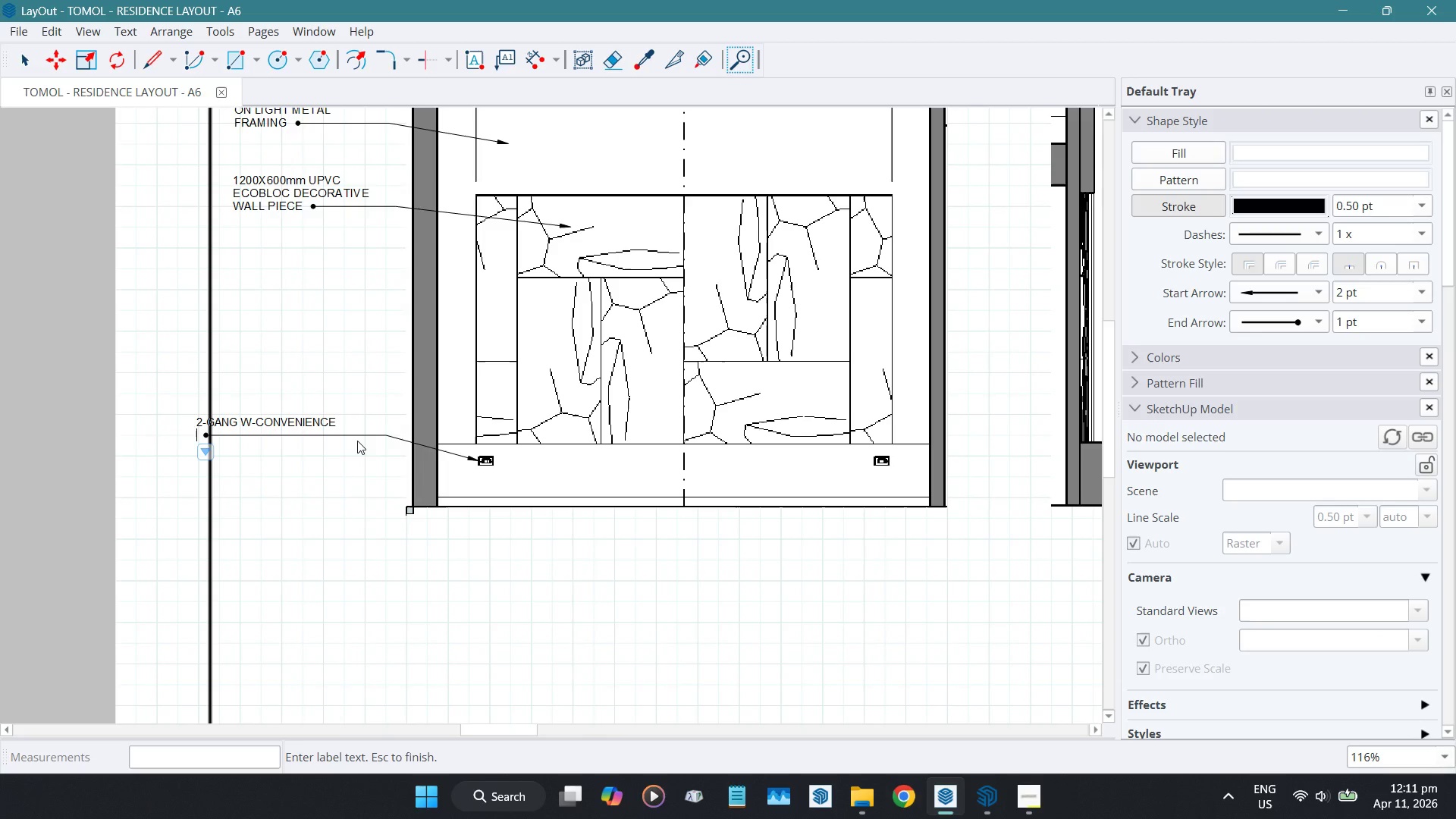 
type(outlet)
 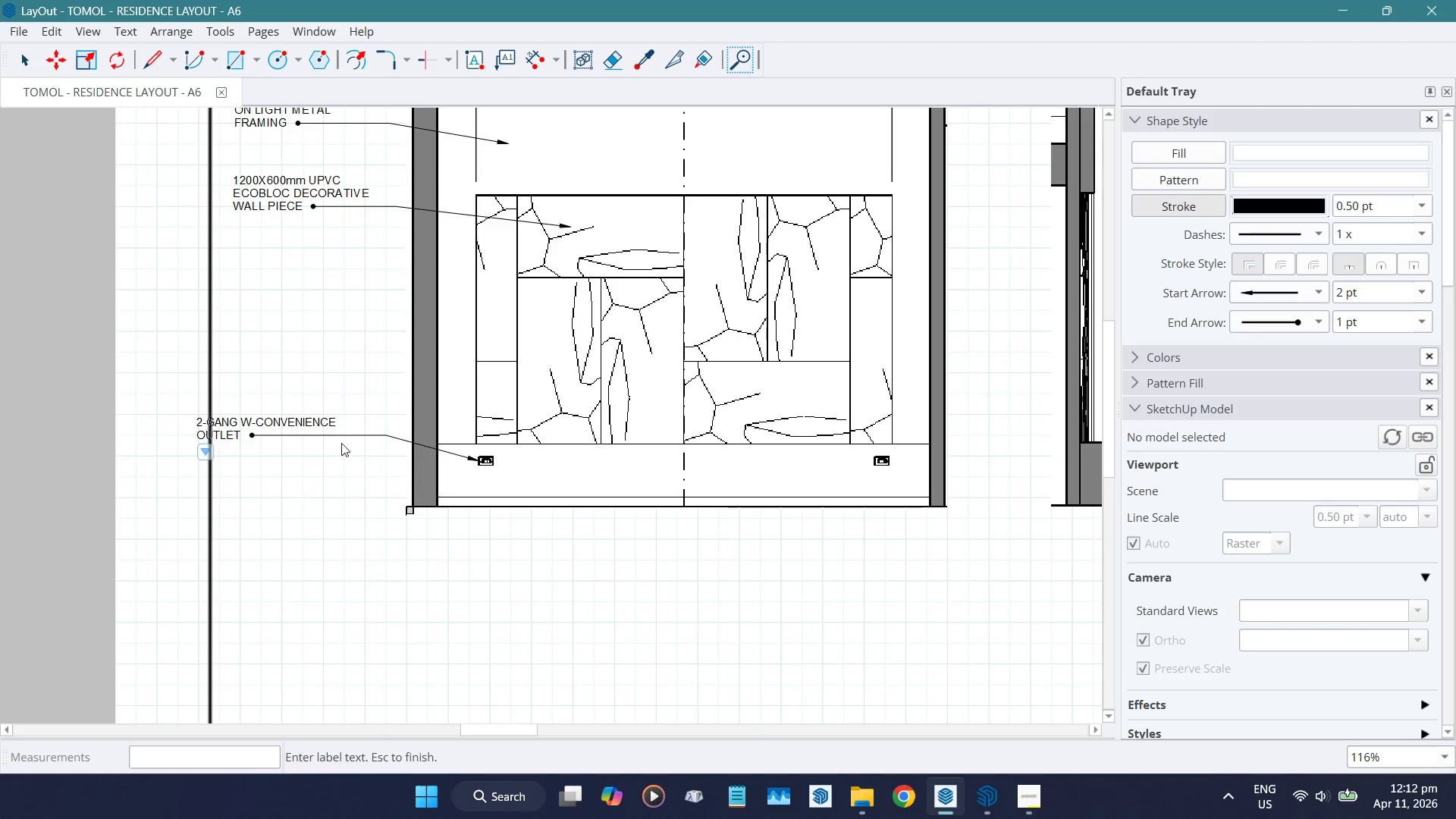 
left_click([416, 562])
 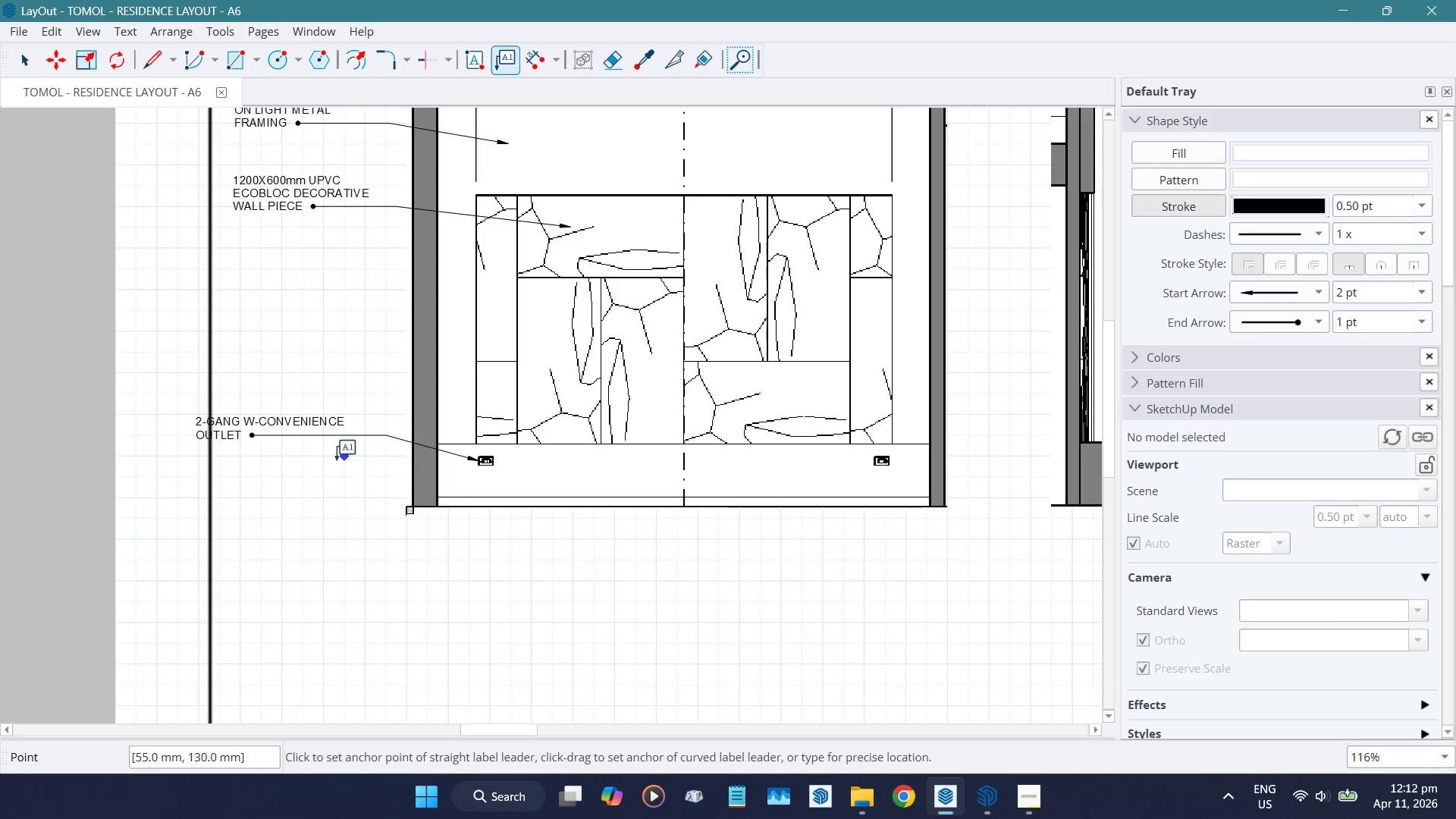 
key(Space)
 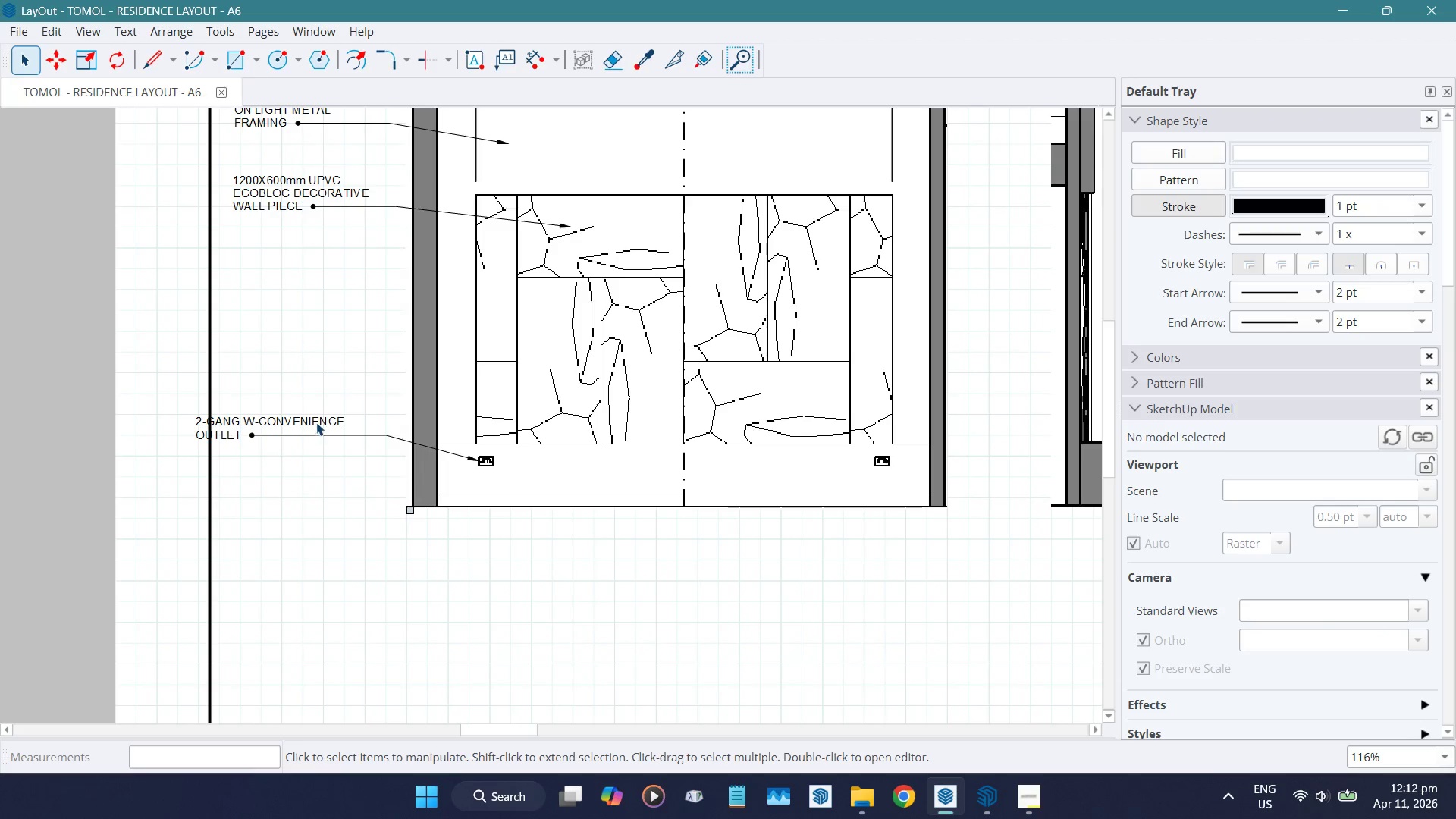 
left_click([316, 422])
 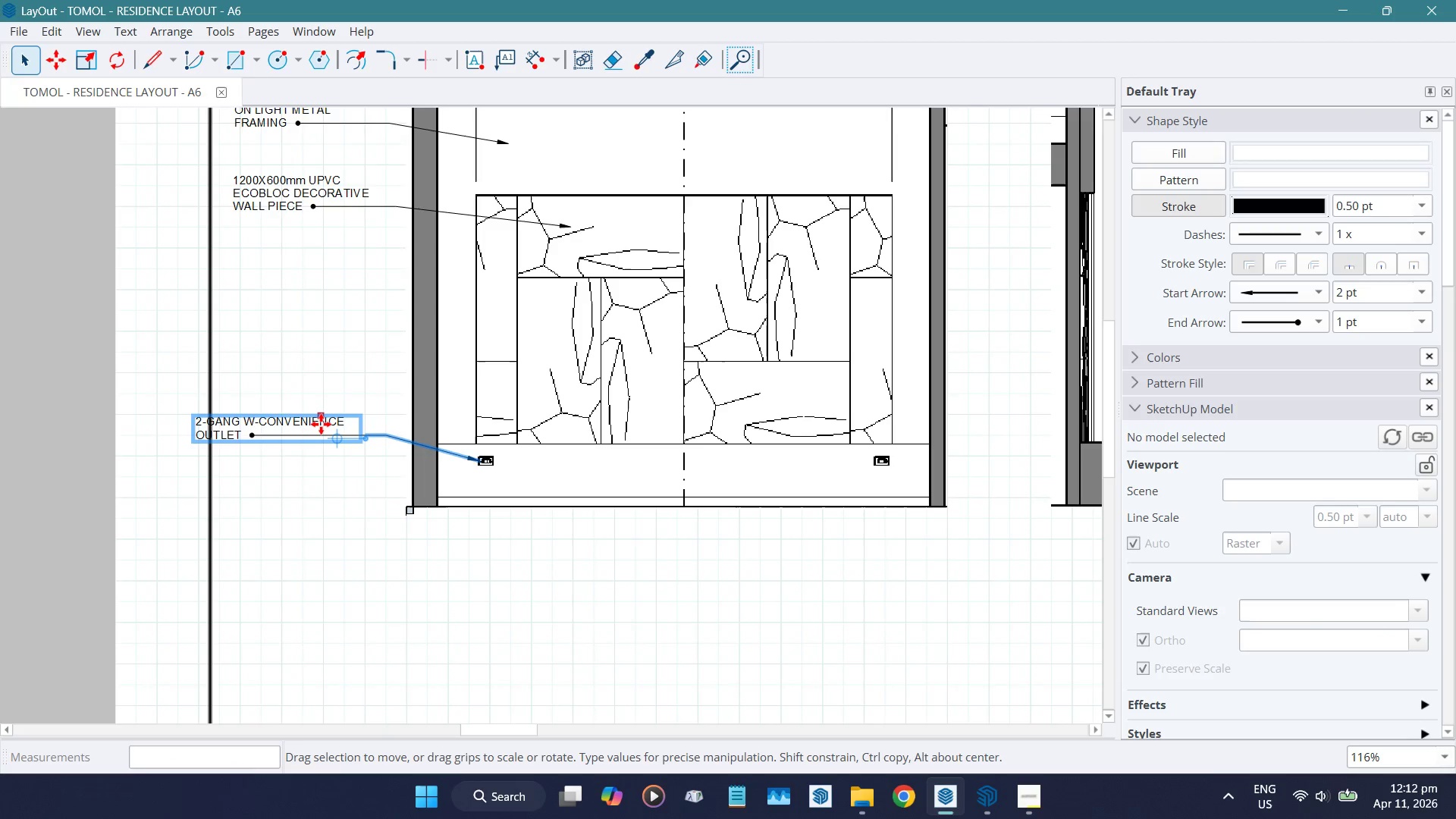 
key(ArrowRight)
 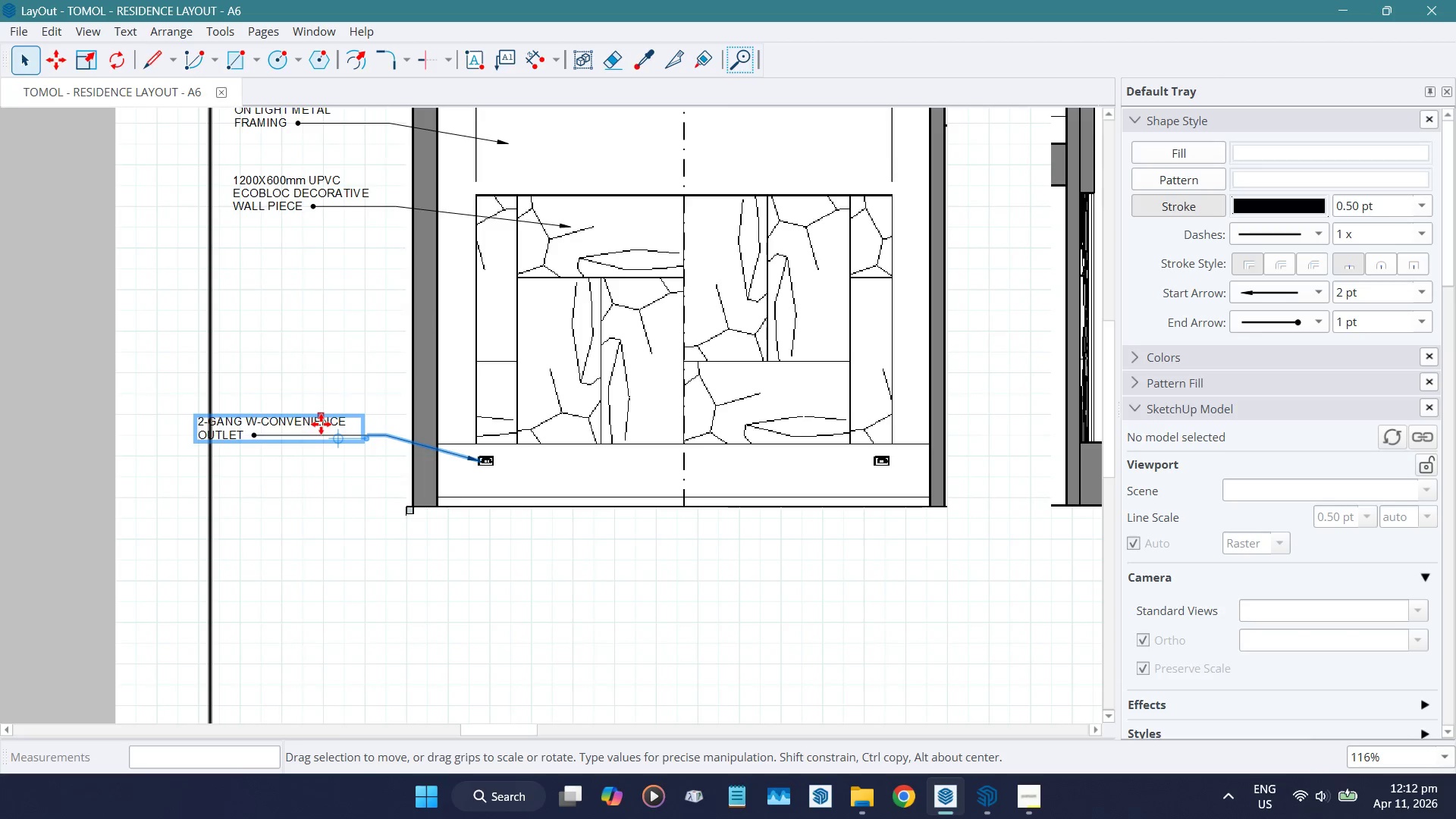 
key(ArrowRight)
 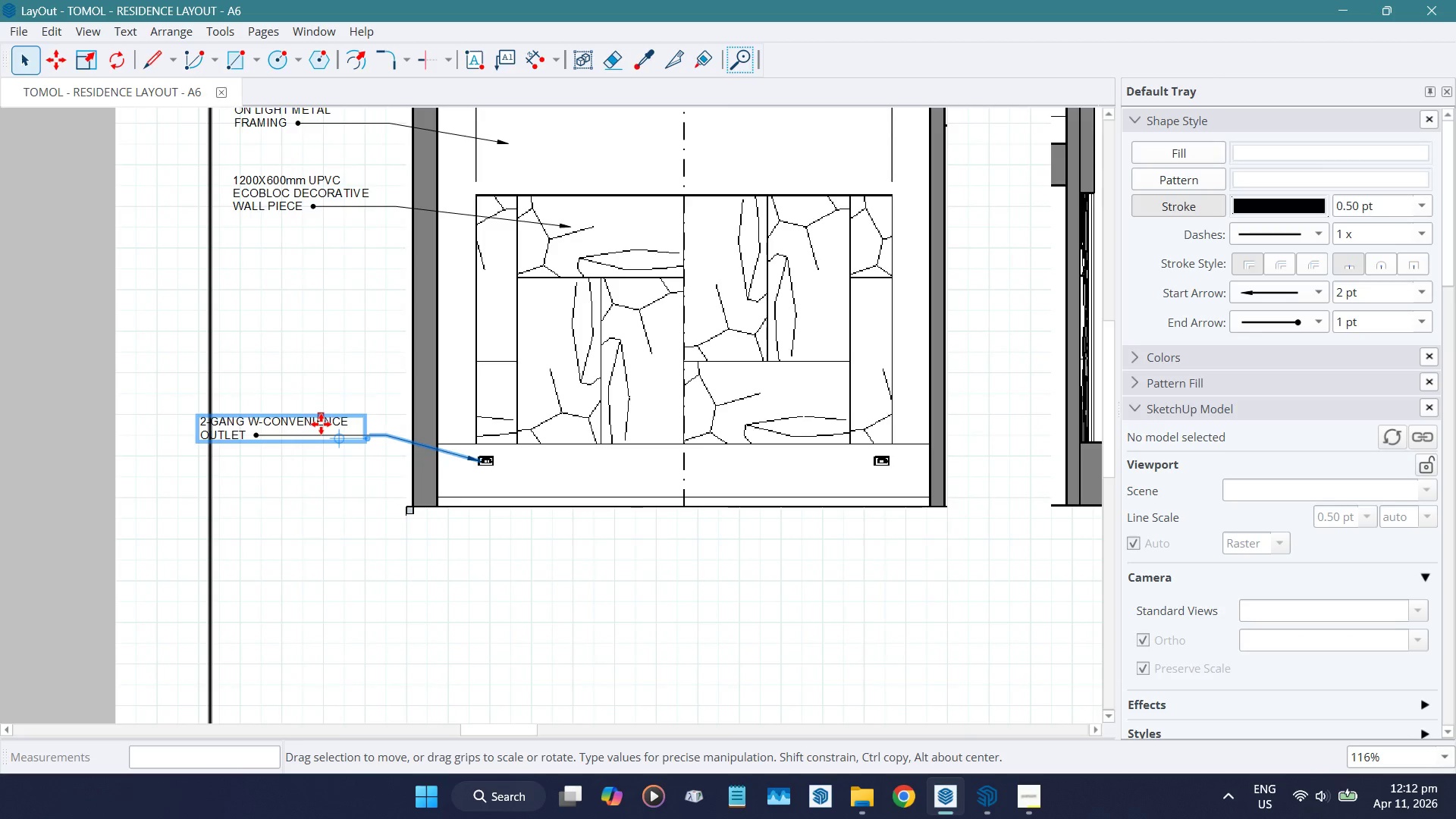 
hold_key(key=ArrowRight, duration=0.88)
 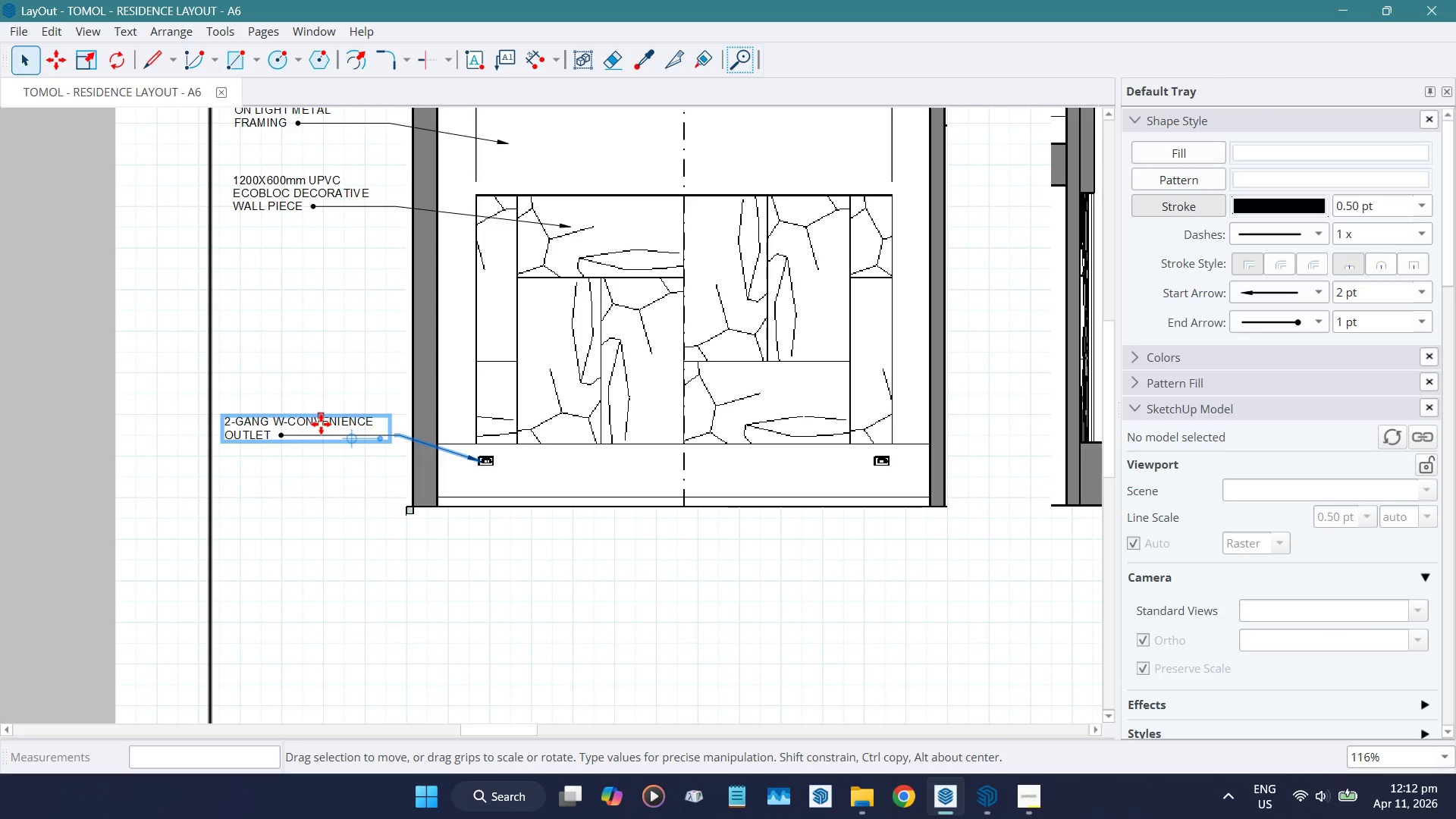 
key(ArrowRight)
 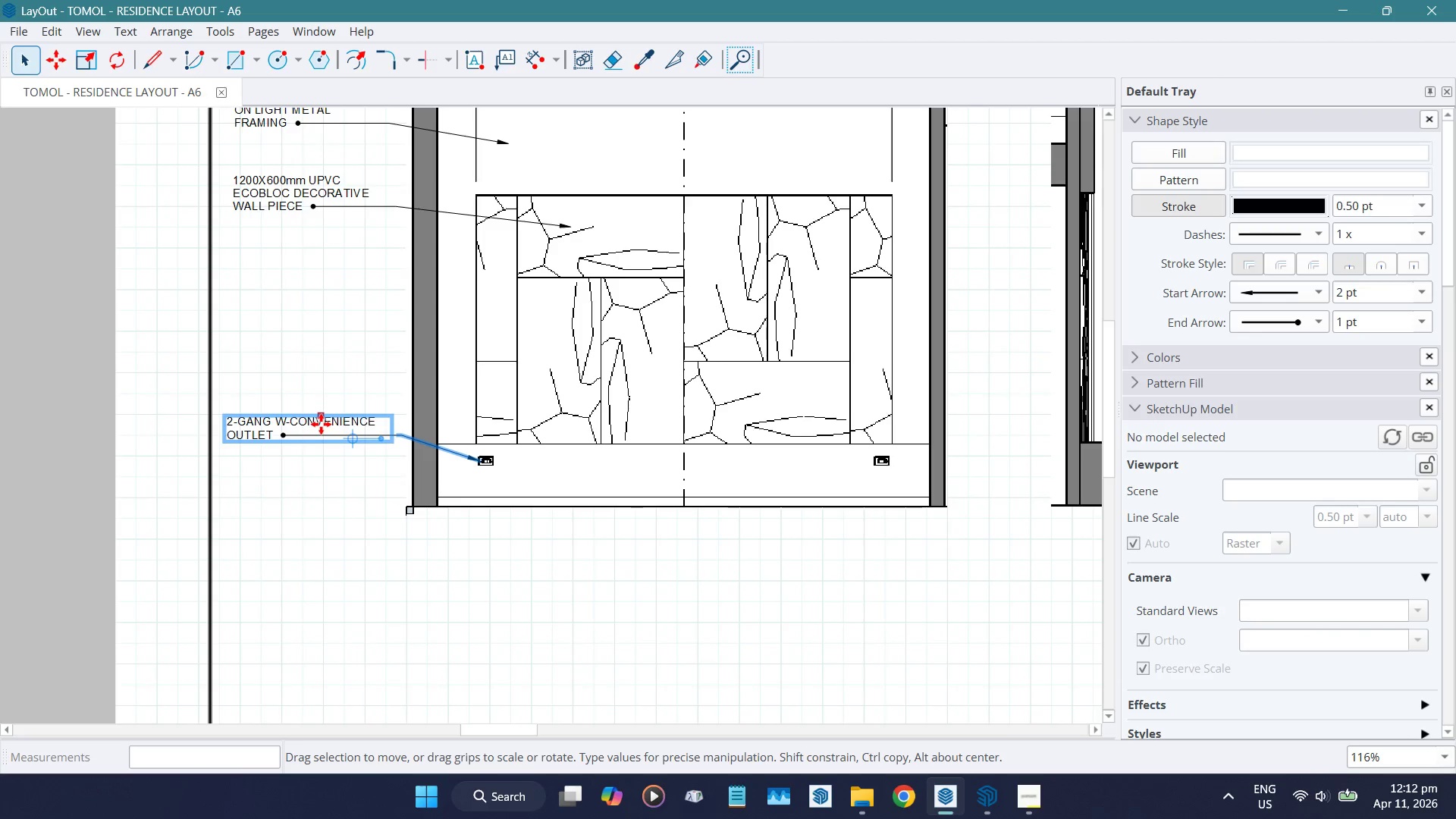 
key(ArrowRight)
 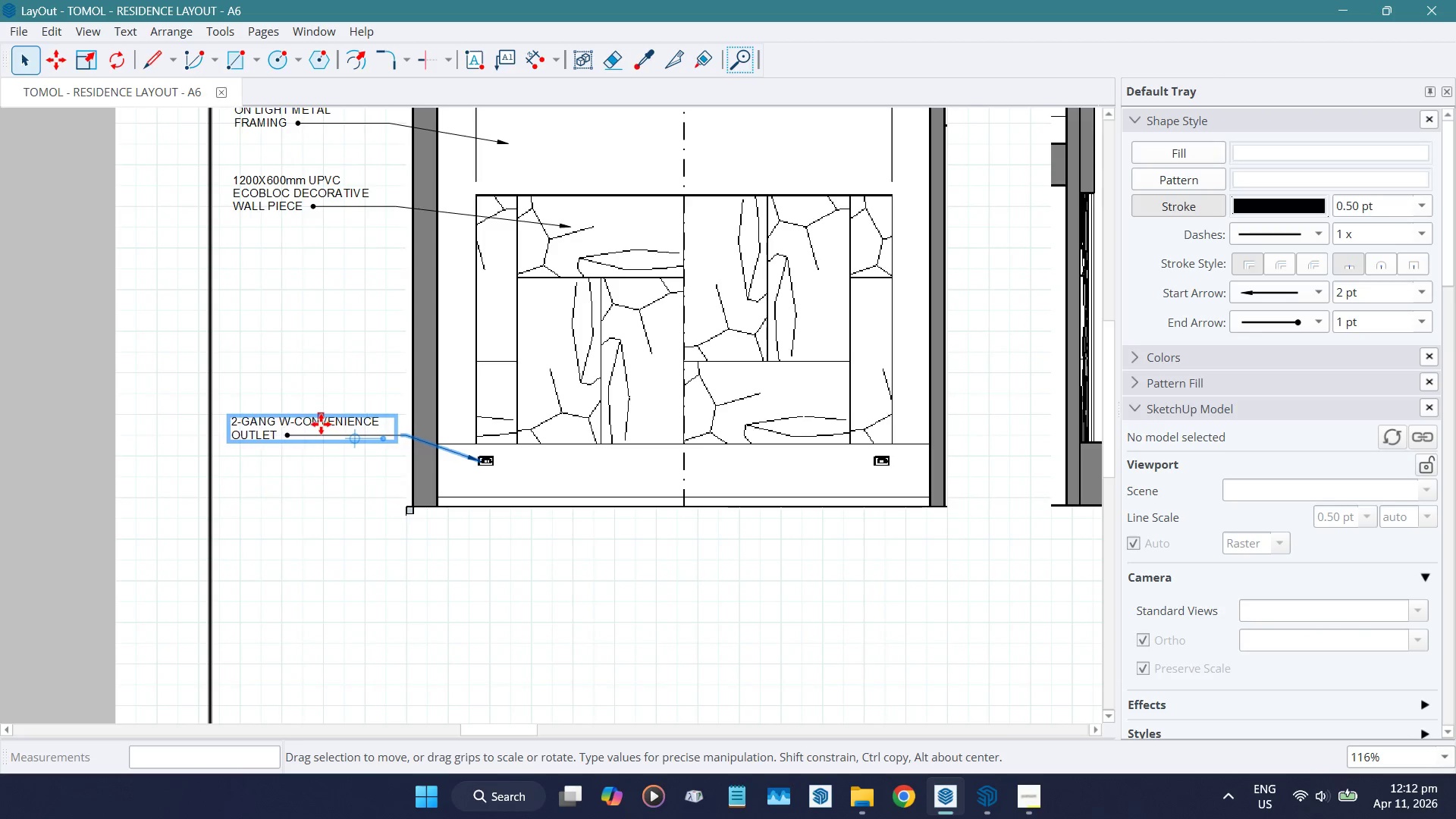 
key(ArrowRight)
 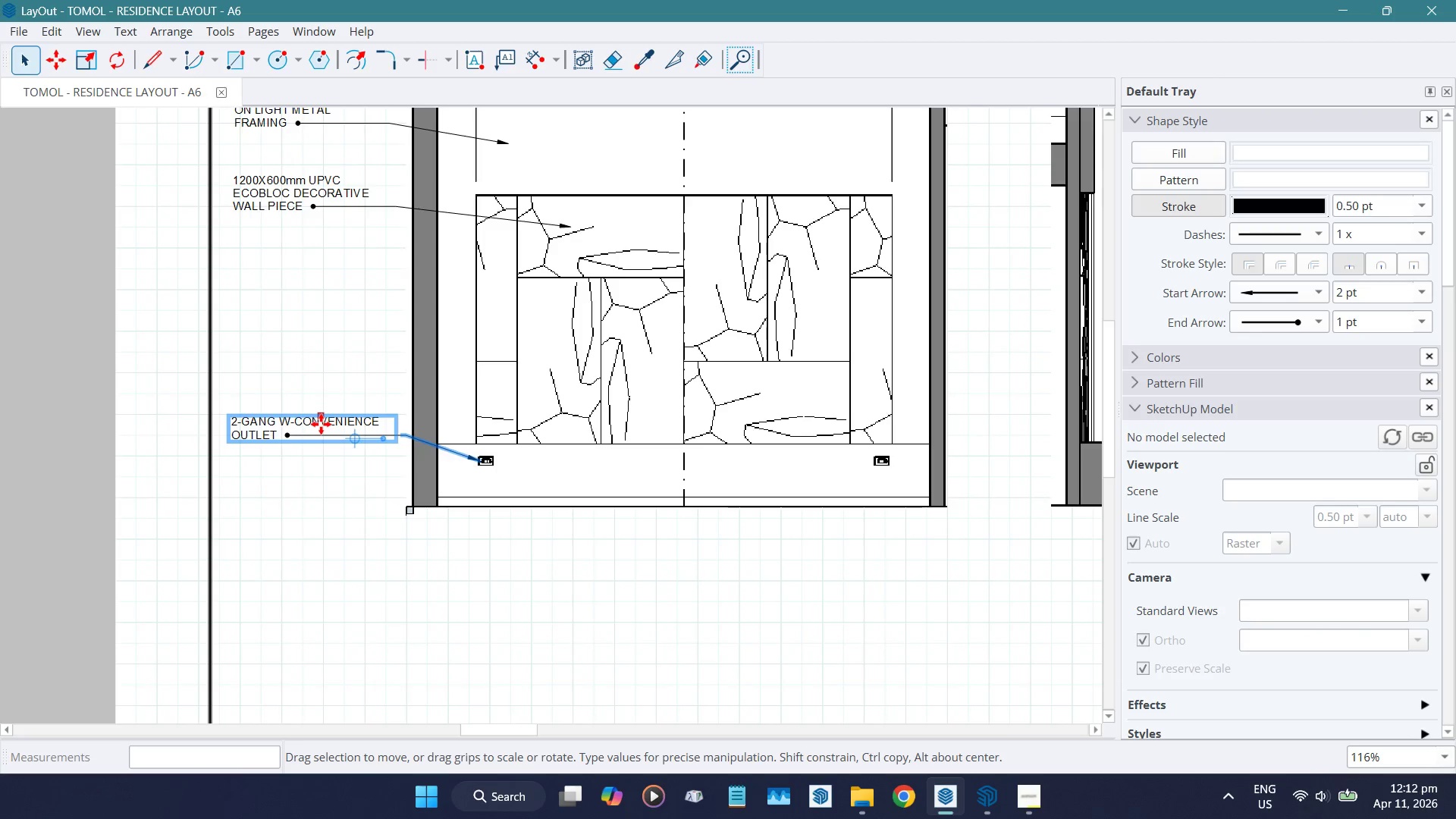 
key(ArrowRight)
 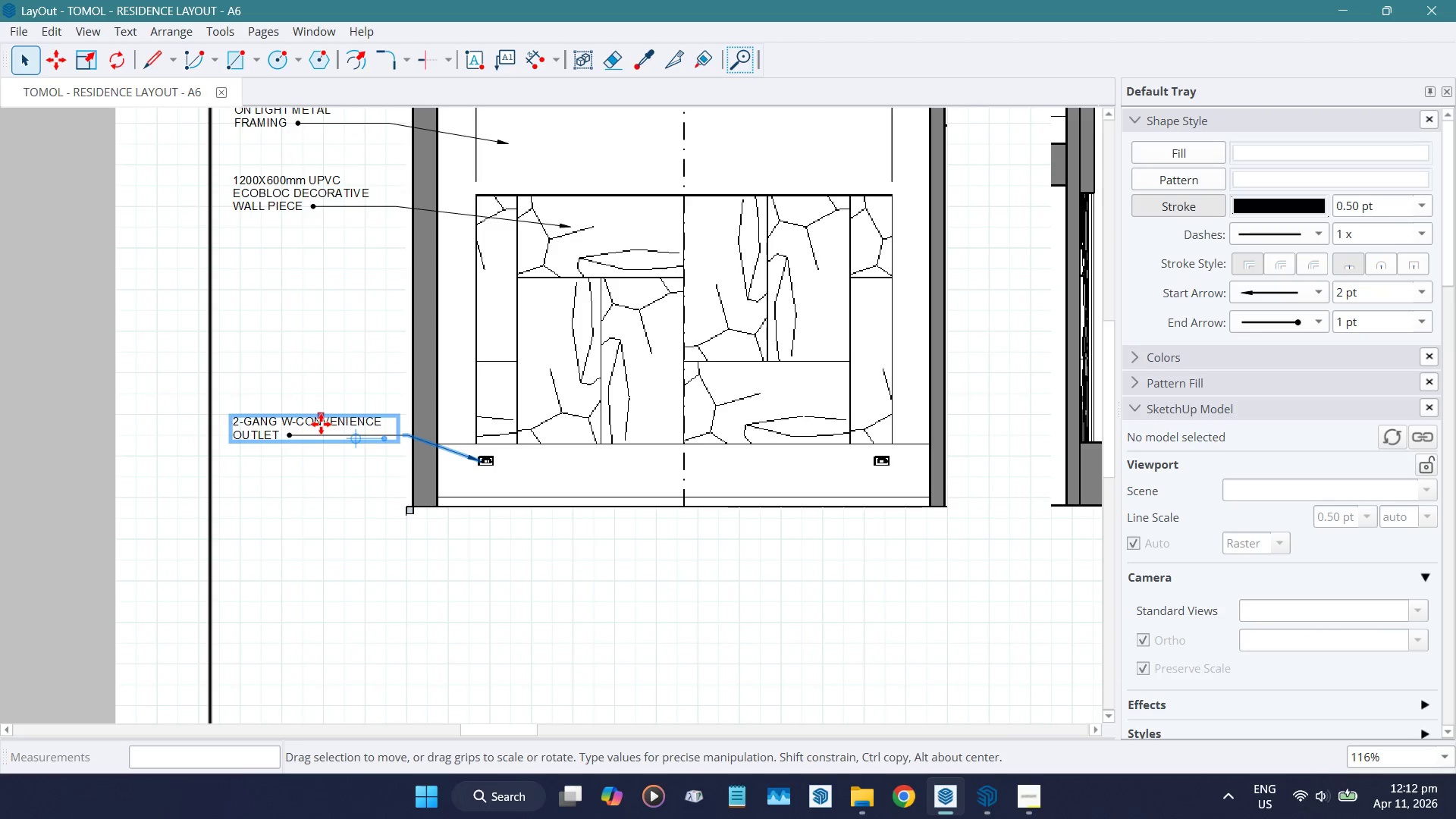 
key(ArrowRight)
 